 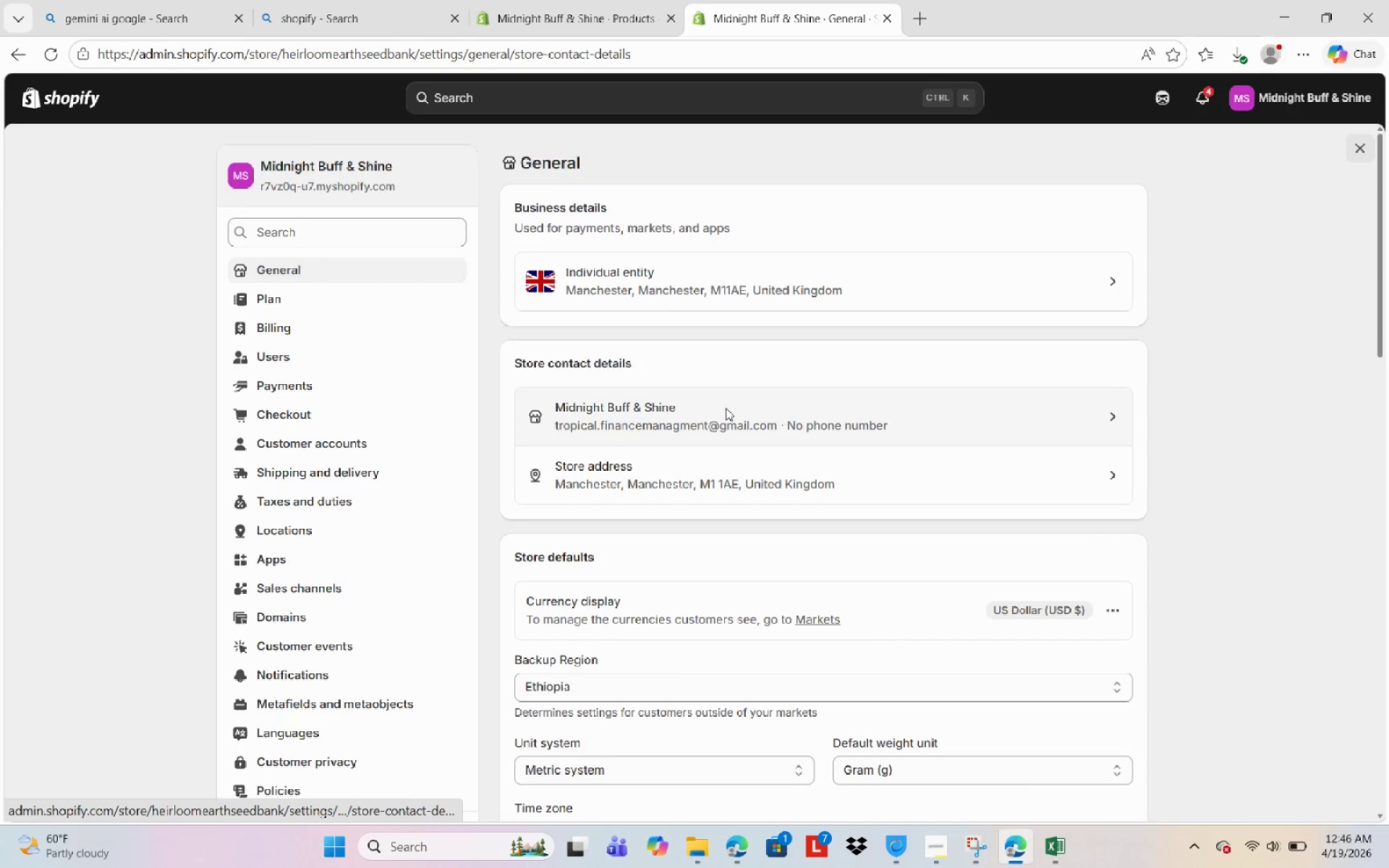 
left_click_drag(start_coordinate=[648, 275], to_coordinate=[435, 282])
 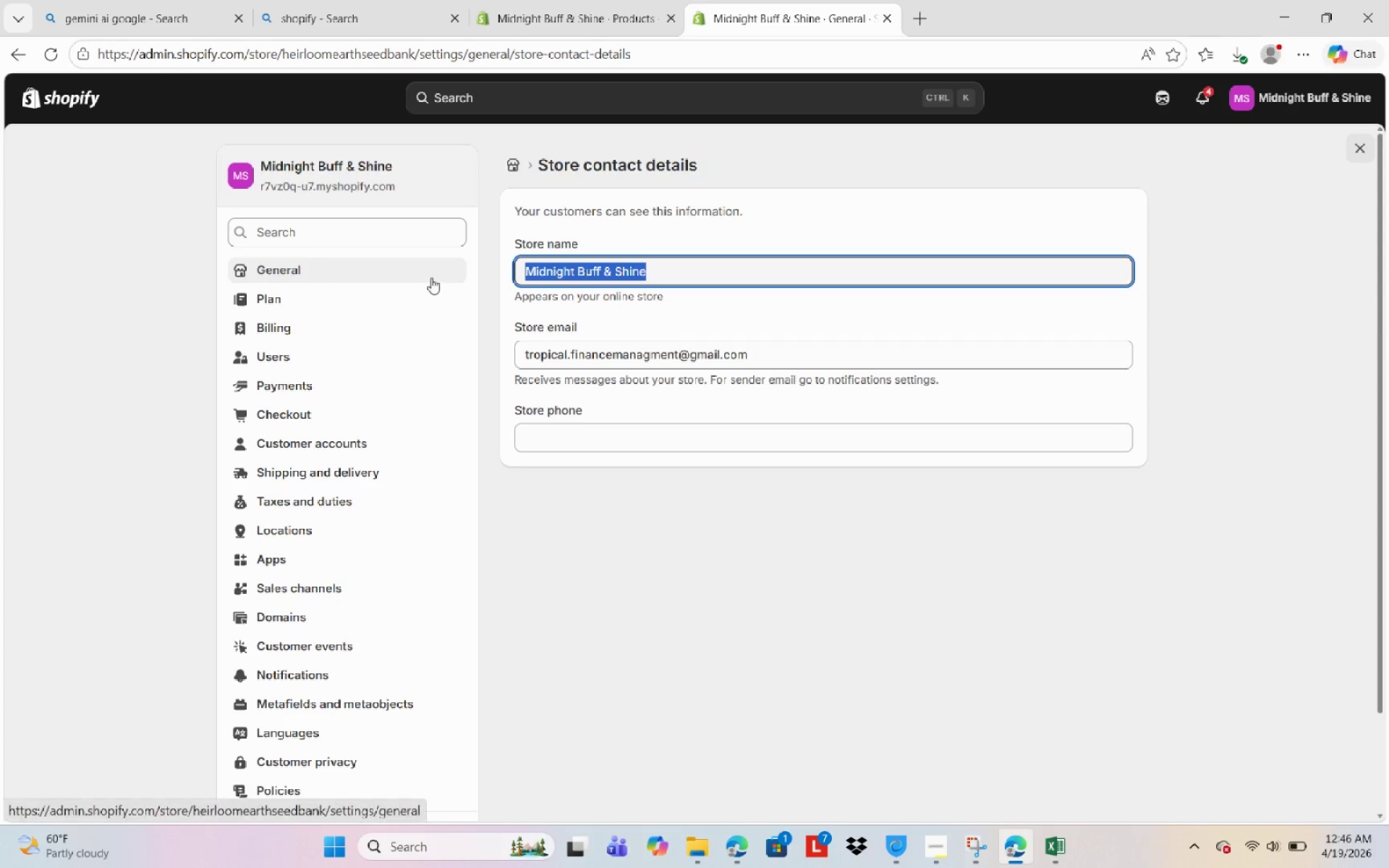 
key(Control+V)
 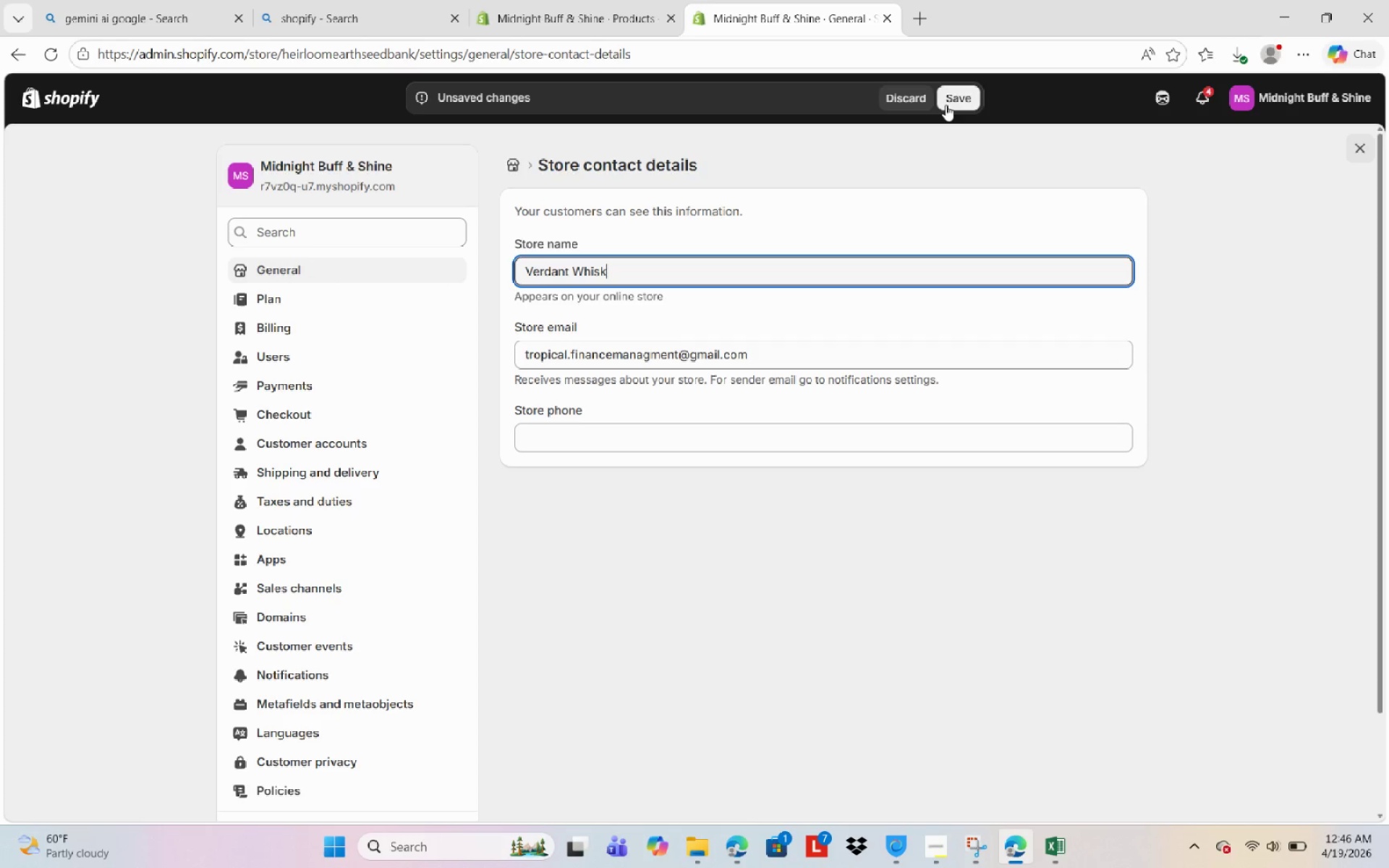 
left_click([946, 105])
 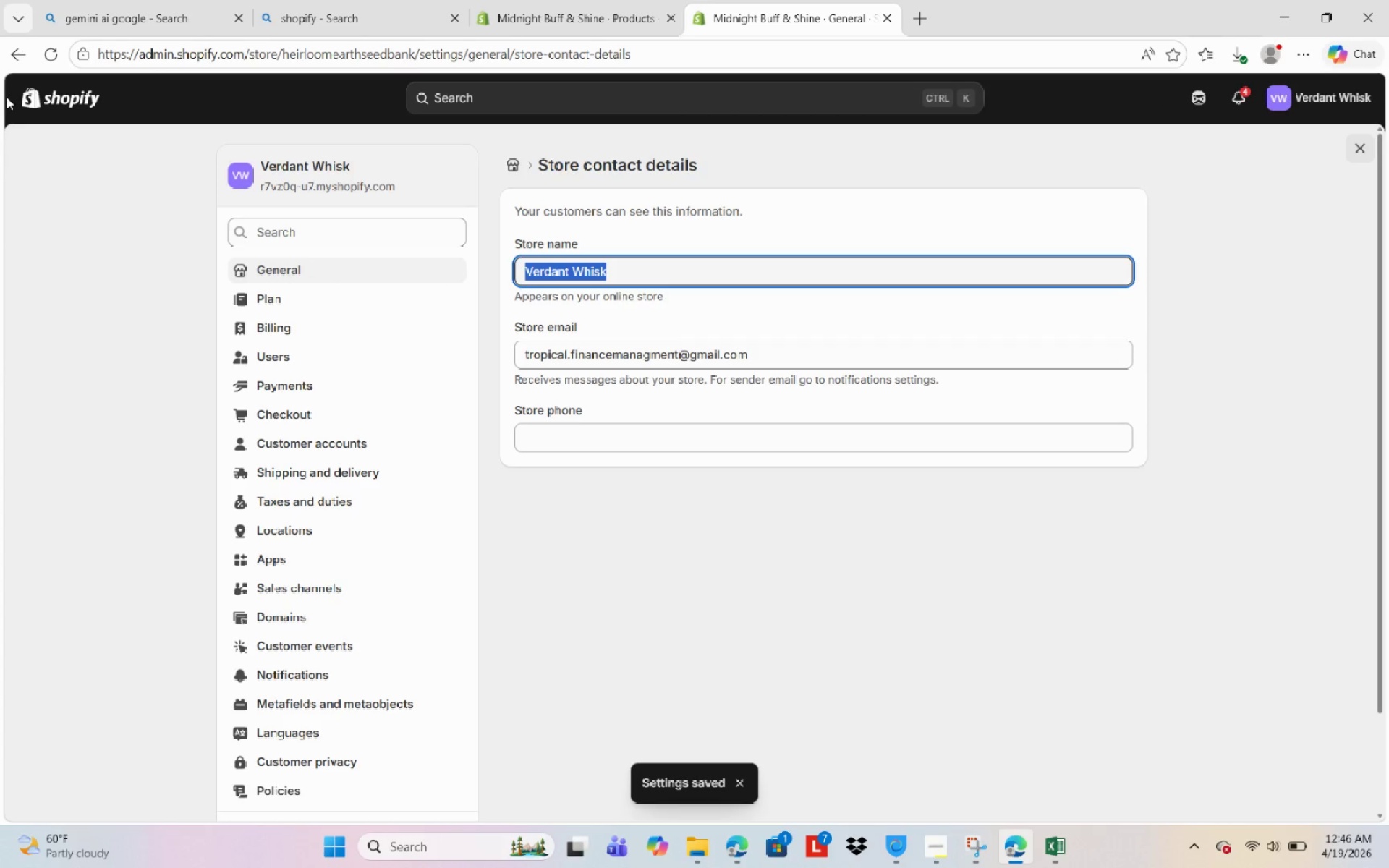 
wait(7.61)
 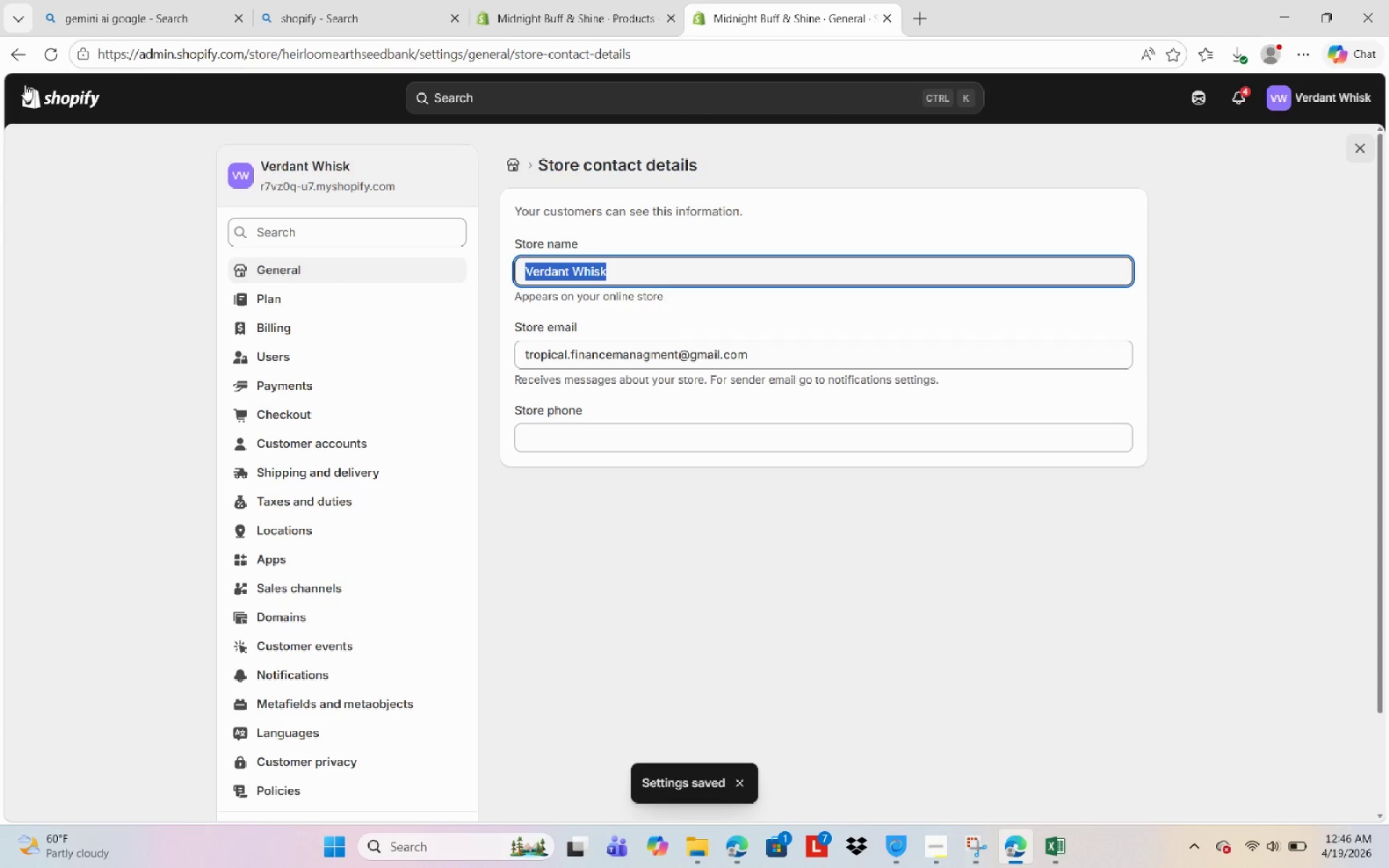 
left_click([1364, 144])
 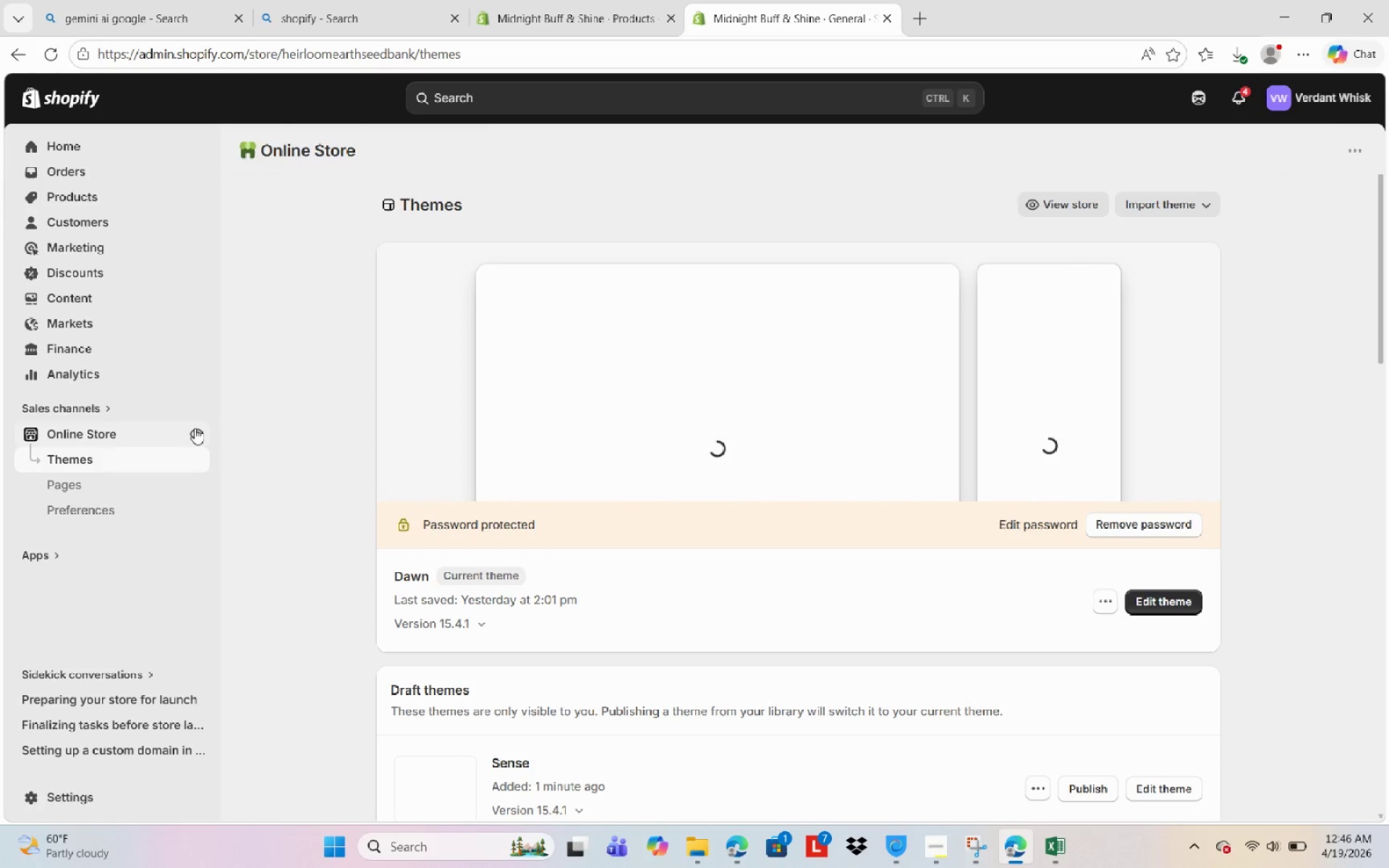 
wait(5.8)
 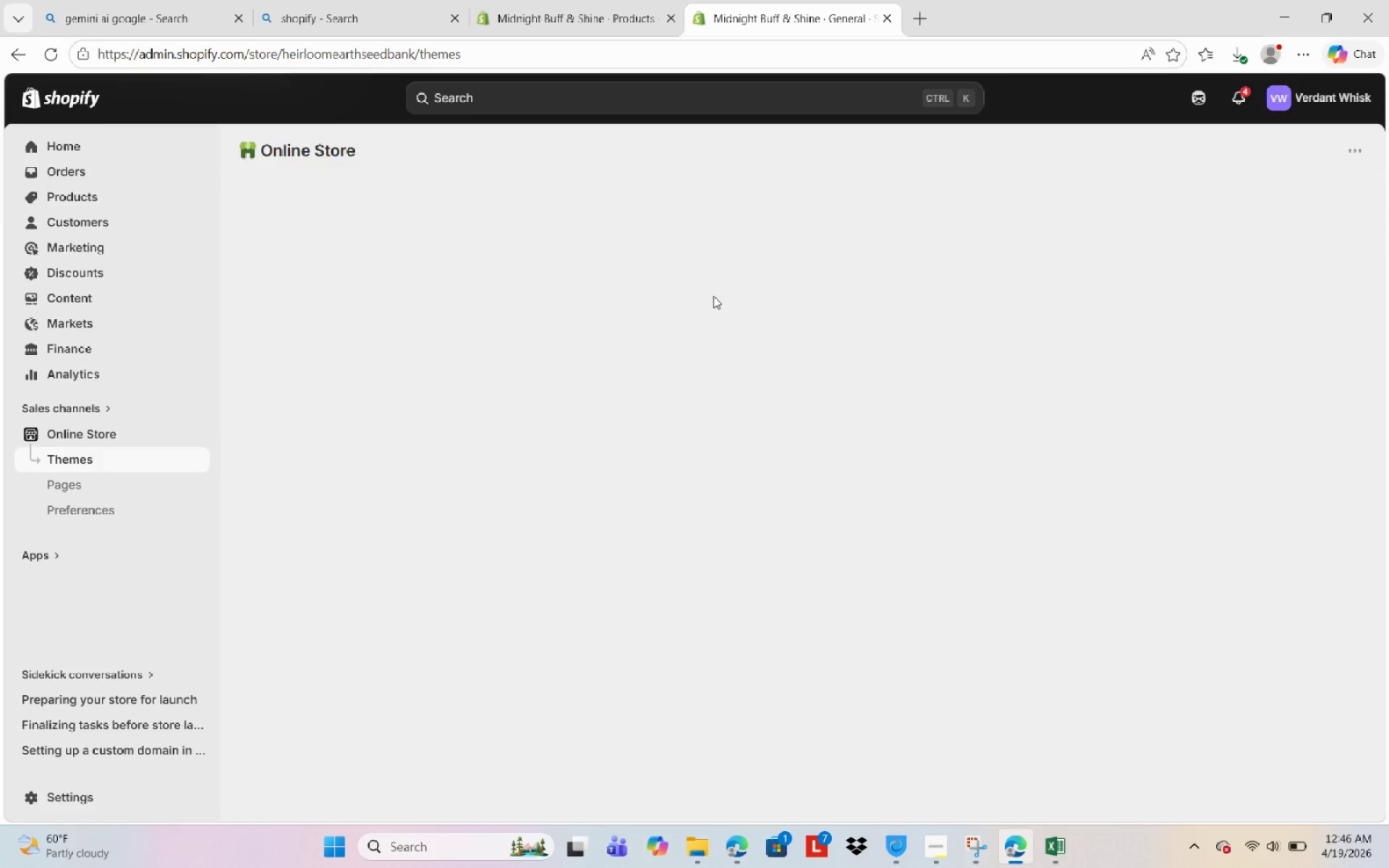 
scroll: coordinate [894, 610], scroll_direction: down, amount: 4.0
 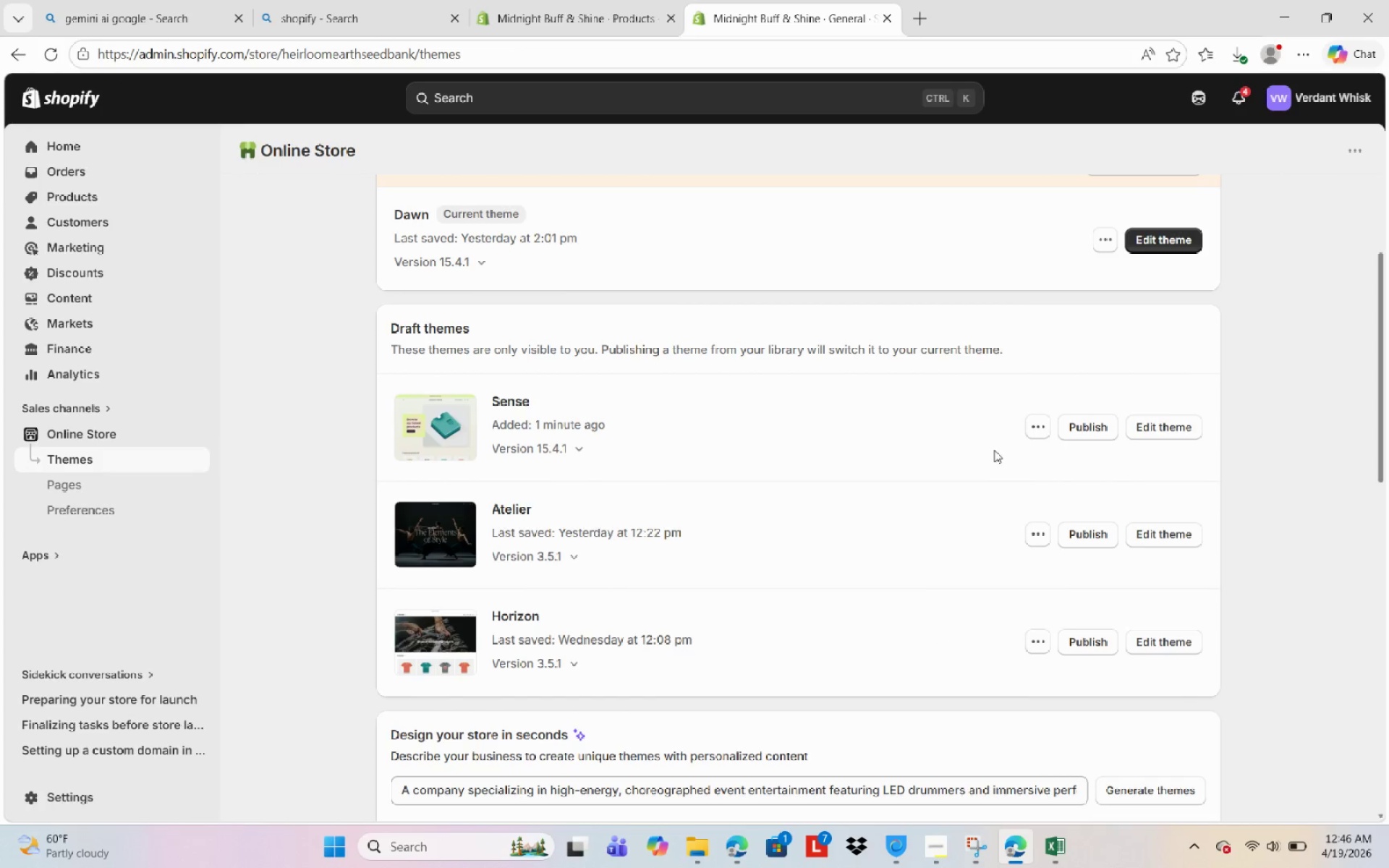 
left_click([1085, 426])
 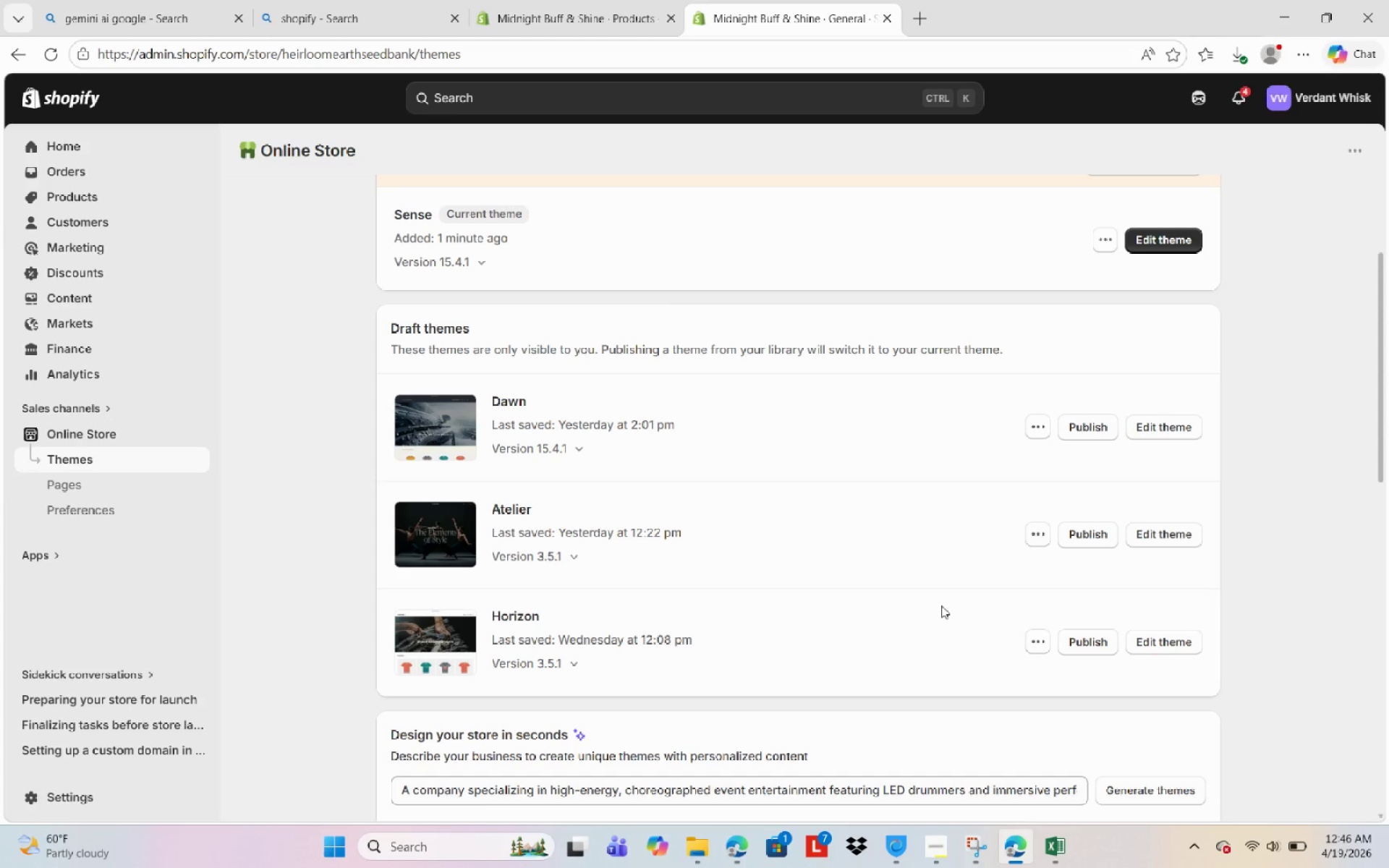 
wait(21.58)
 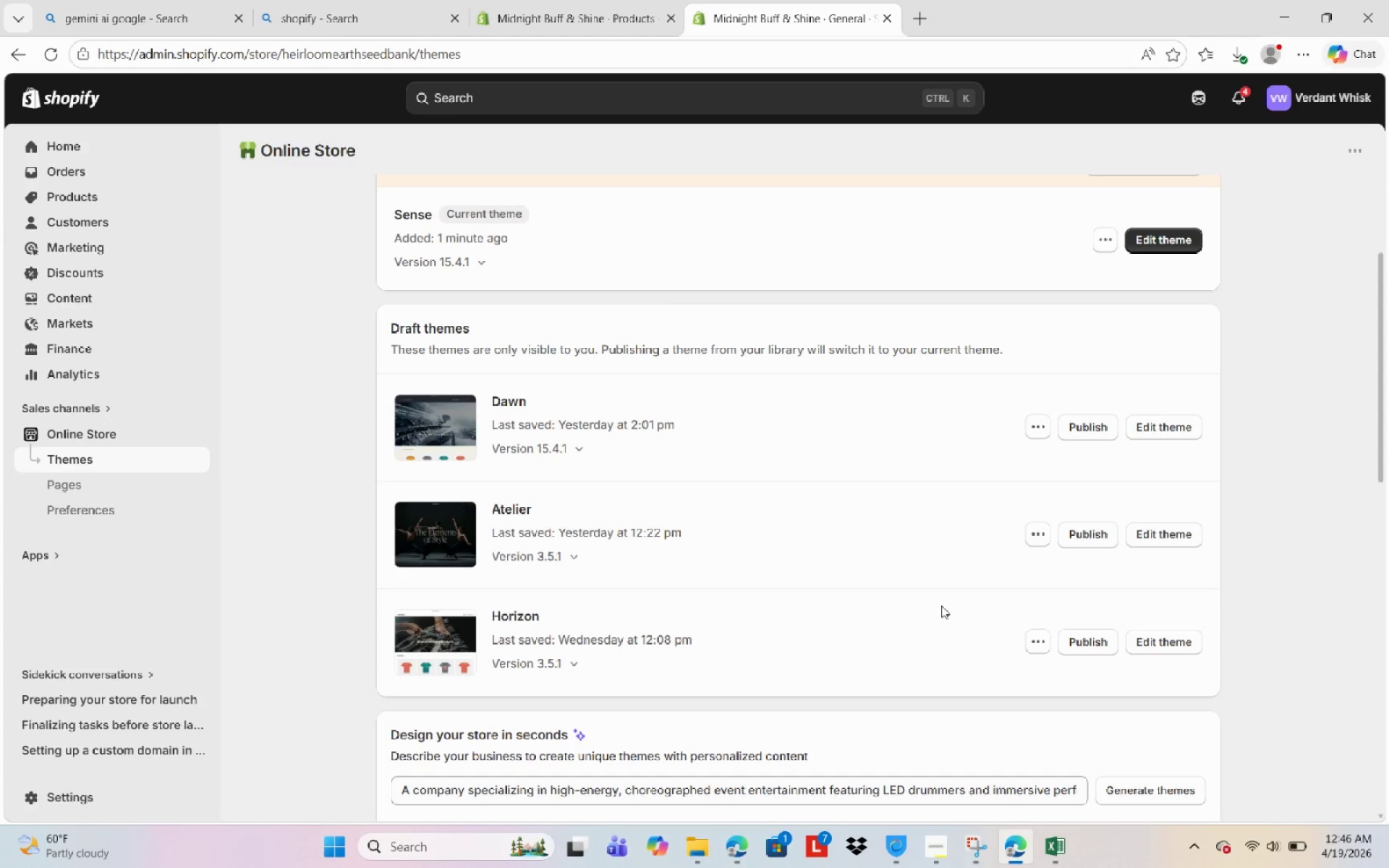 
scroll: coordinate [718, 572], scroll_direction: up, amount: 10.0
 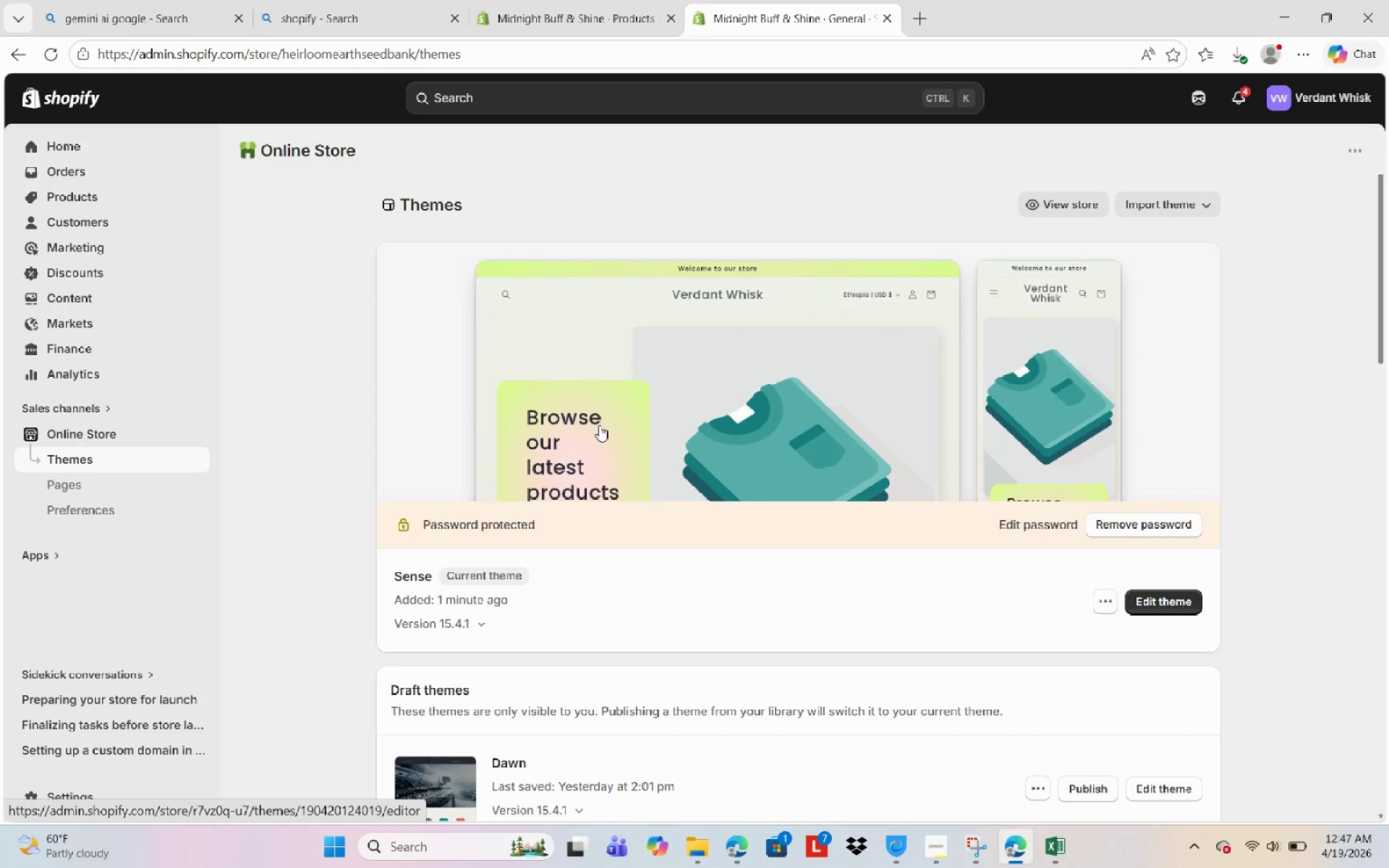 
left_click([599, 425])
 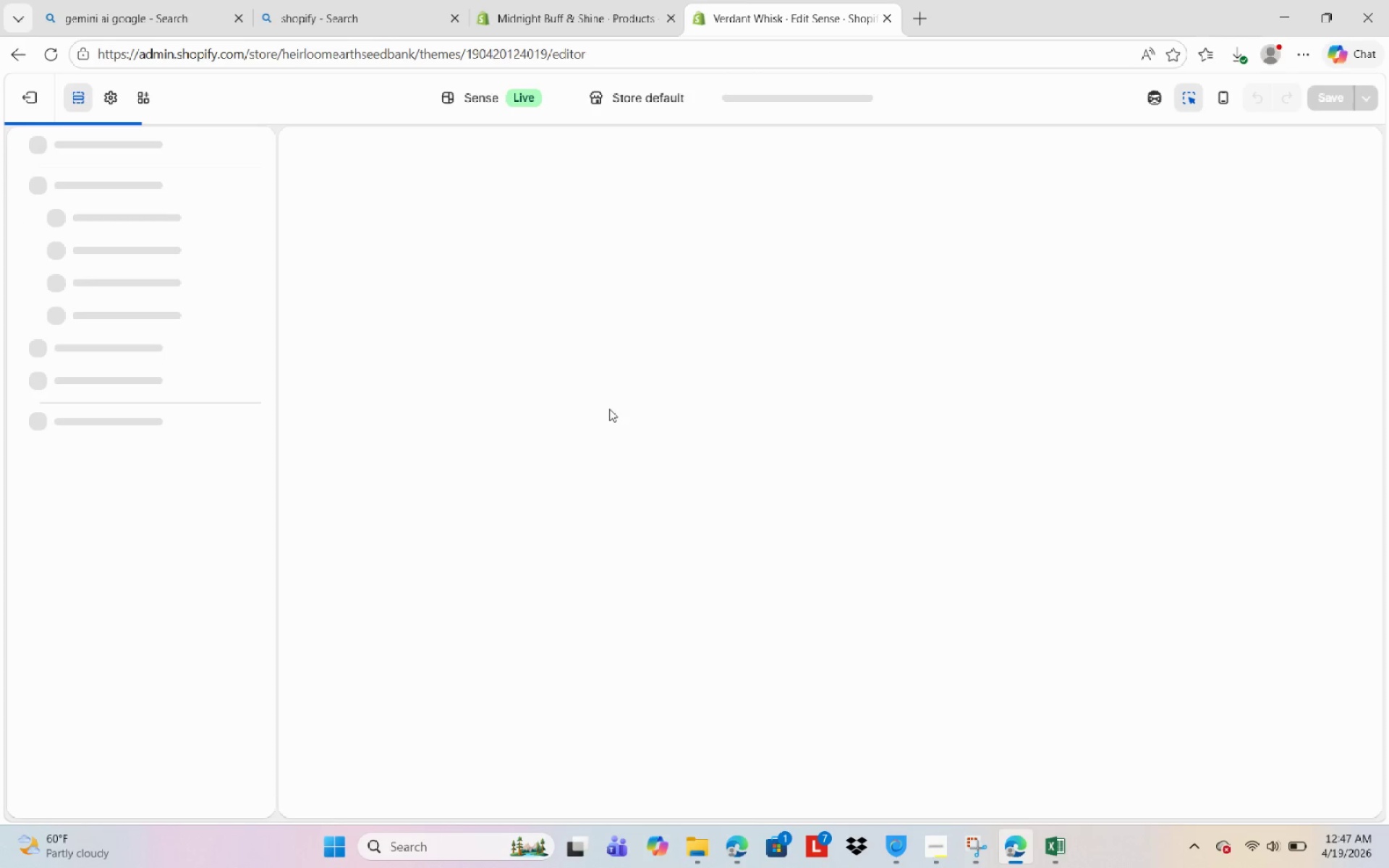 
mouse_move([587, 399])
 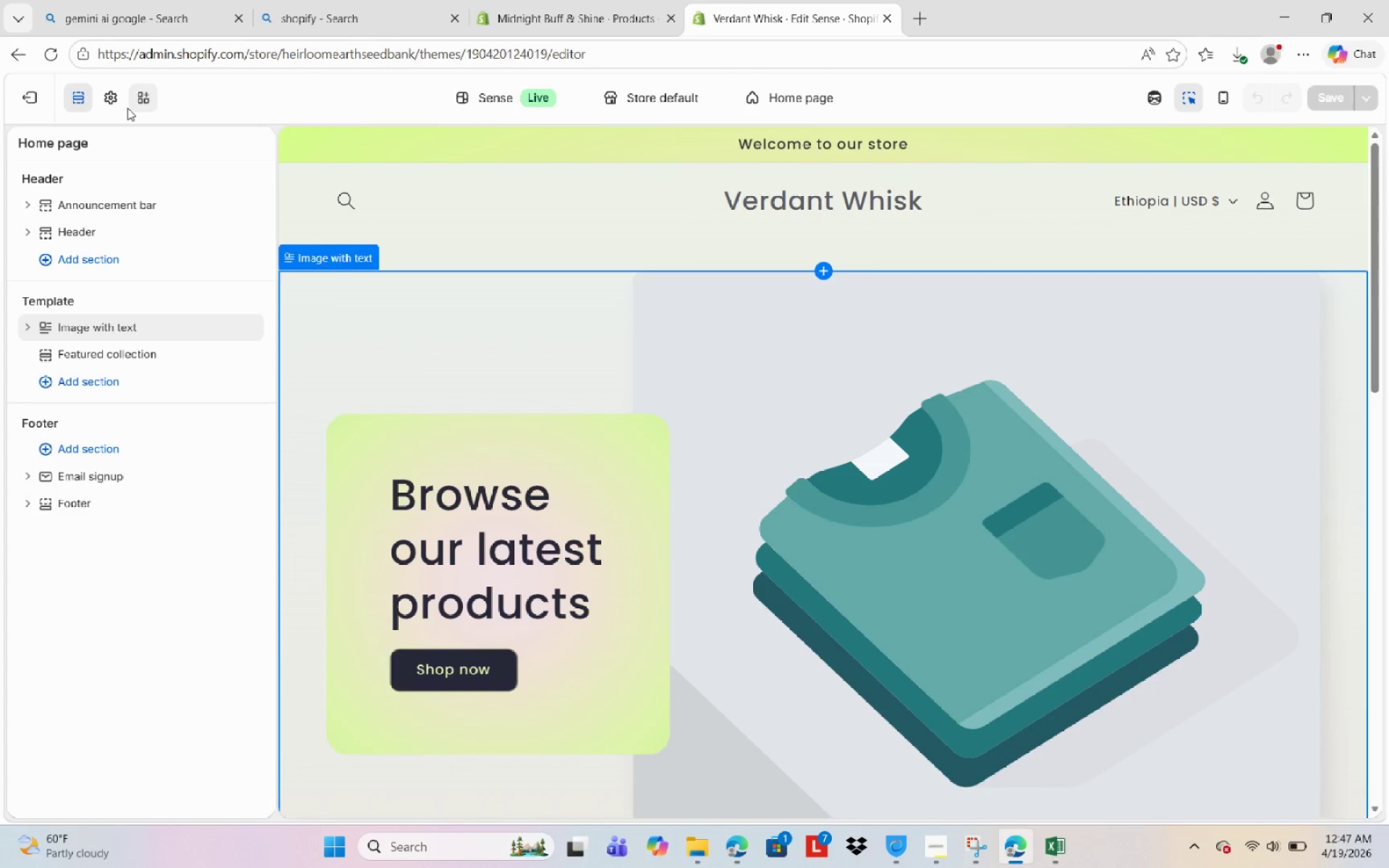 
left_click([81, 89])
 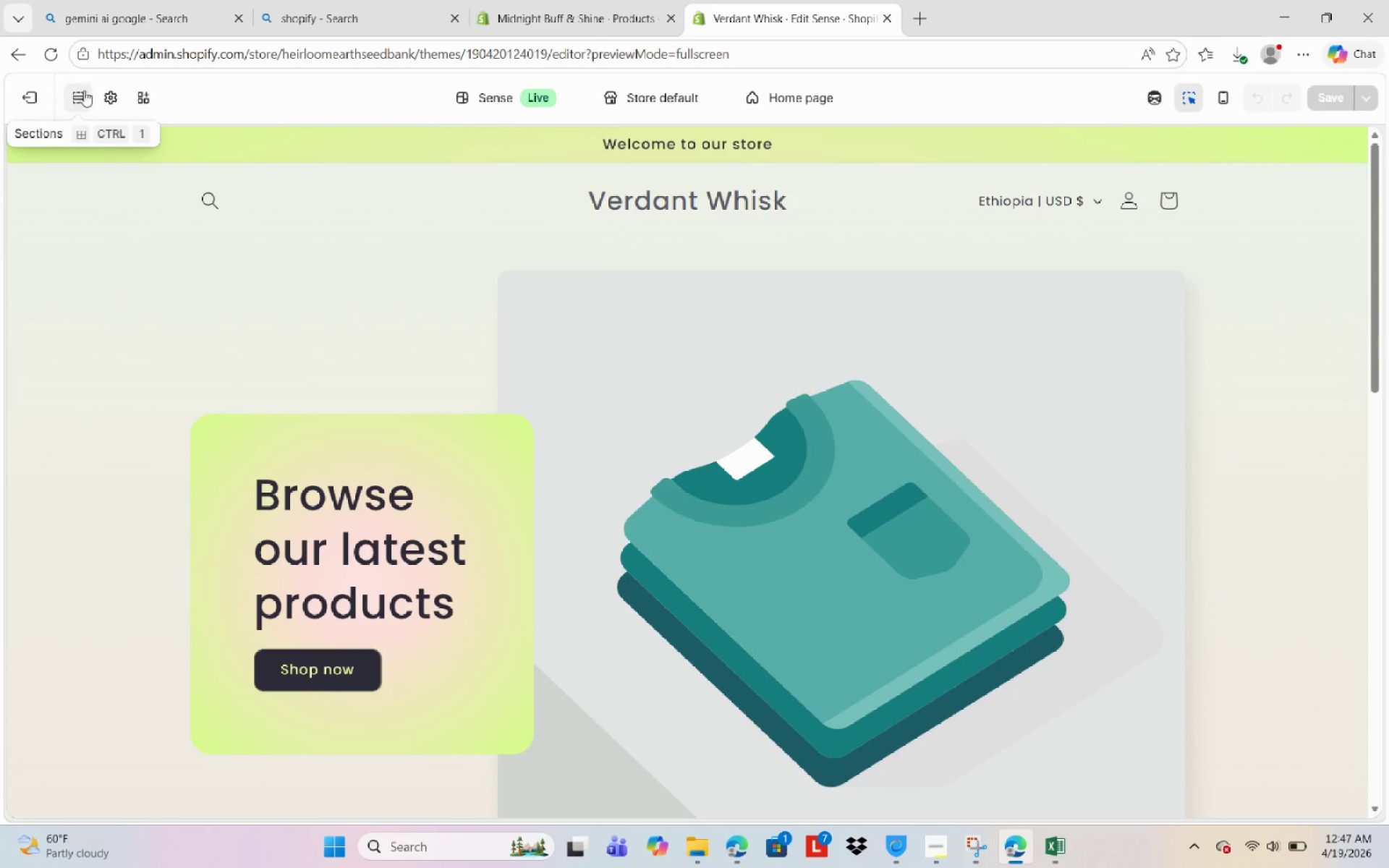 
left_click([83, 90])
 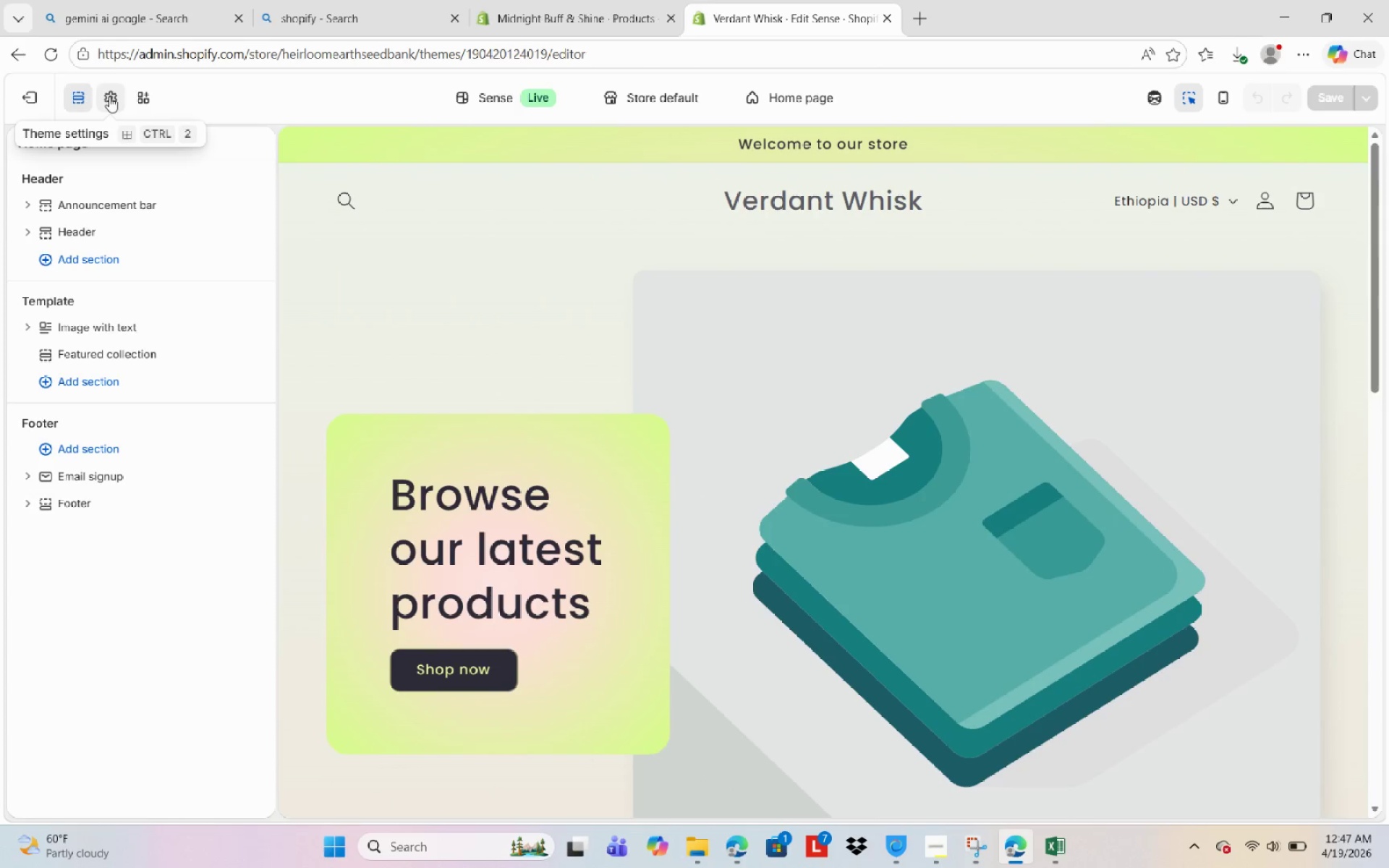 
left_click([114, 99])
 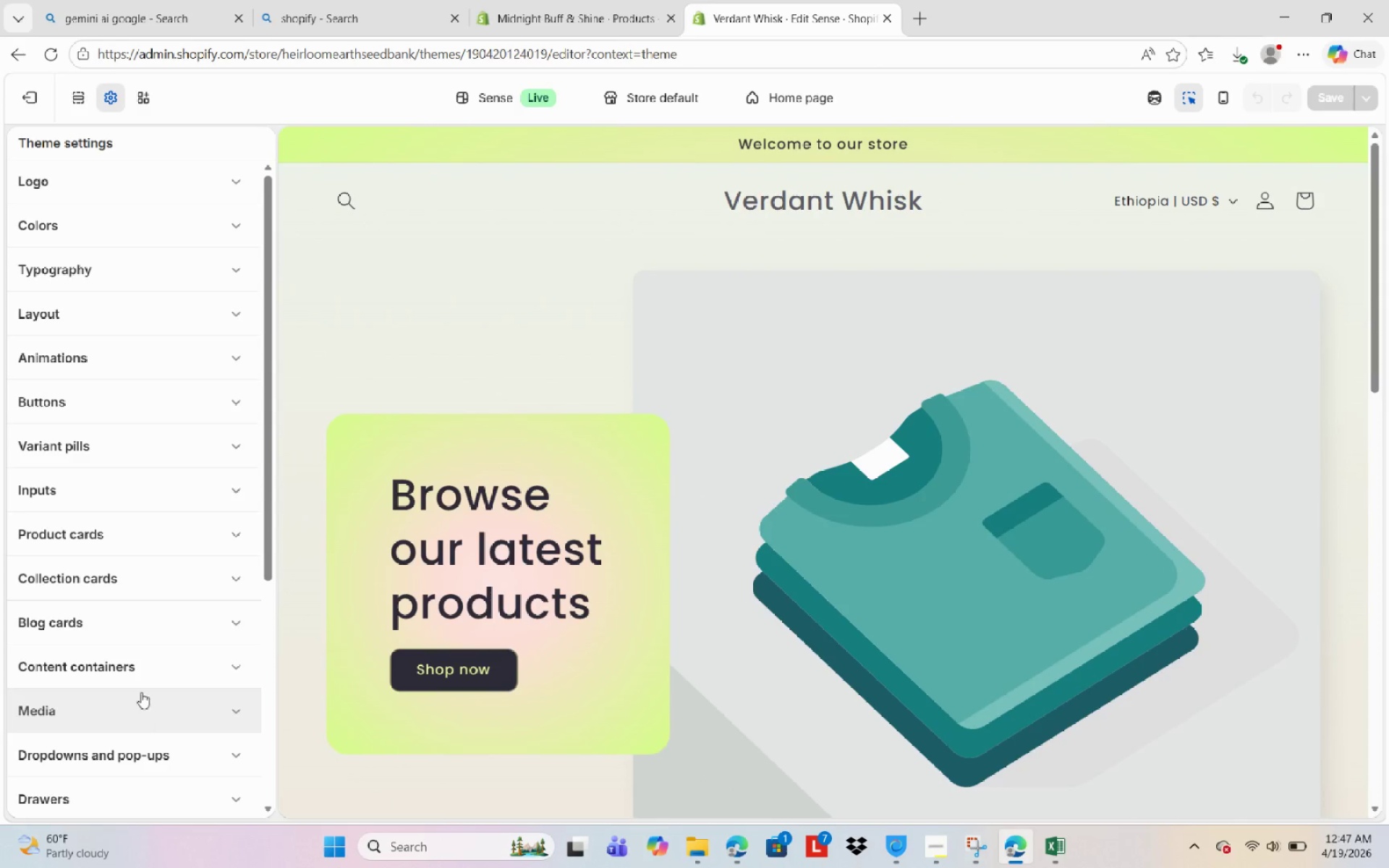 
left_click([137, 238])
 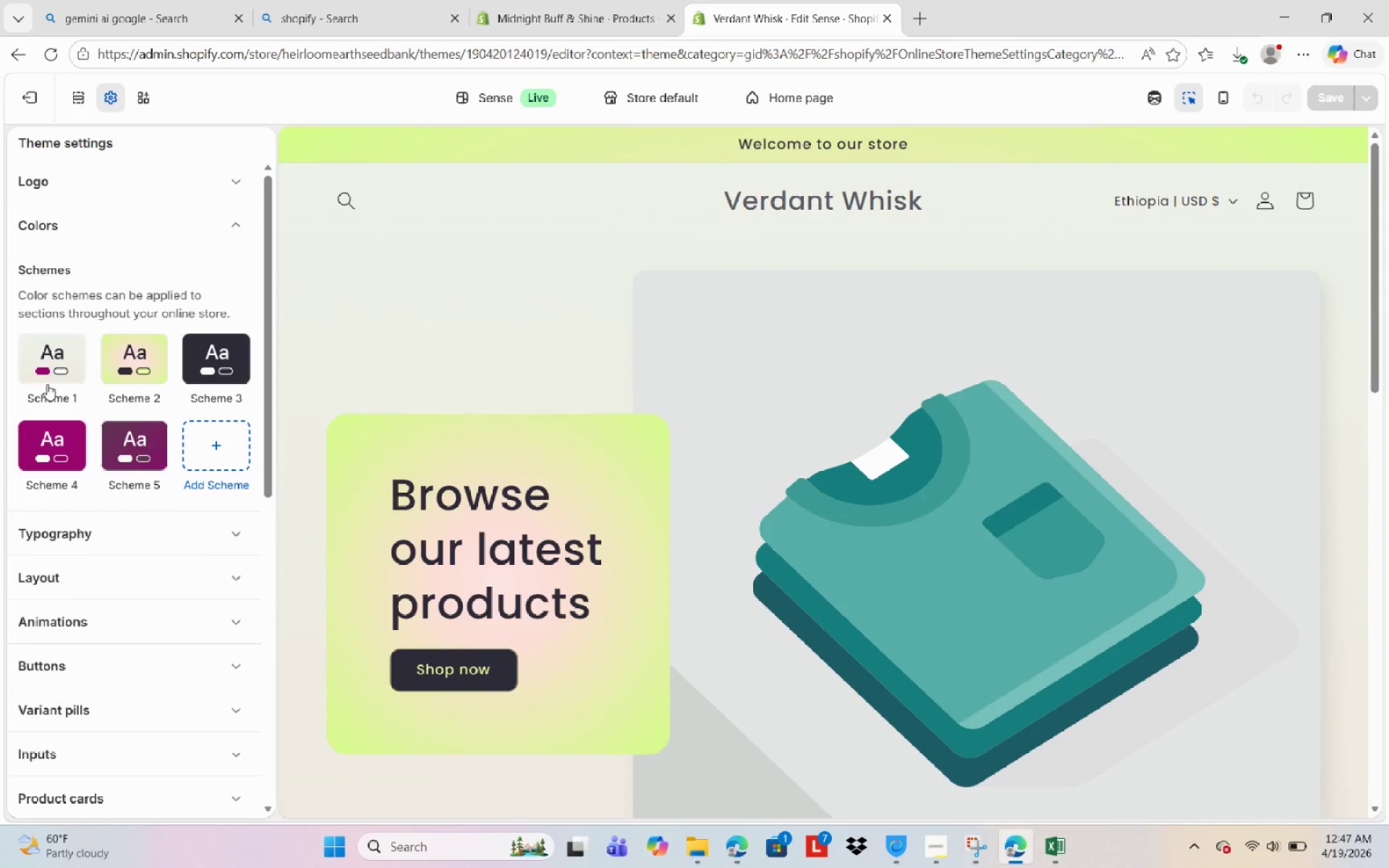 
mouse_move([67, 365])
 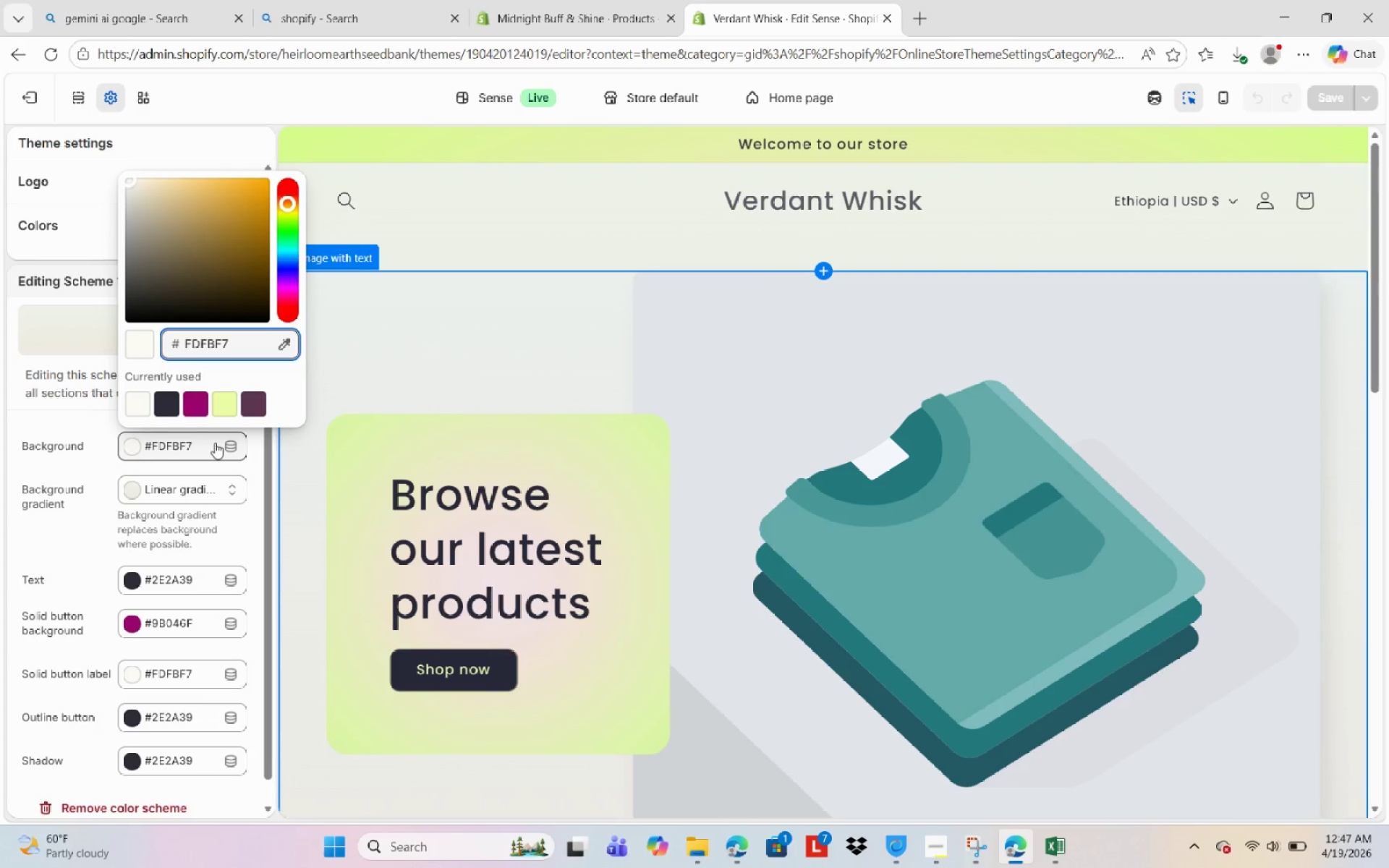 
key(Backspace)
 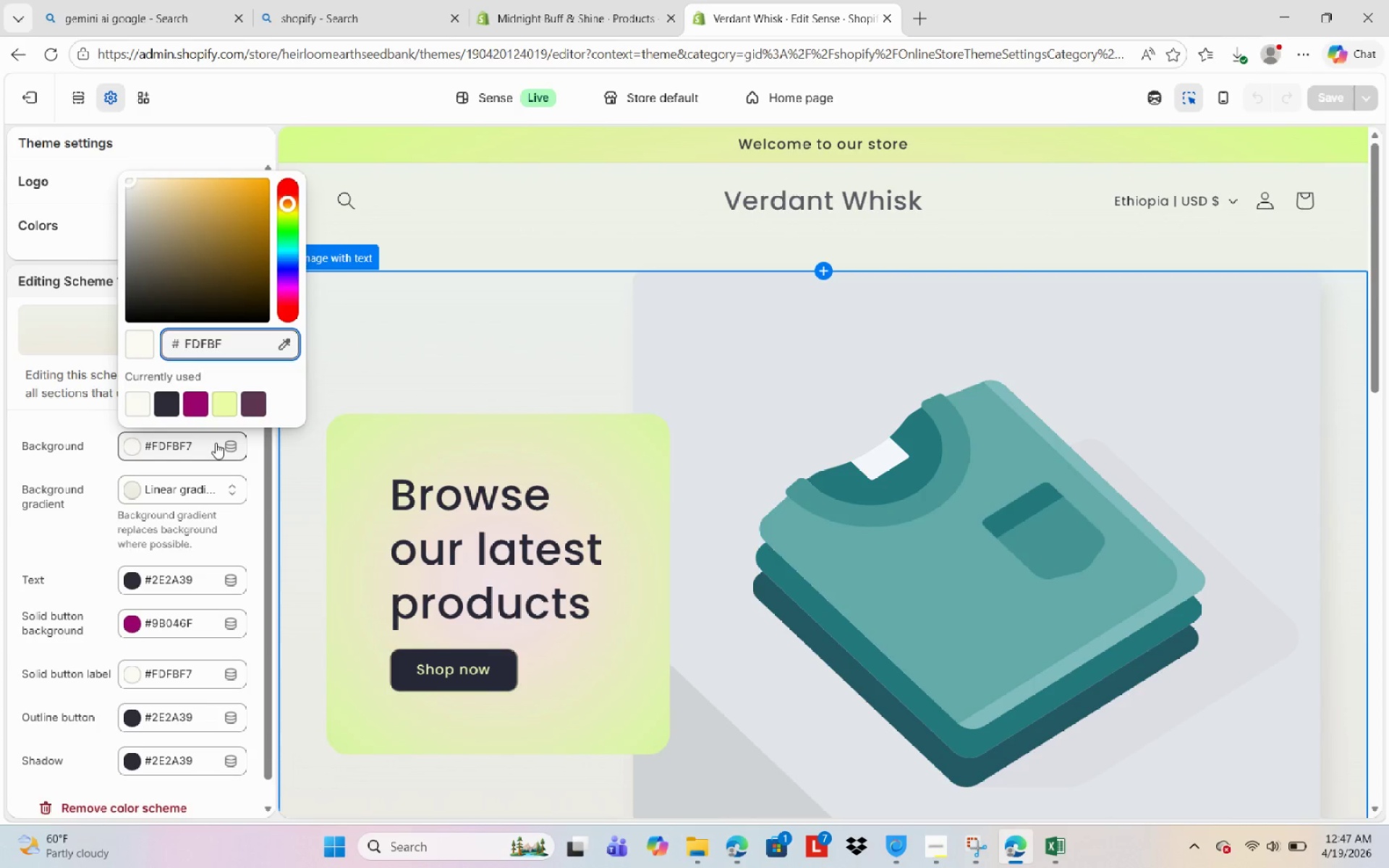 
key(Backspace)
 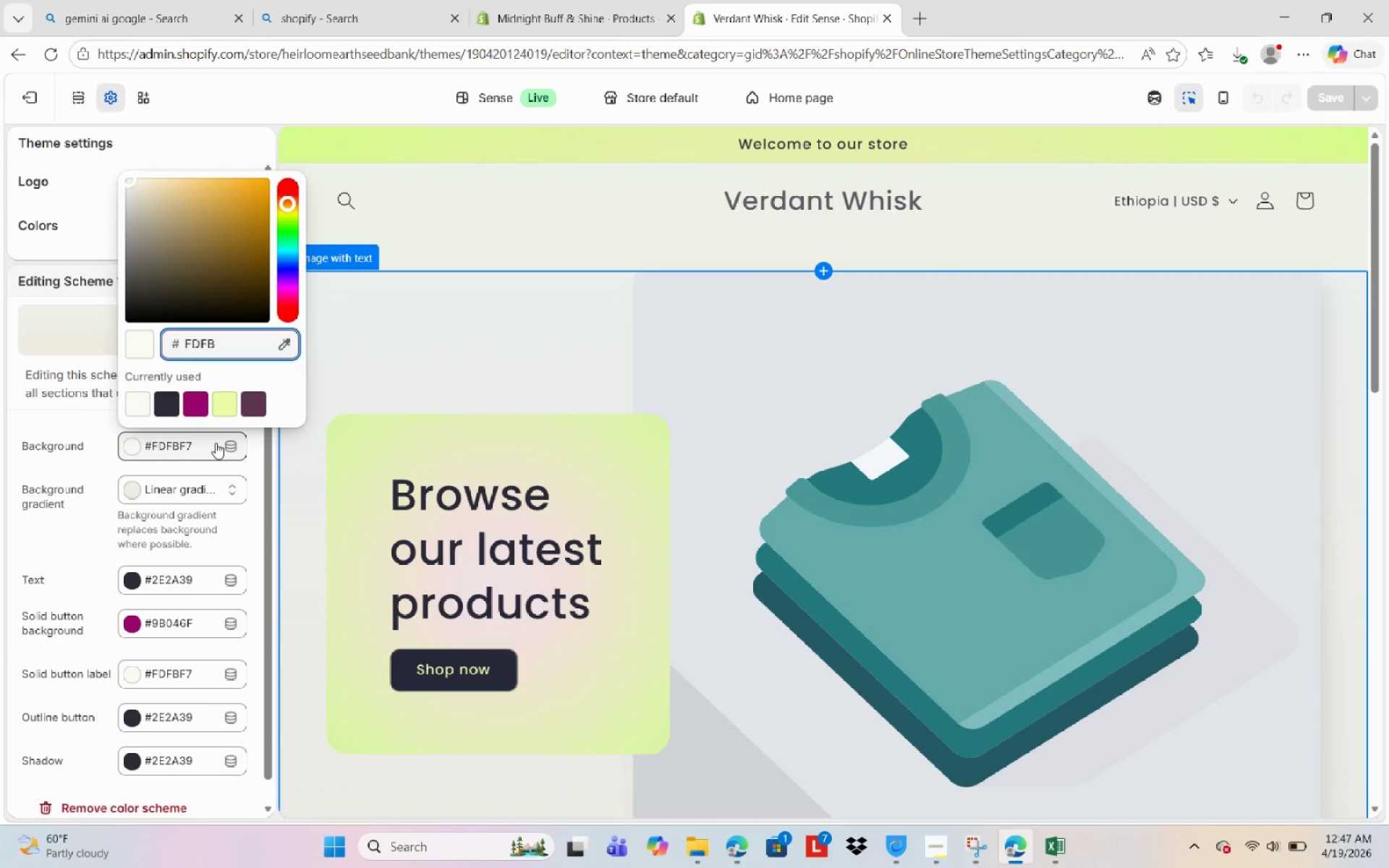 
key(Backspace)
 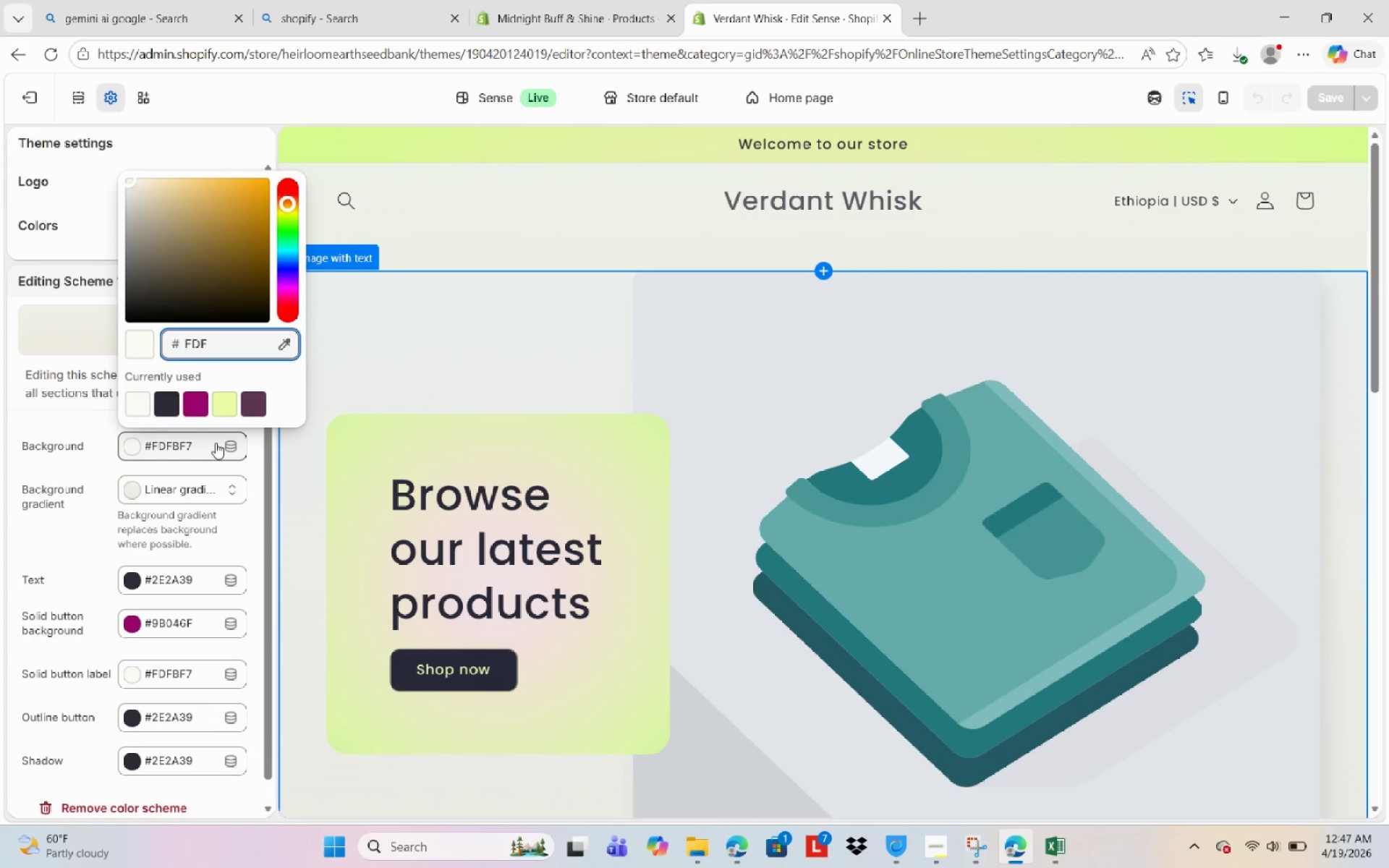 
key(Backspace)
 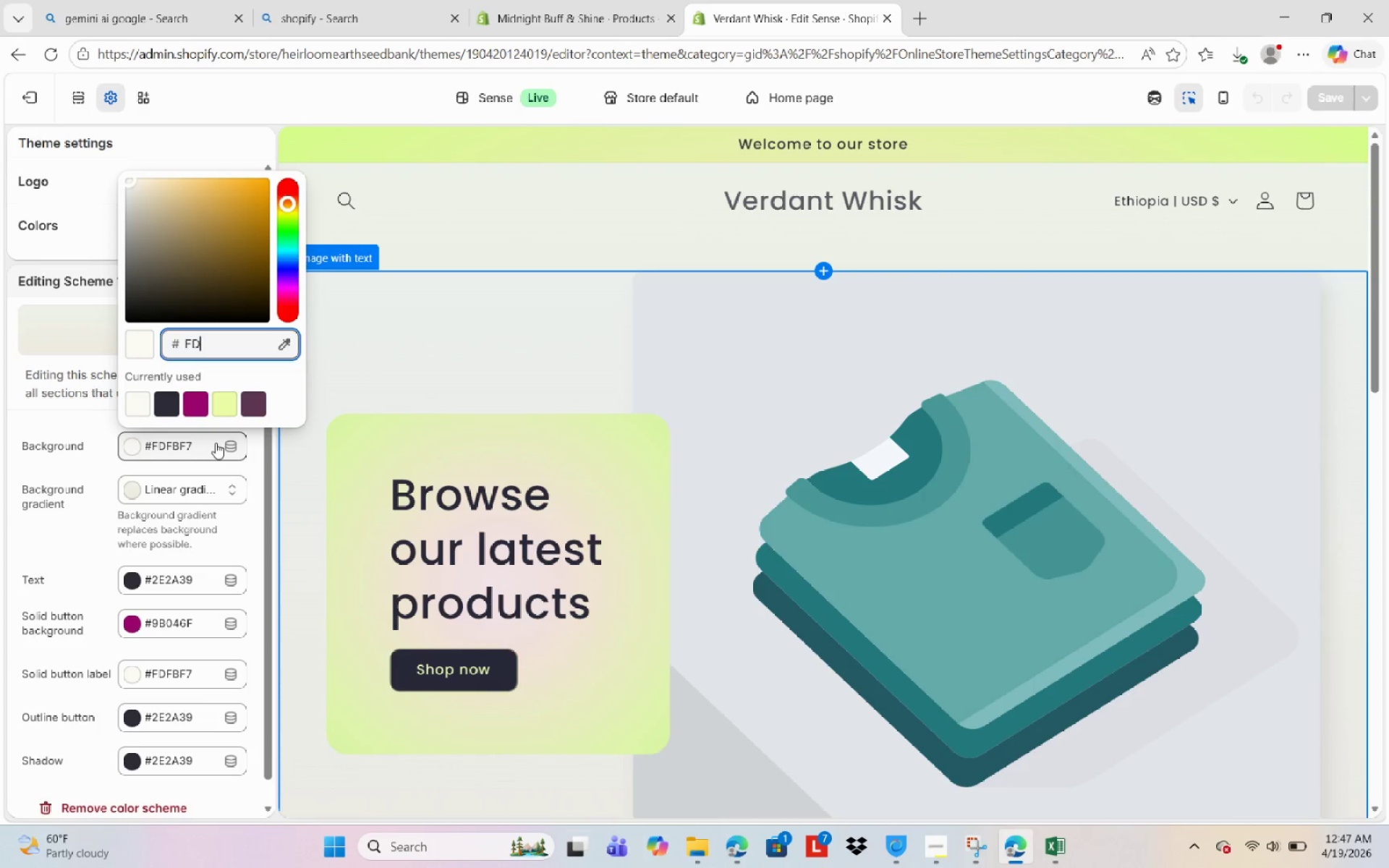 
key(Backspace)
 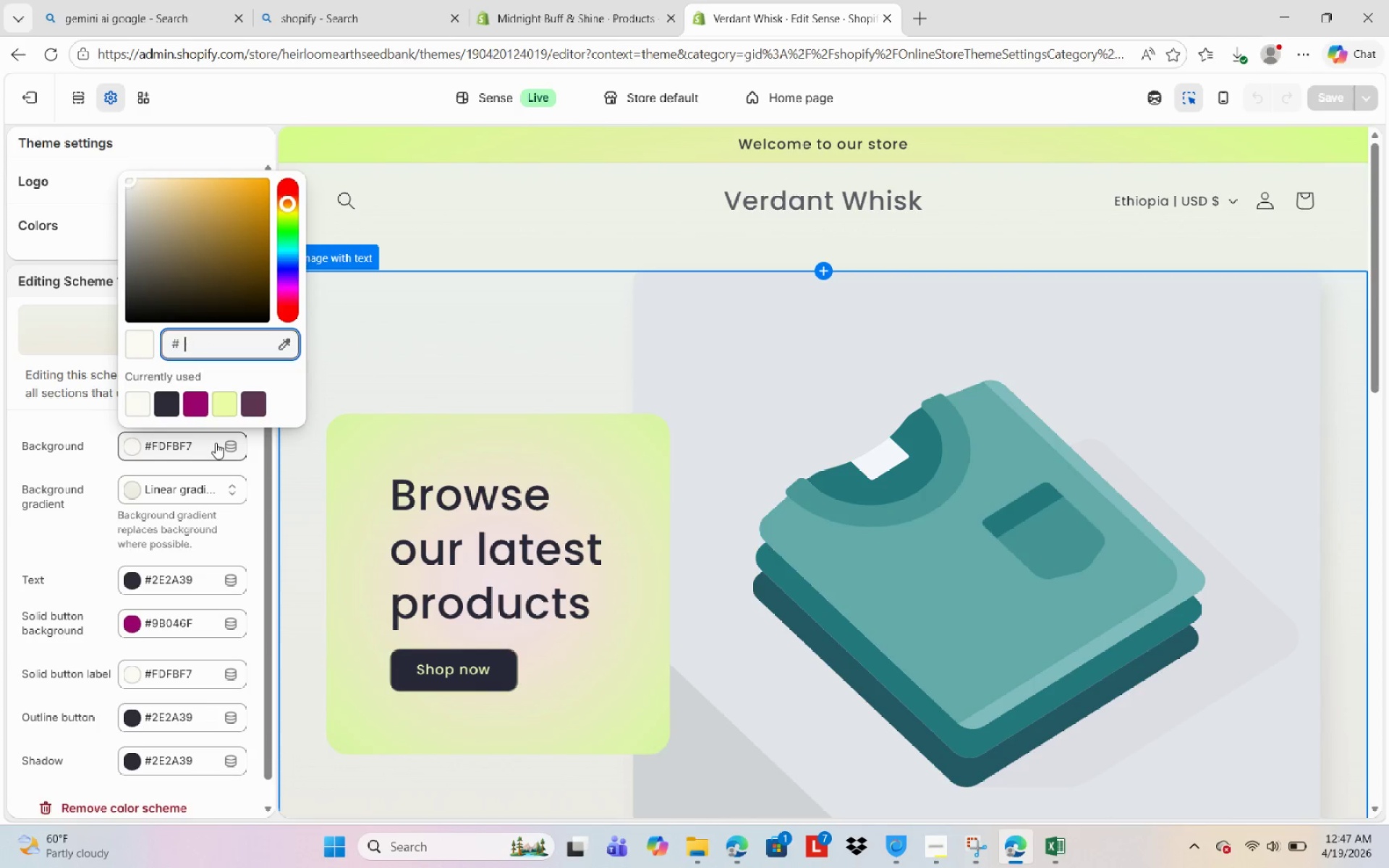 
key(Backspace)
 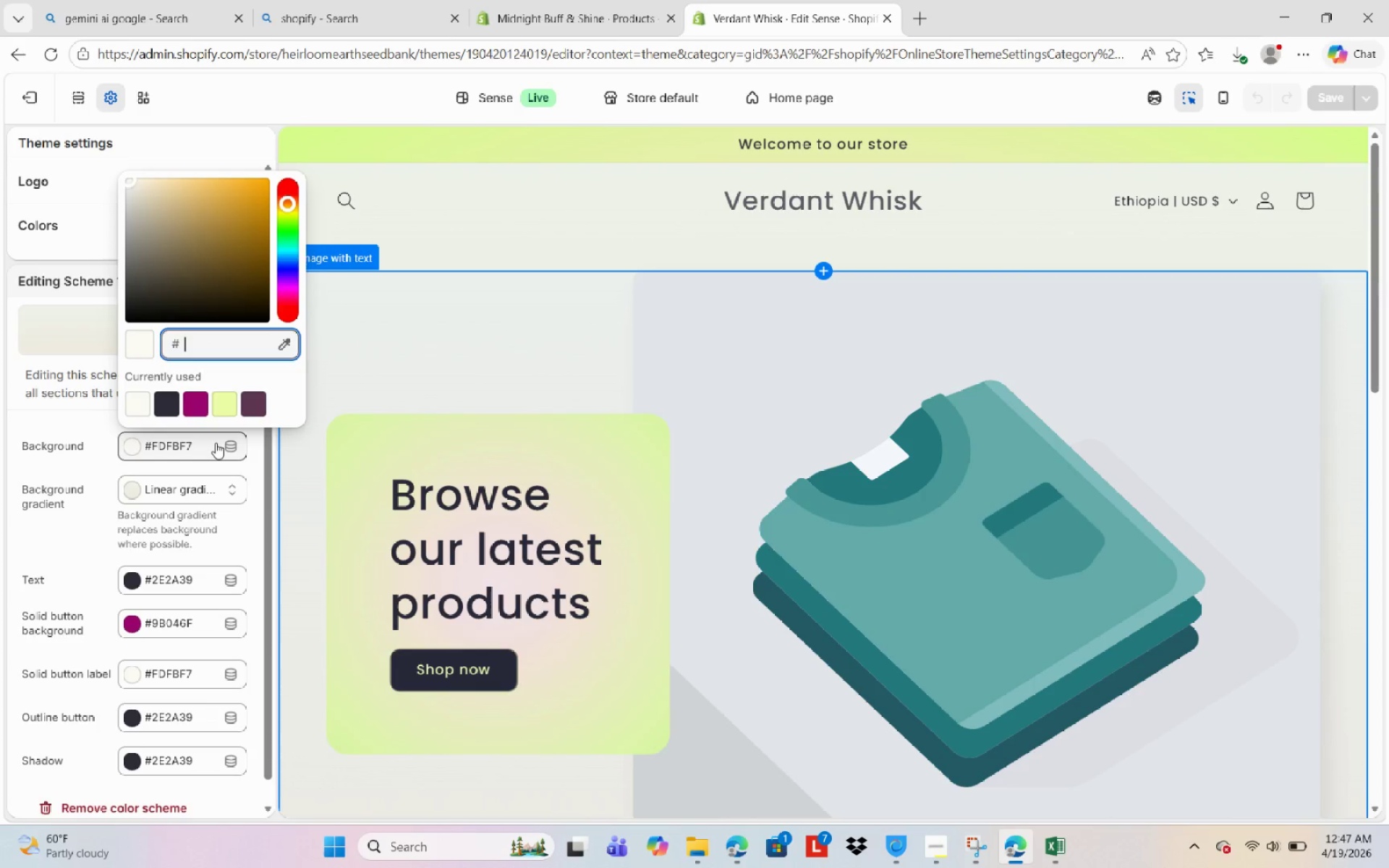 
key(Backspace)
 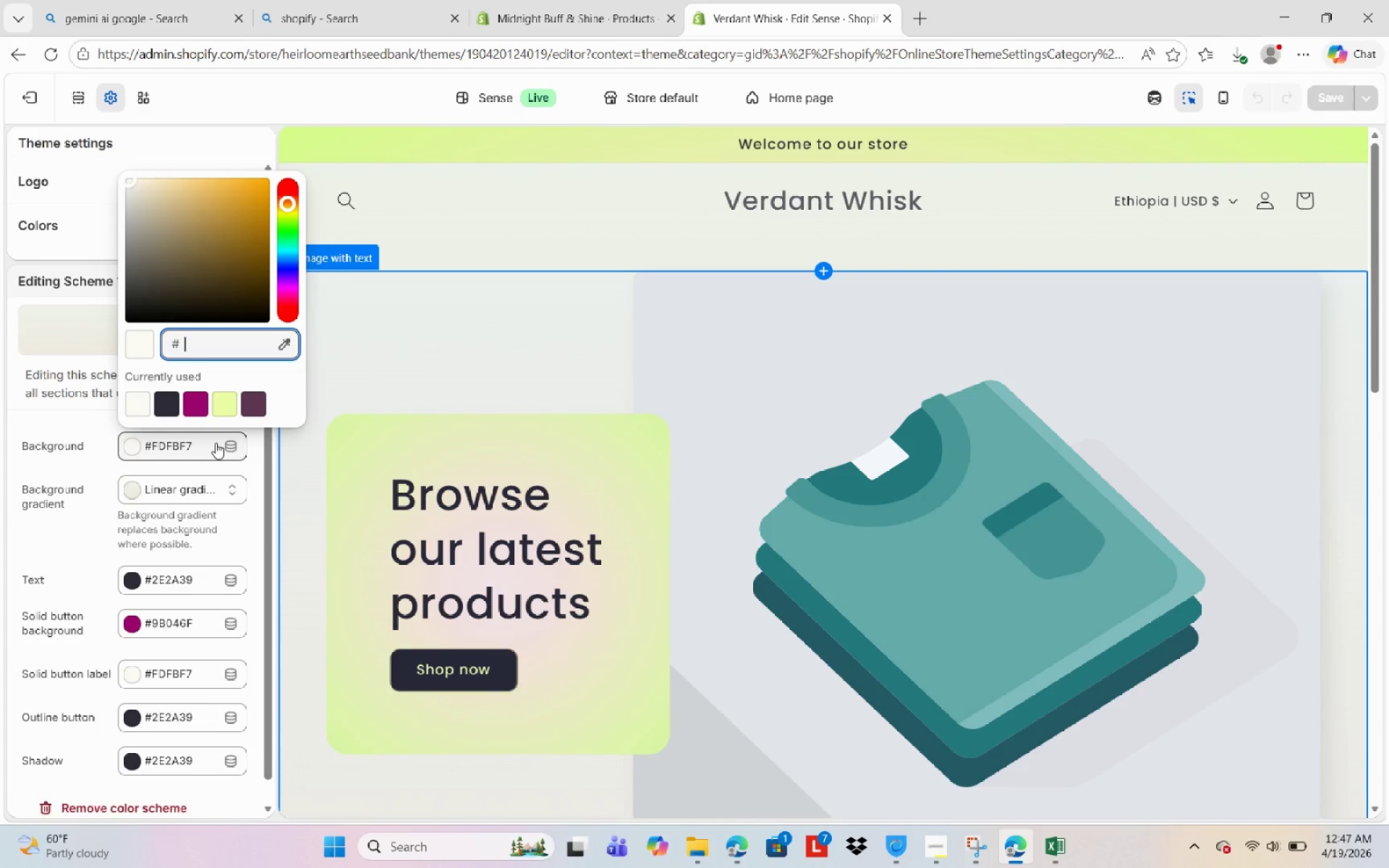 
key(F)
 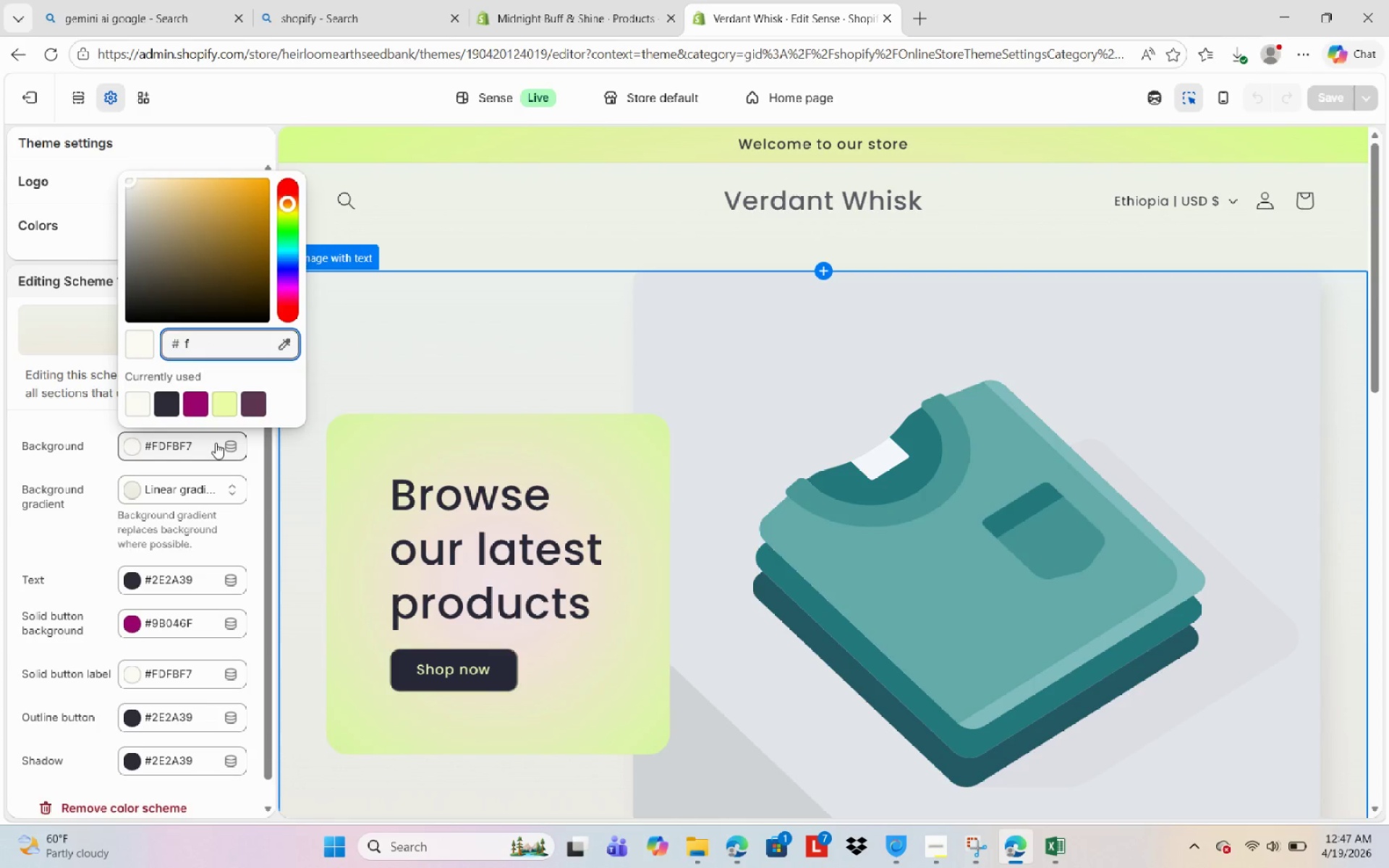 
key(Numpad9)
 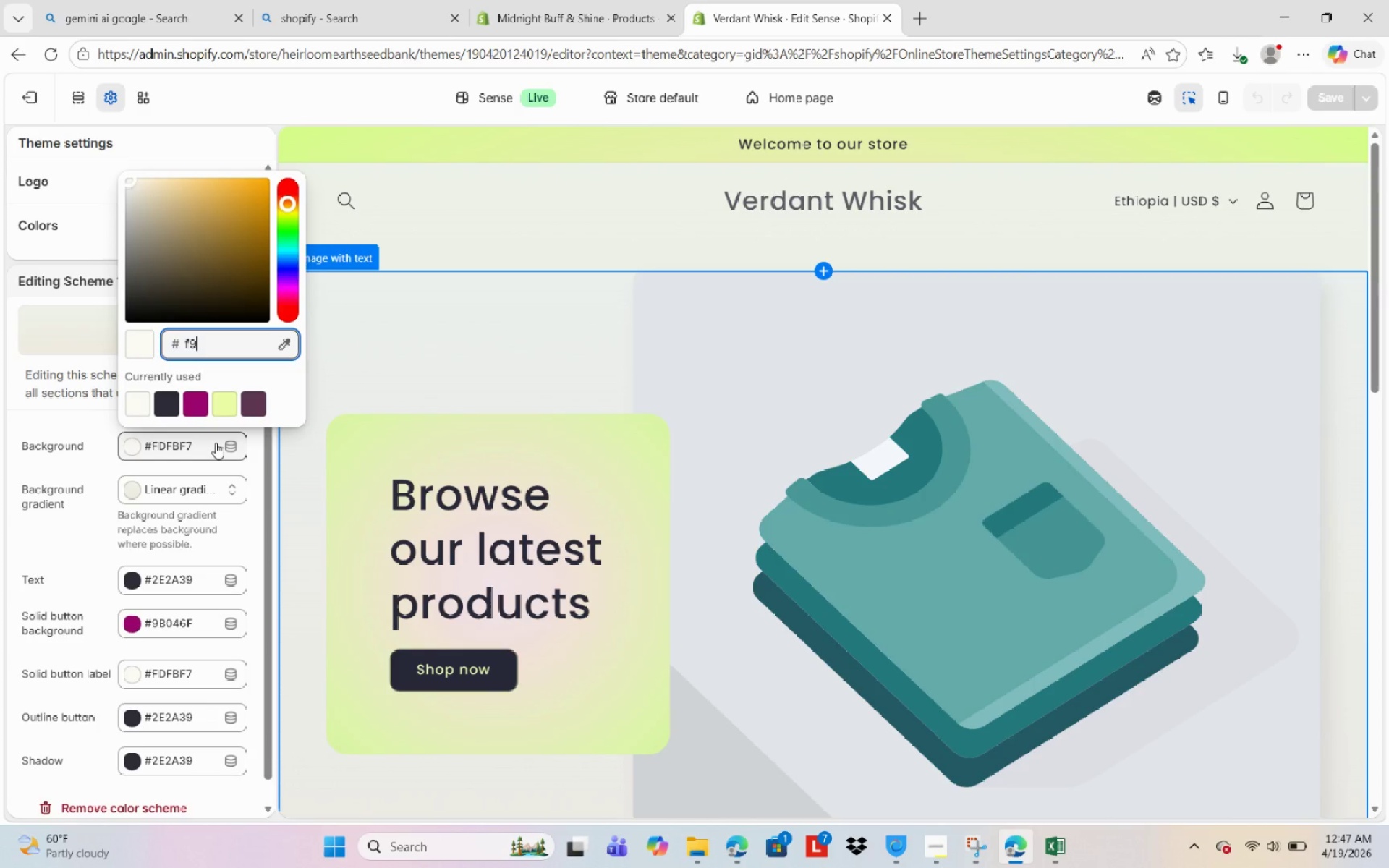 
type(f7f2)
key(NumpadEnter)
 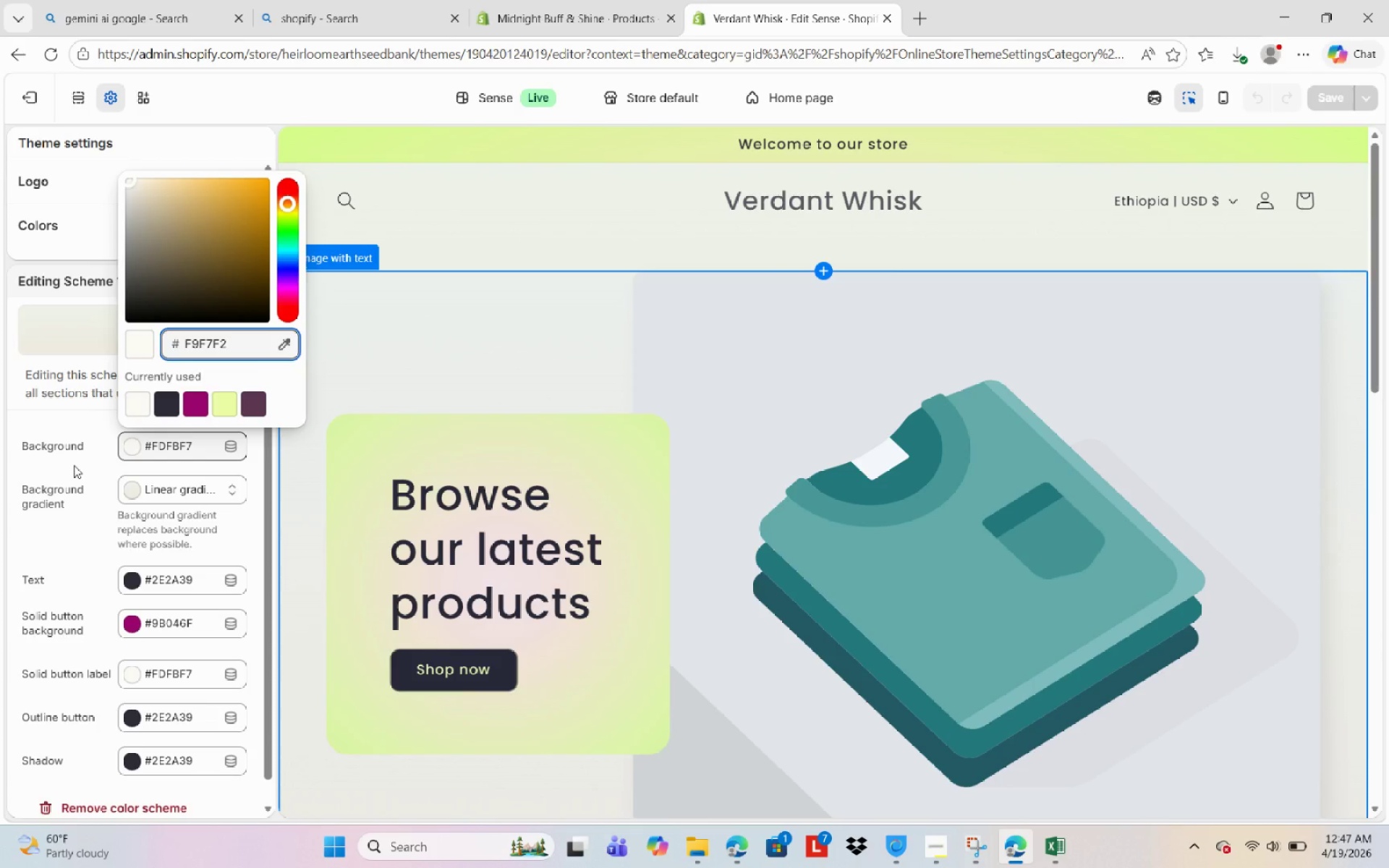 
left_click([77, 458])
 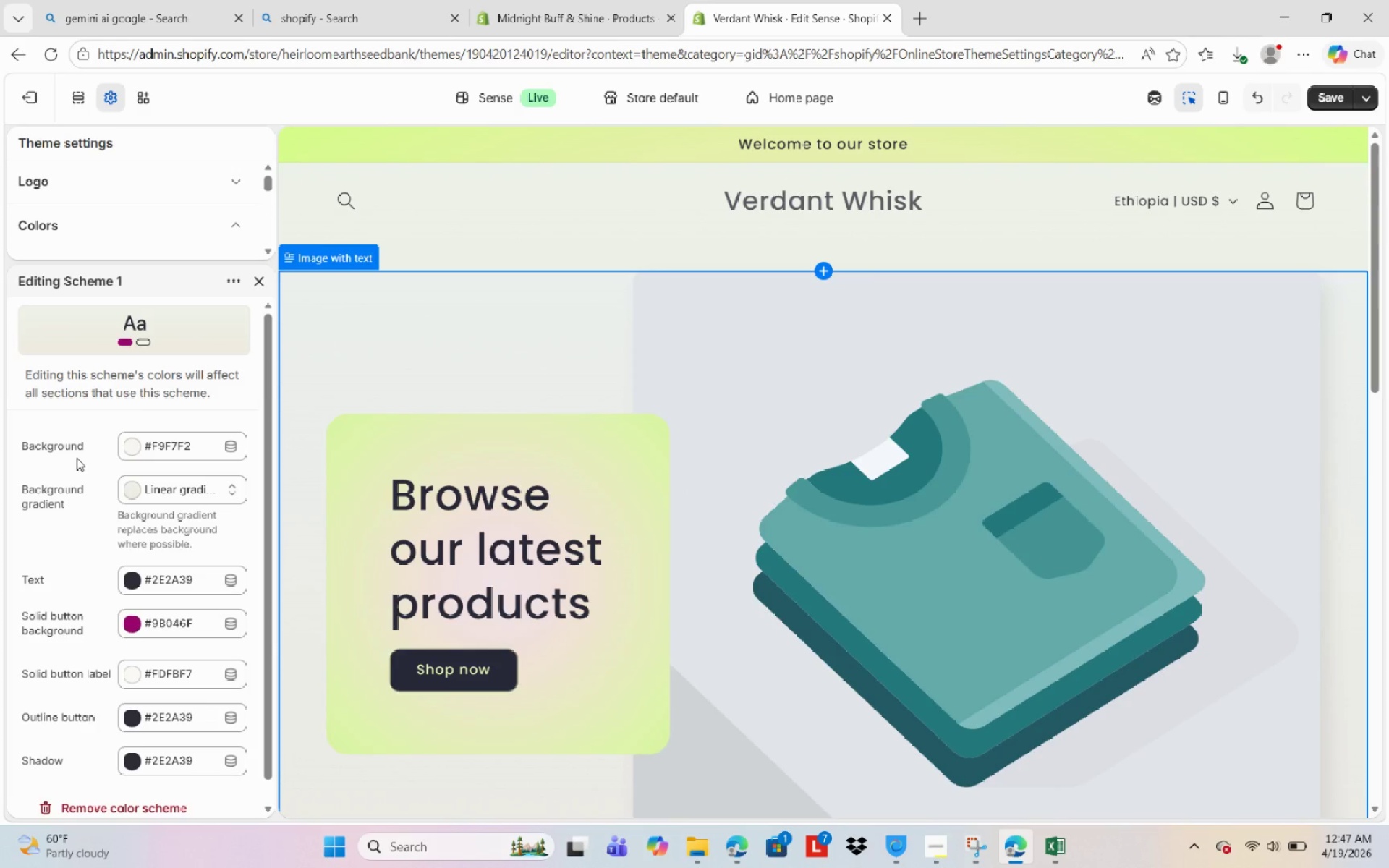 
wait(8.14)
 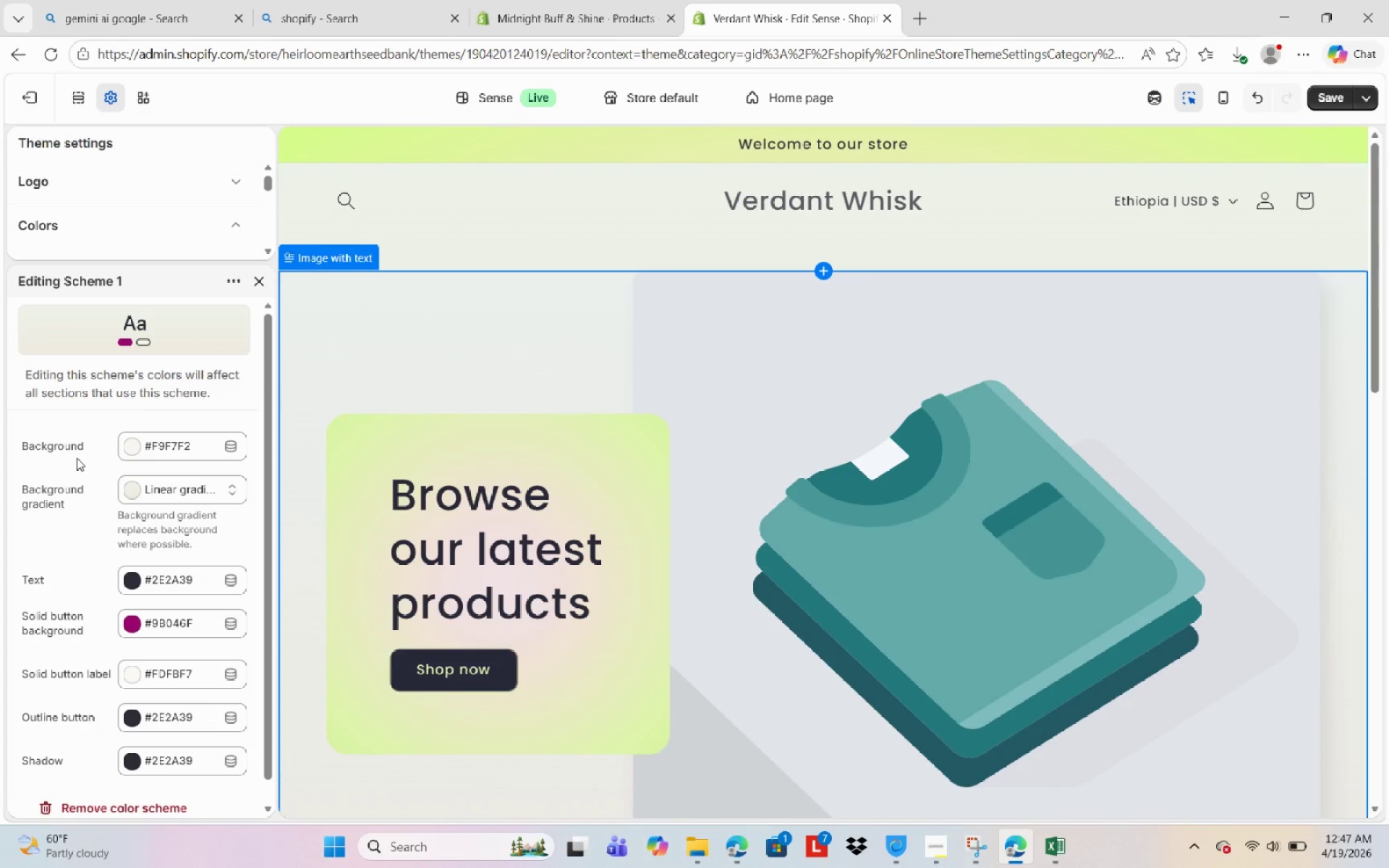 
left_click([203, 584])
 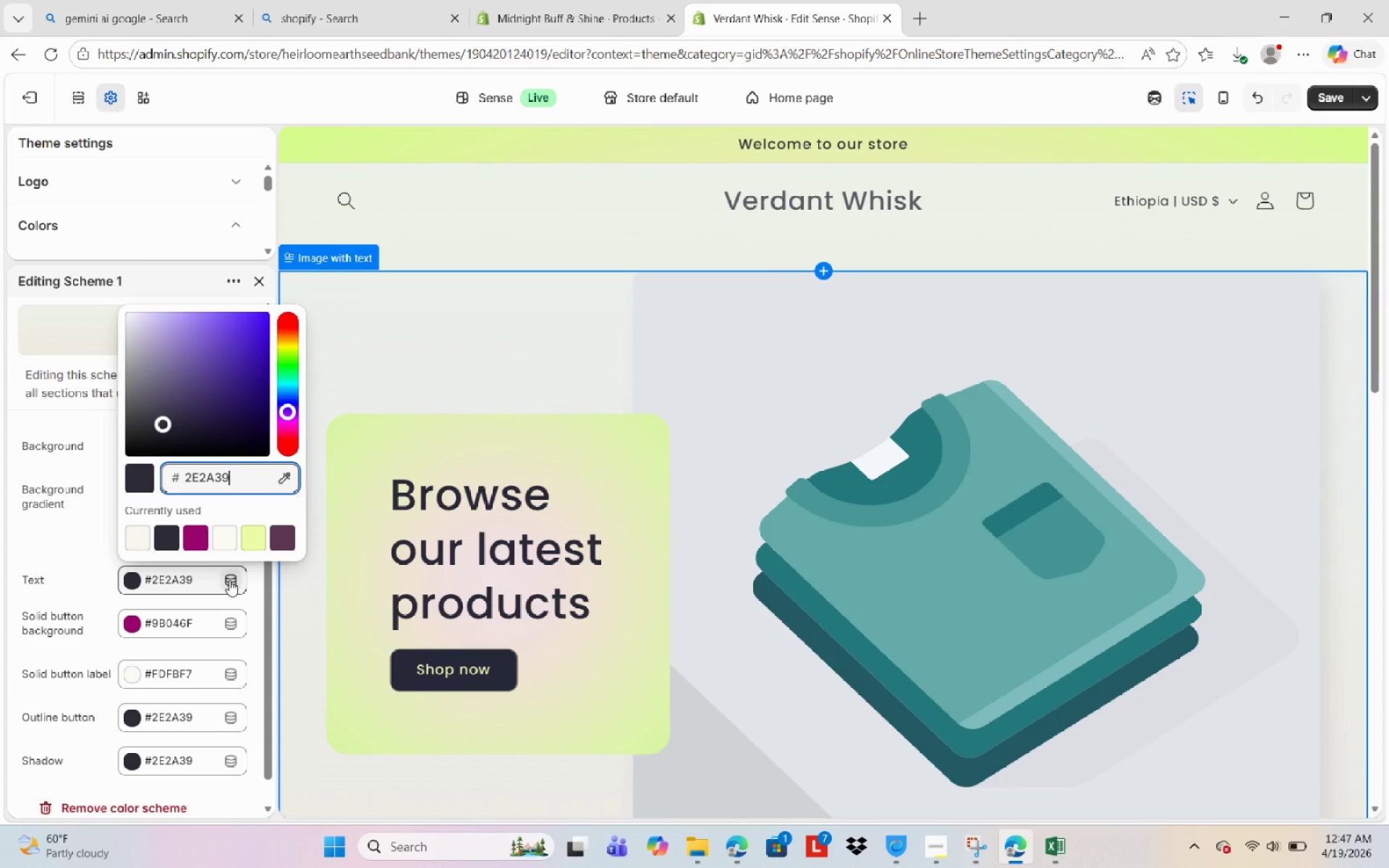 
key(Backspace)
 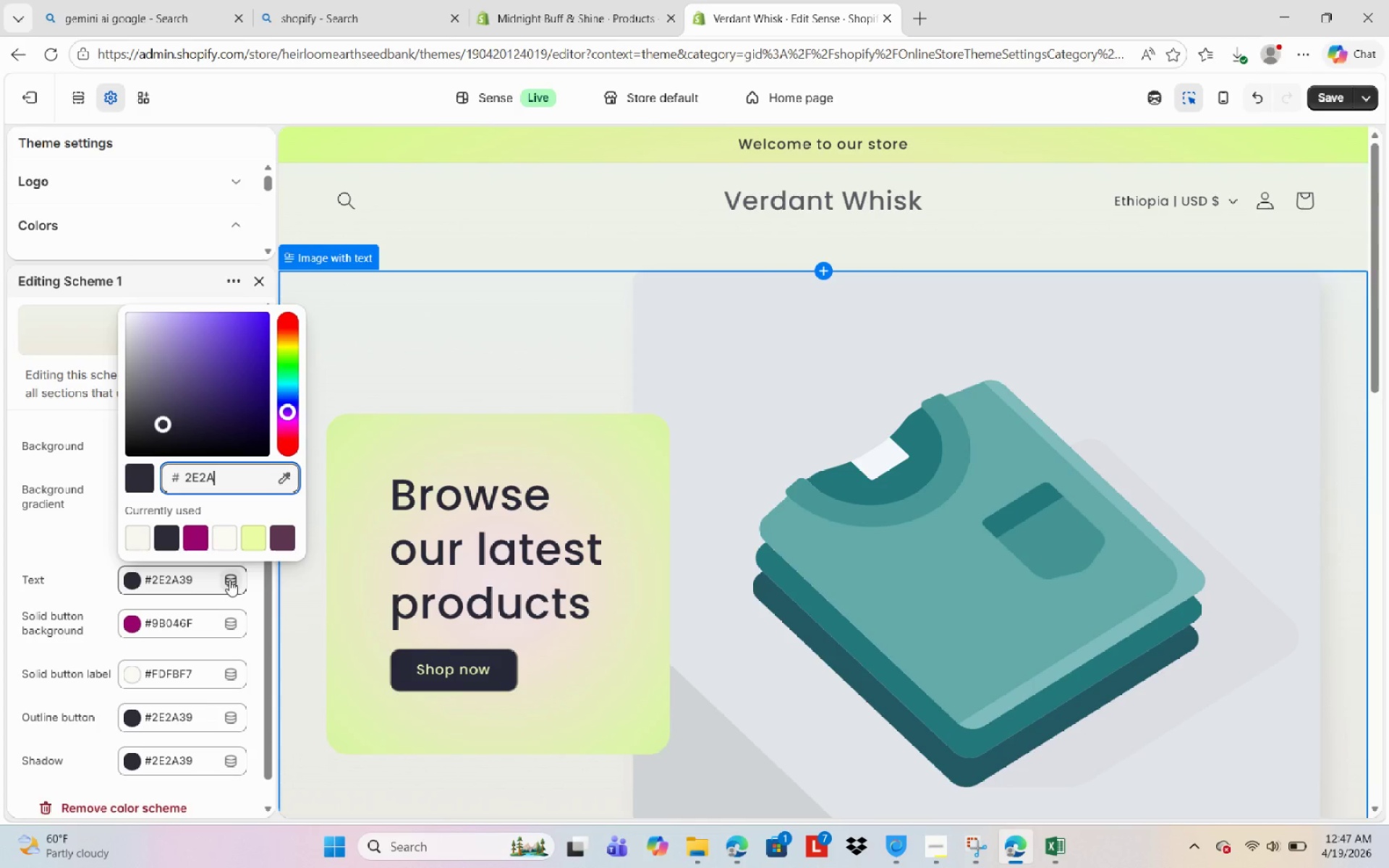 
key(Backspace)
 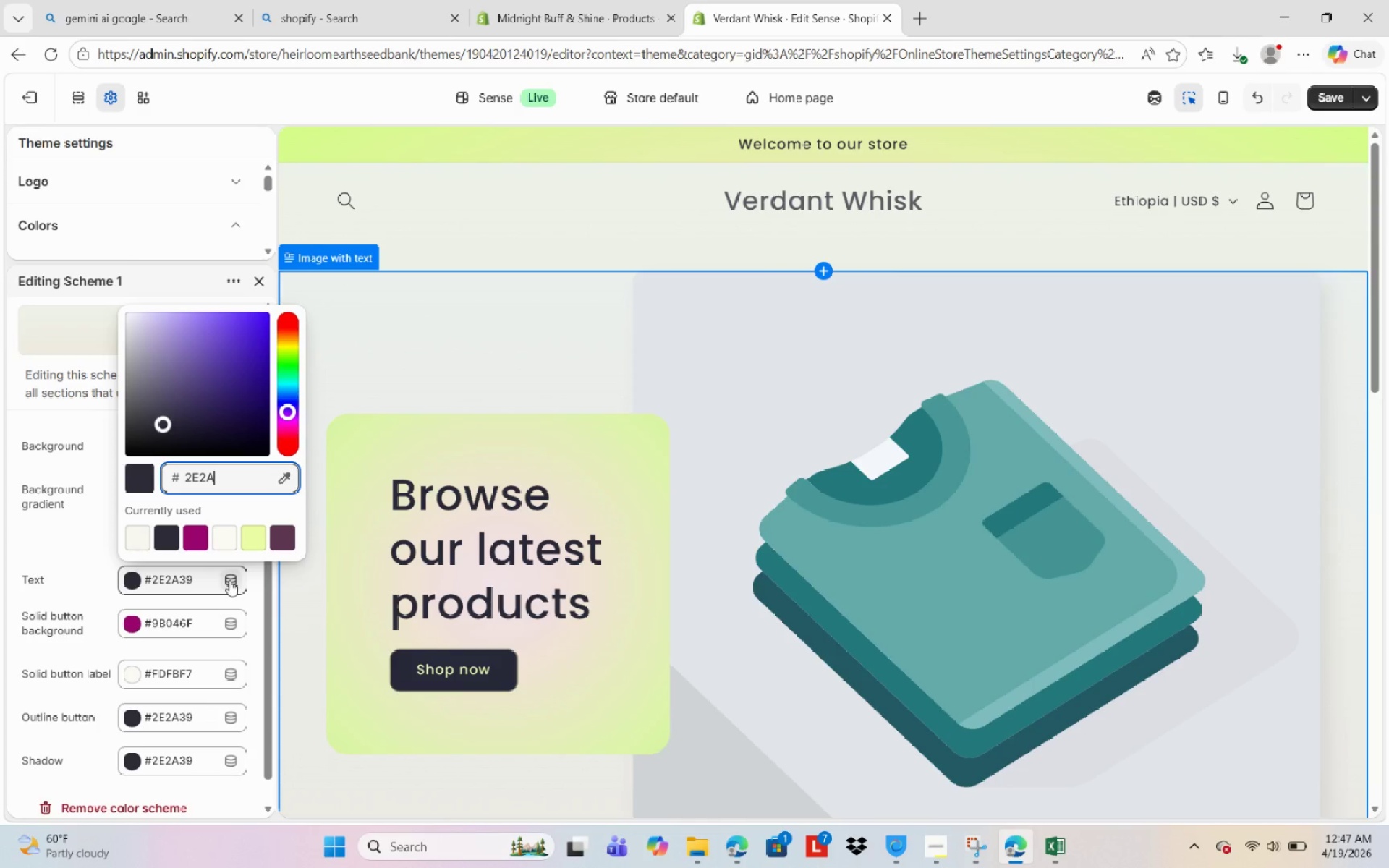 
key(Backspace)
 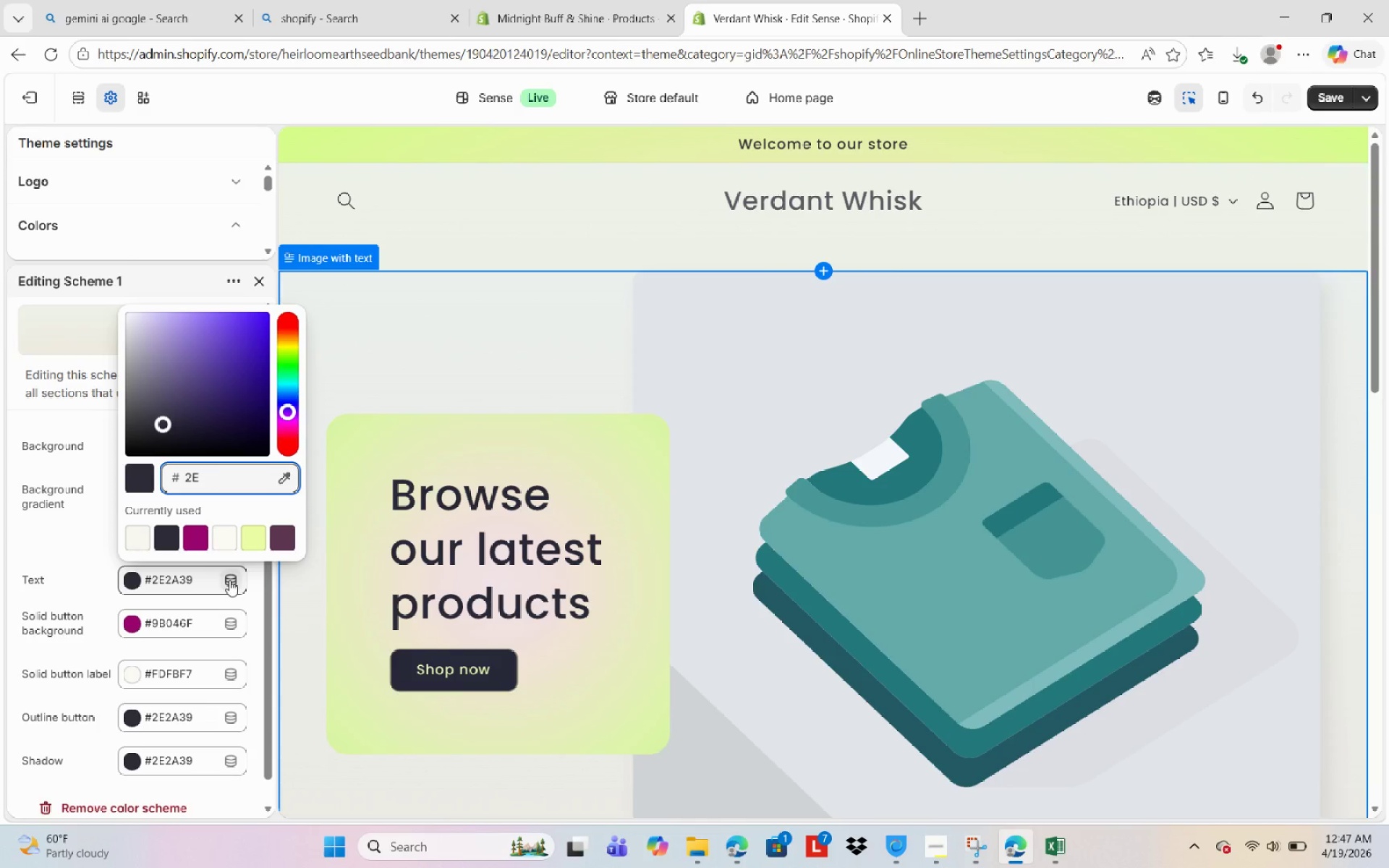 
key(Backspace)
 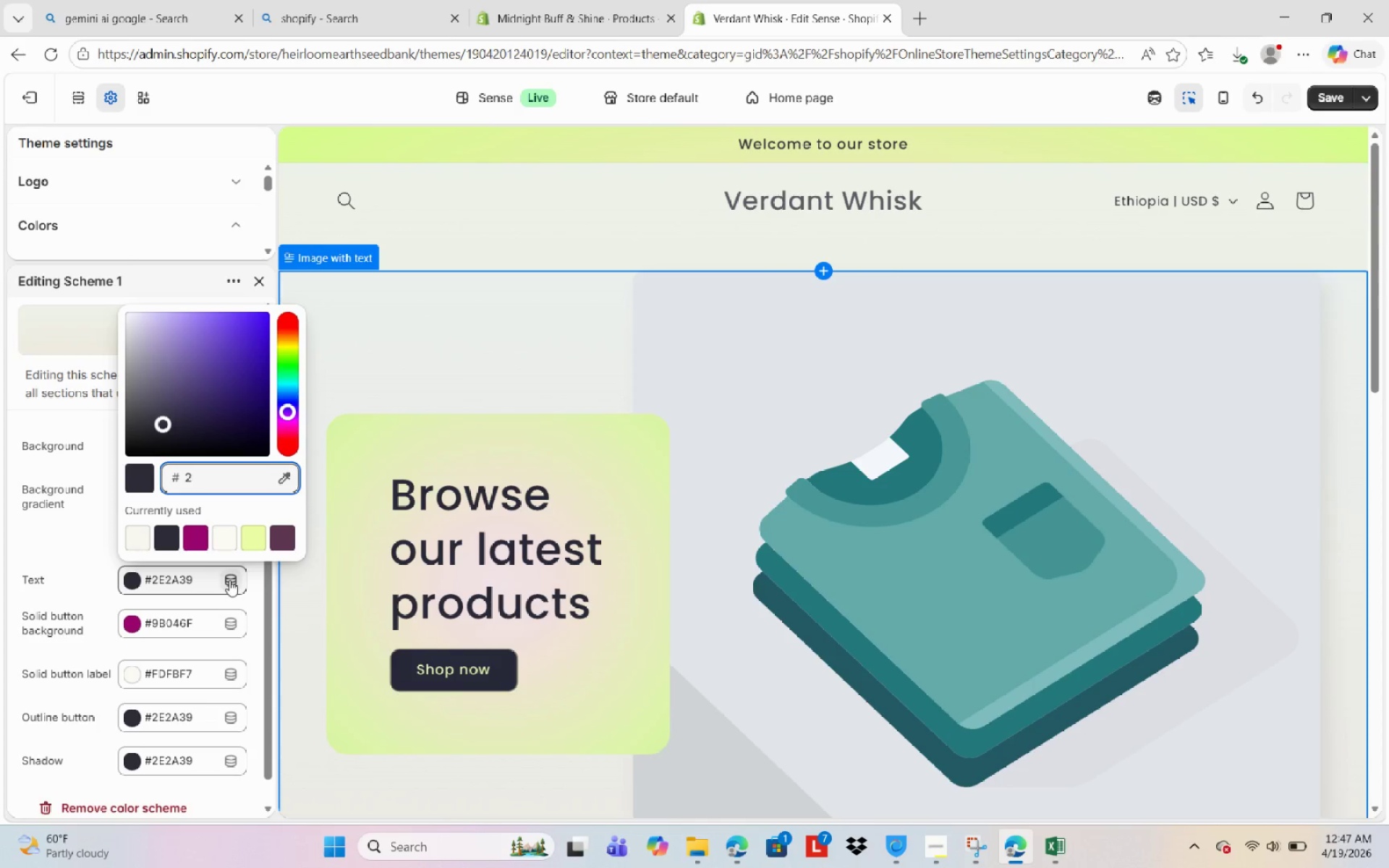 
key(Backspace)
 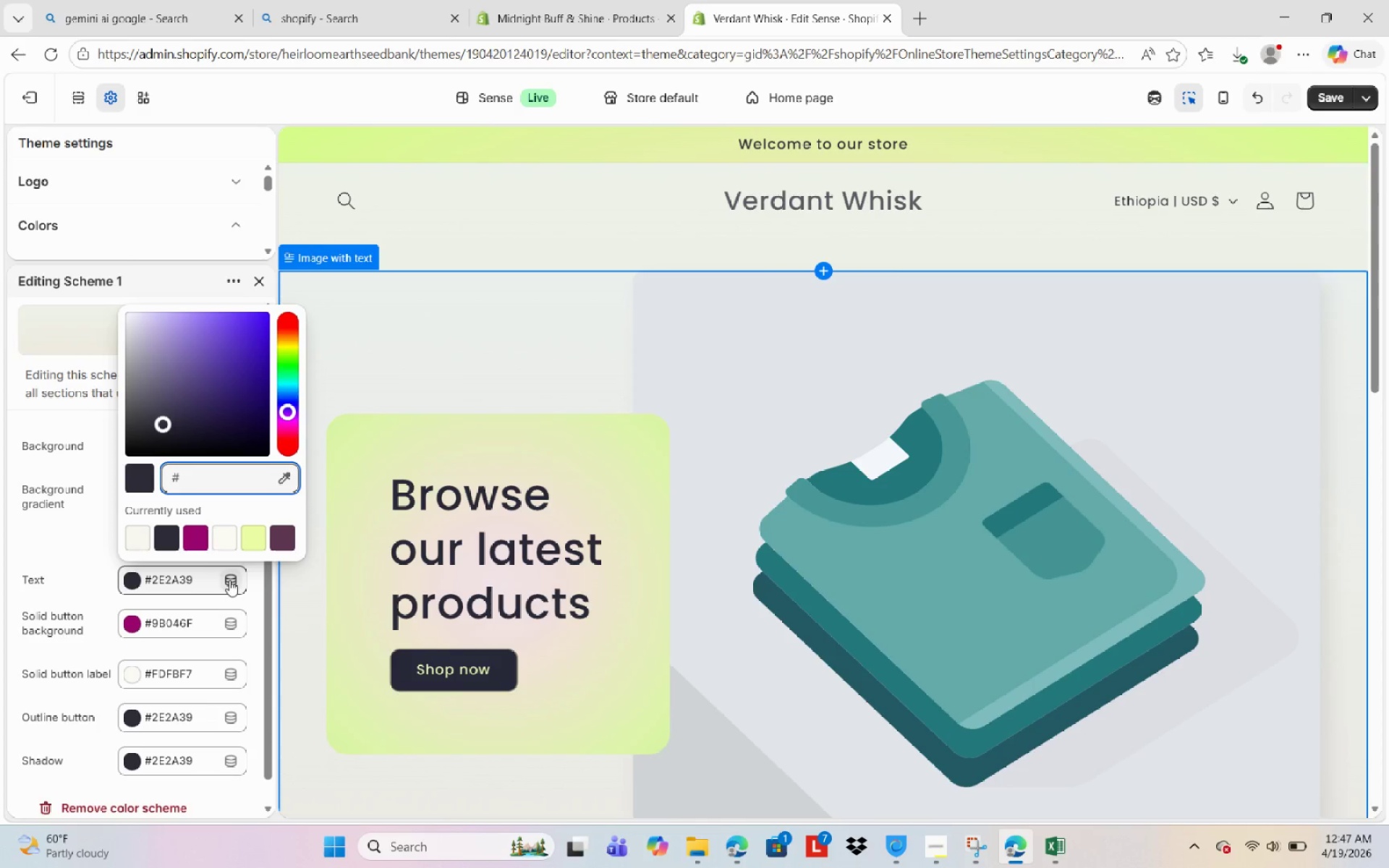 
key(Backspace)
 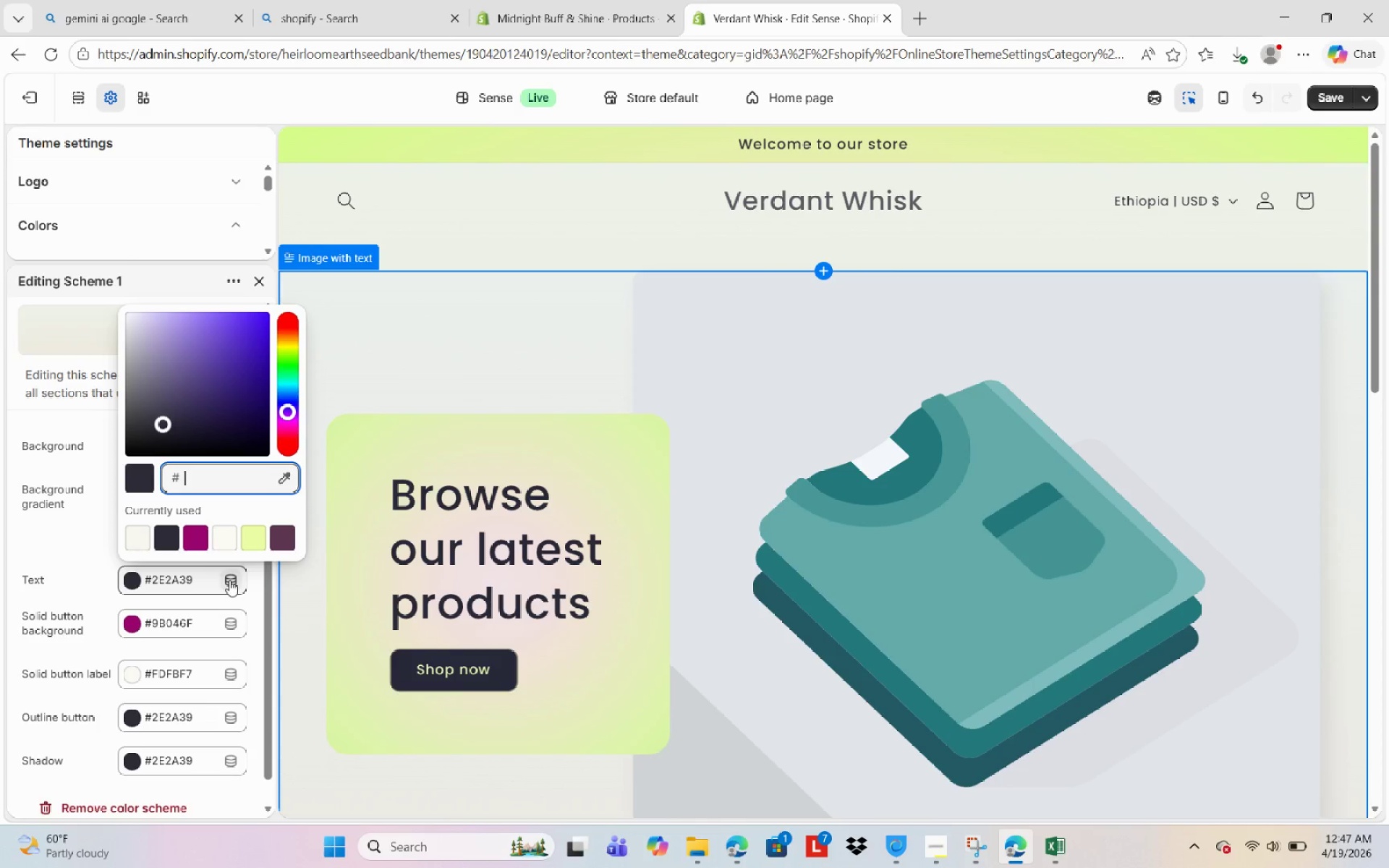 
key(Backspace)
 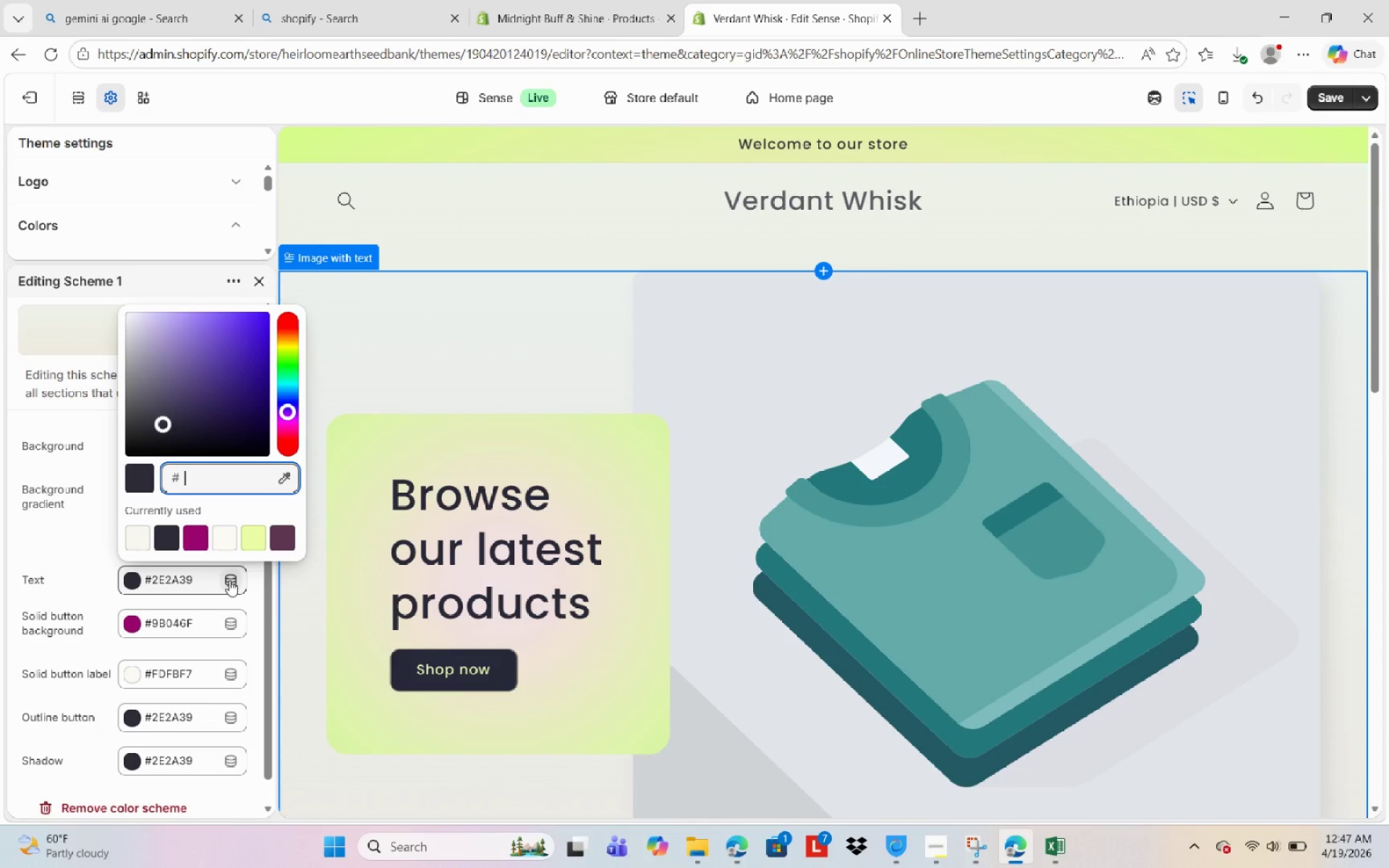 
key(Backspace)
 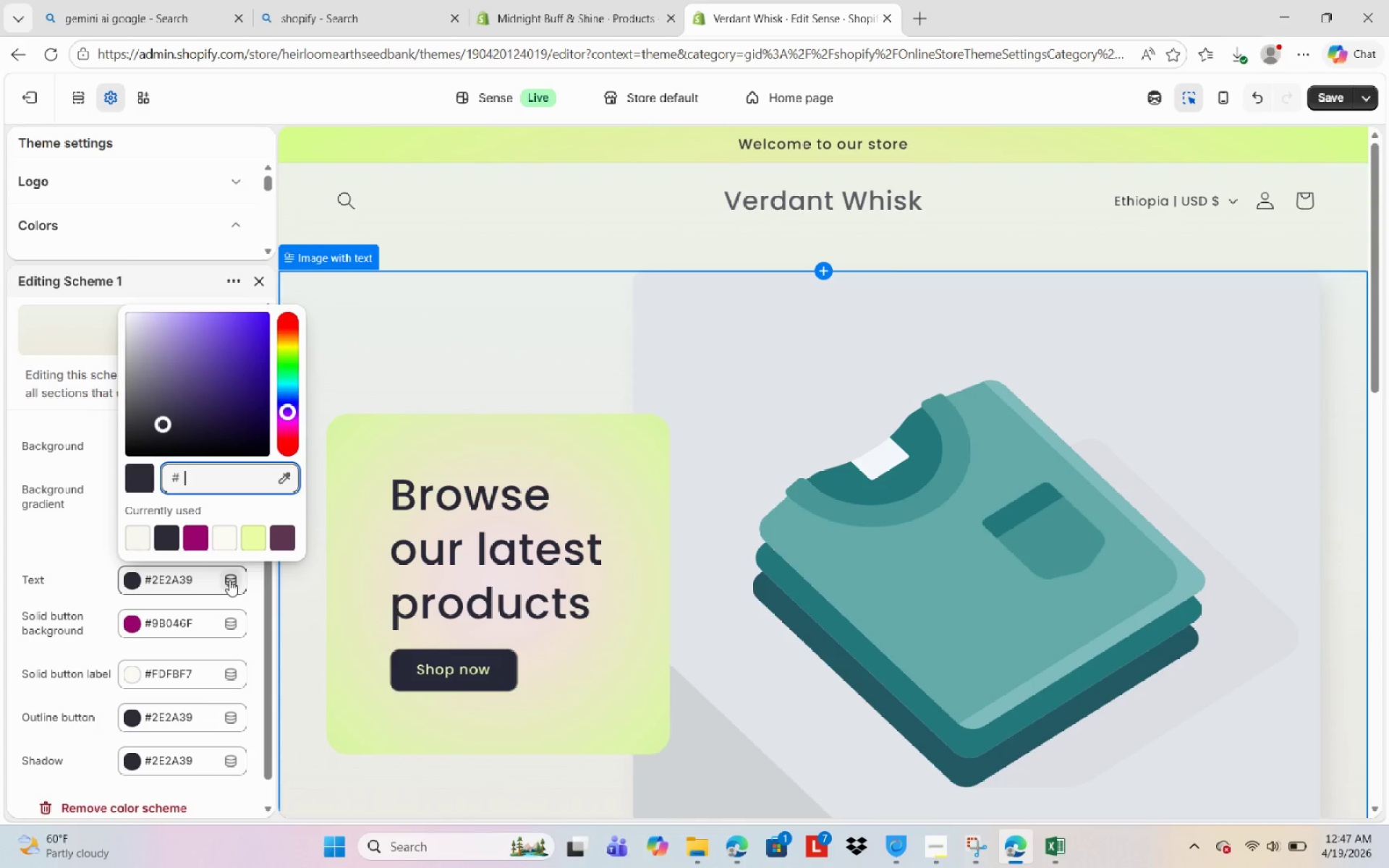 
key(Backspace)
 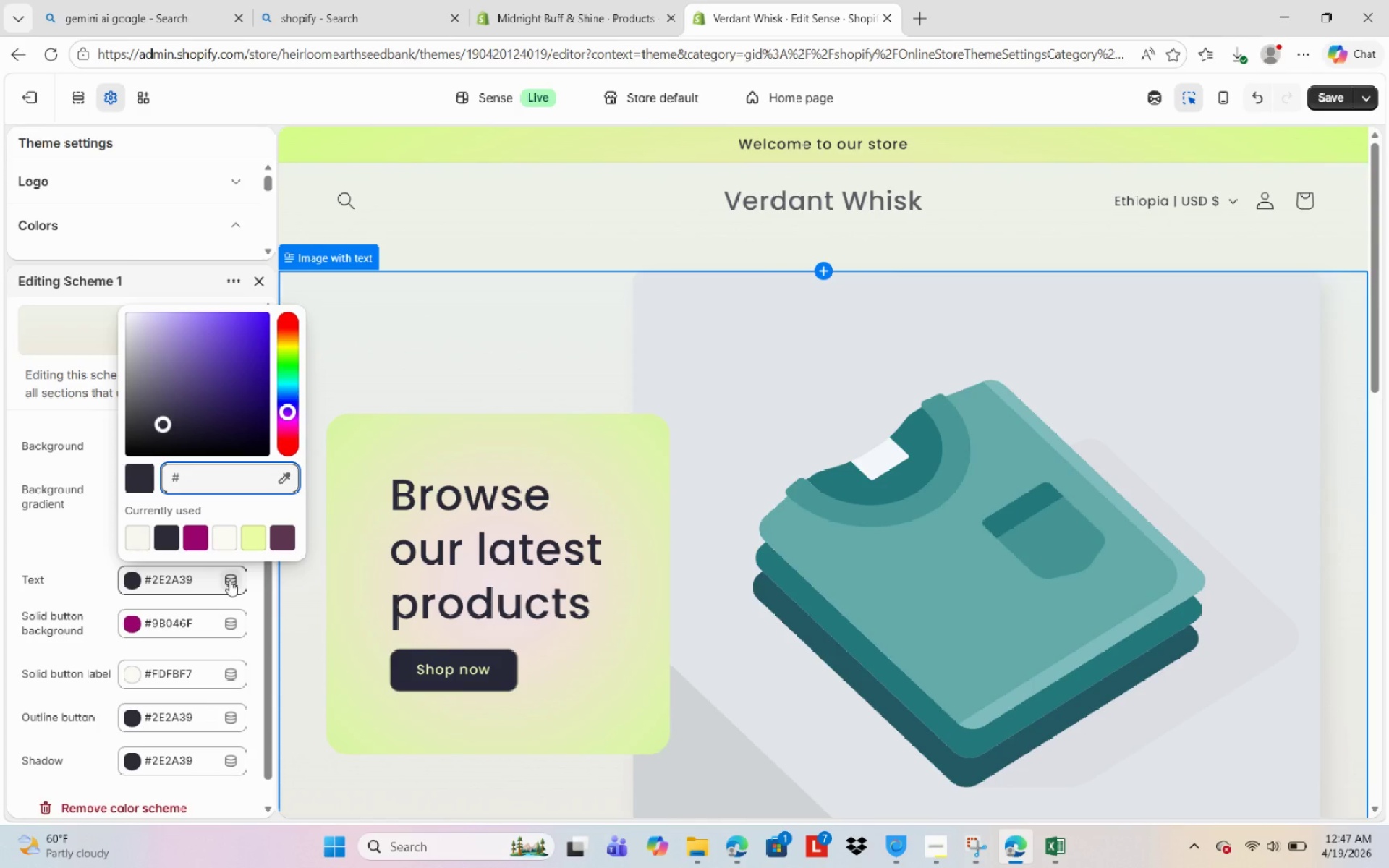 
key(Numpad1)
 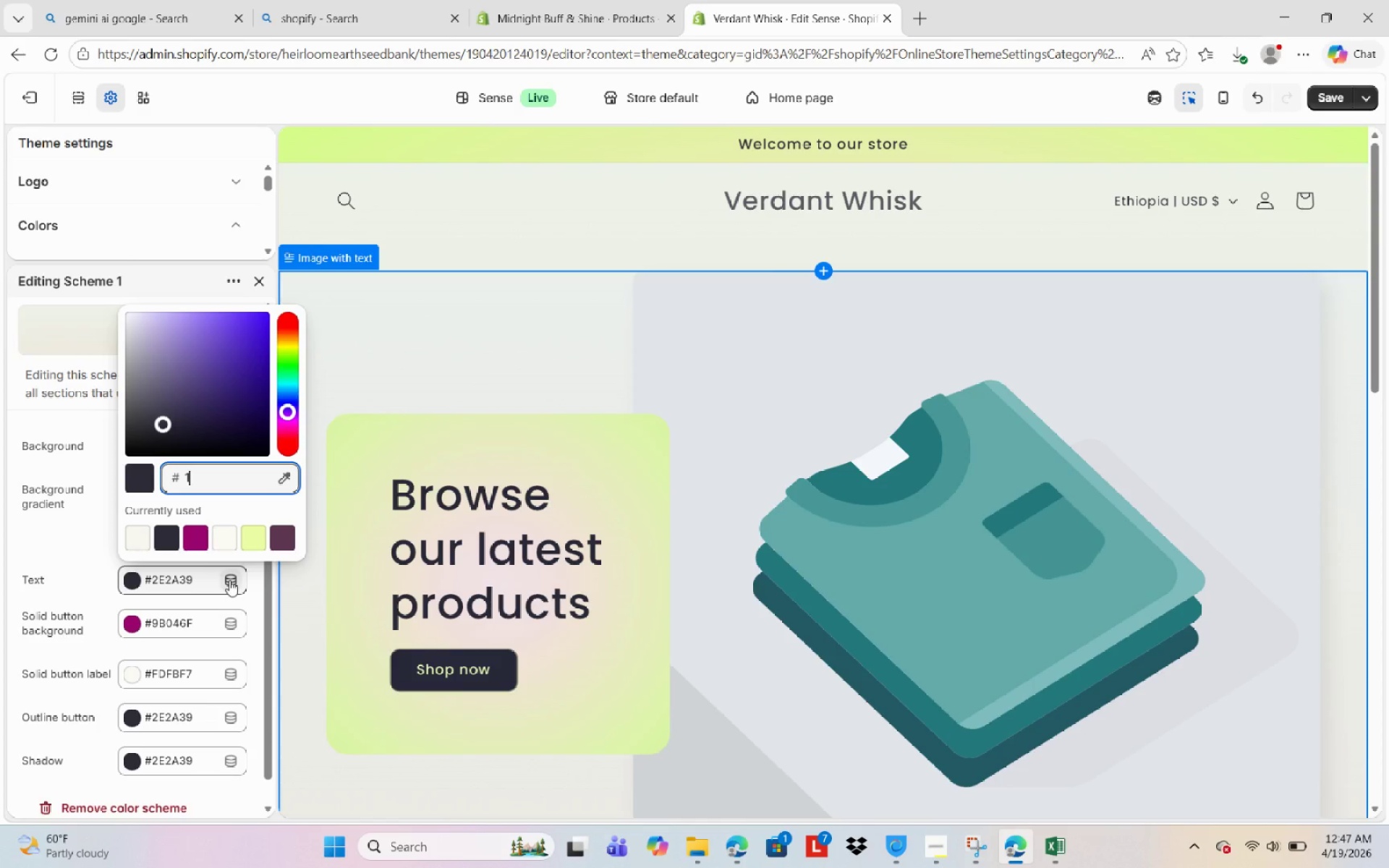 
key(B)
 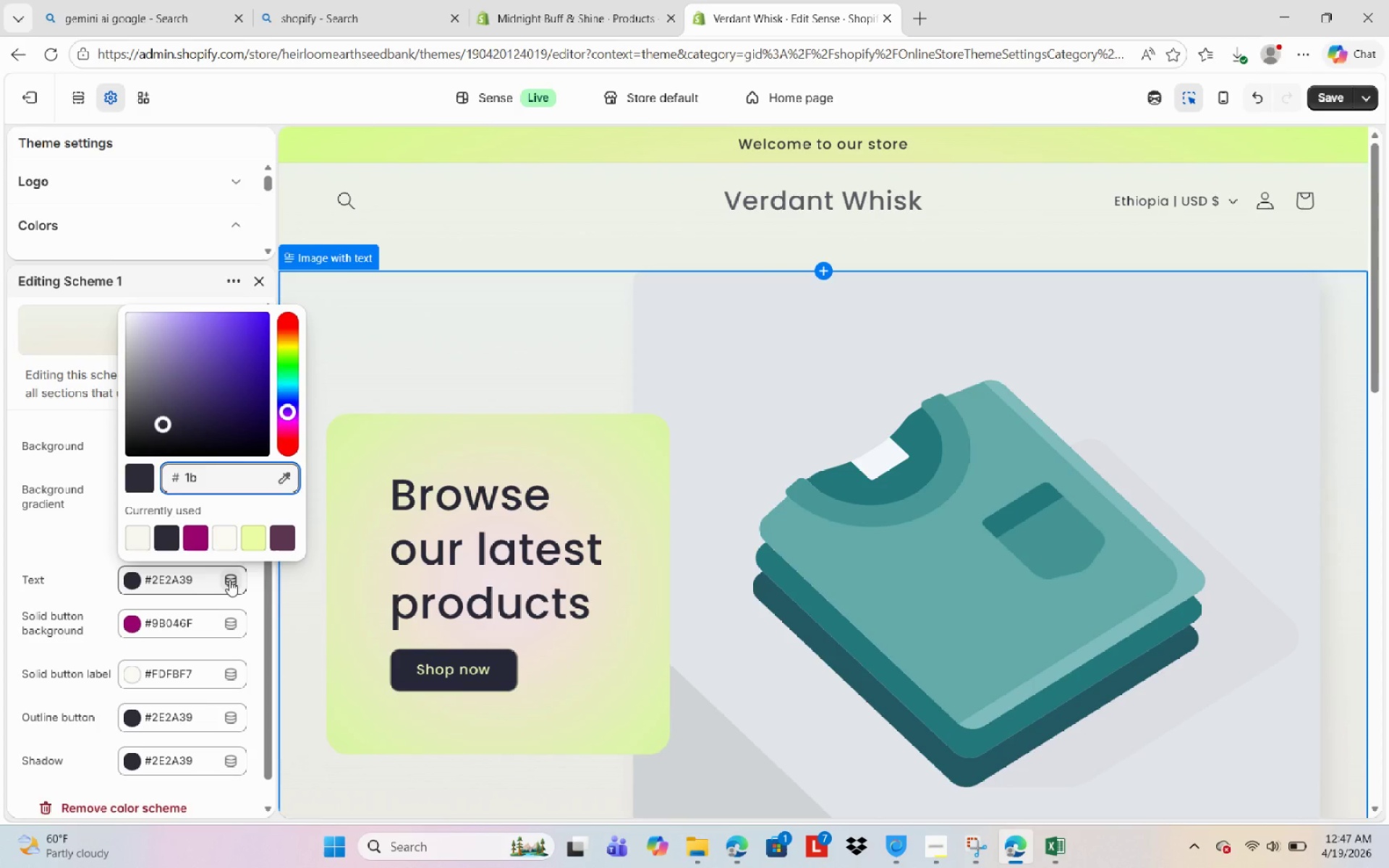 
key(Numpad2)
 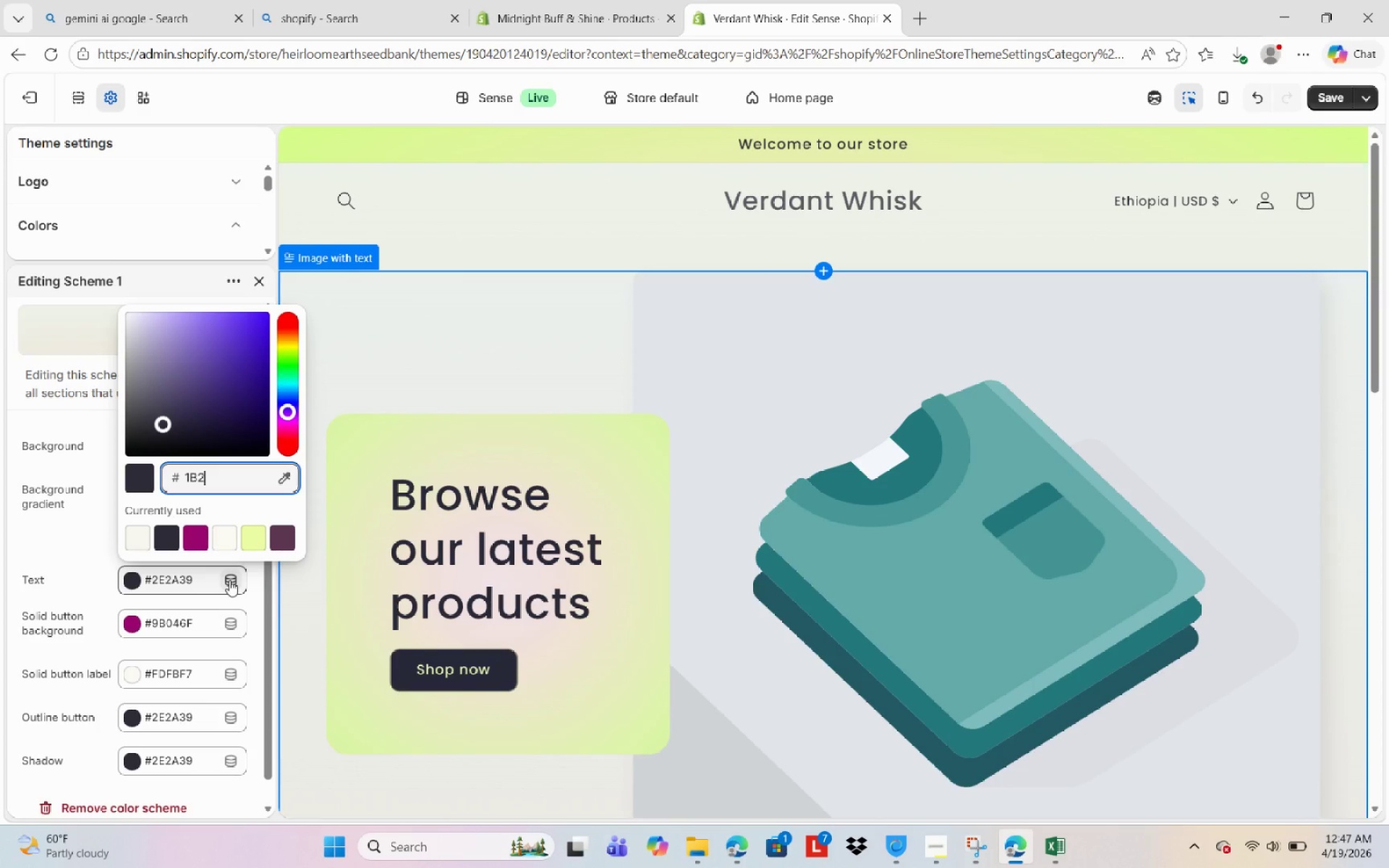 
key(Numpad6)
 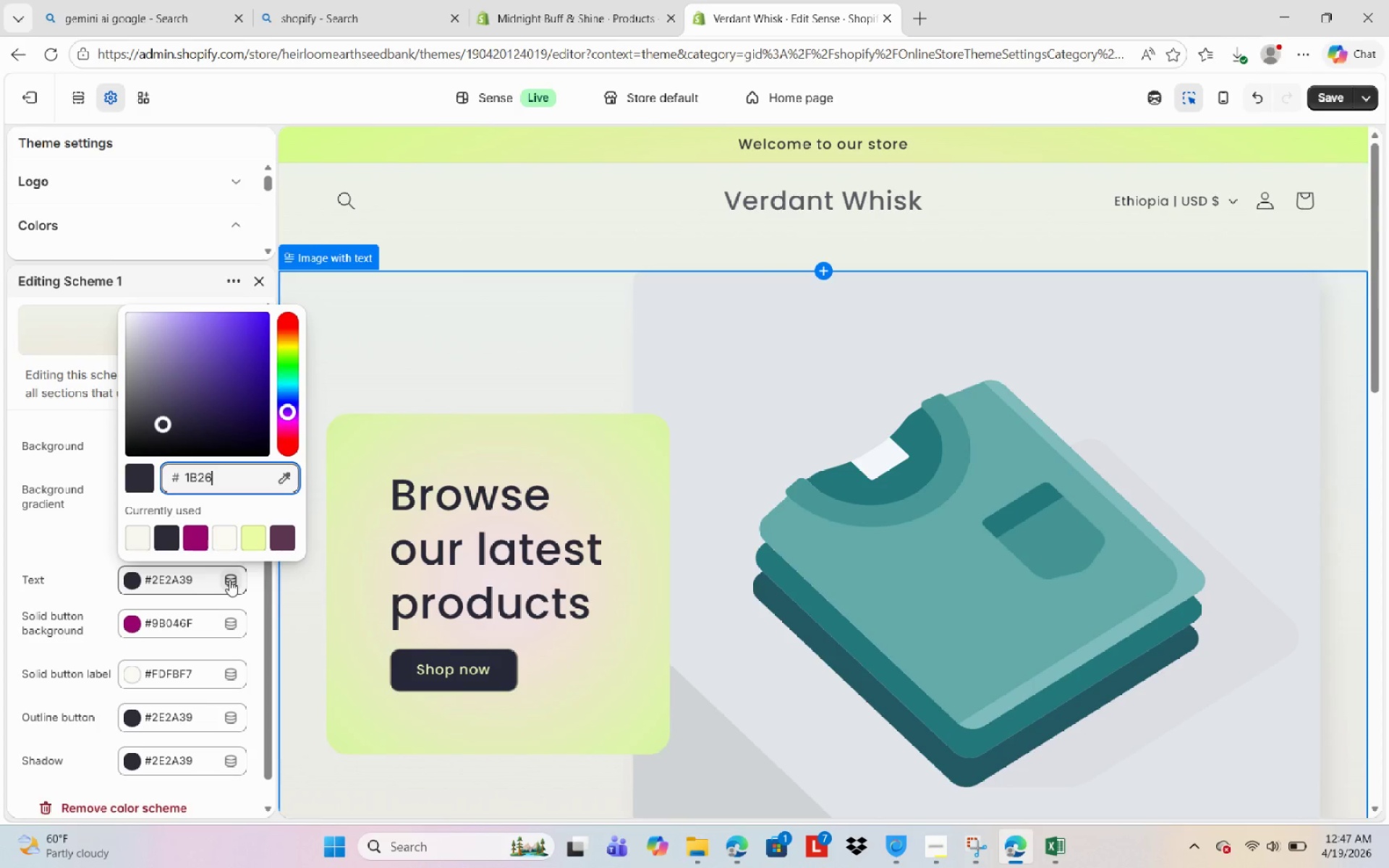 
key(Numpad1)
 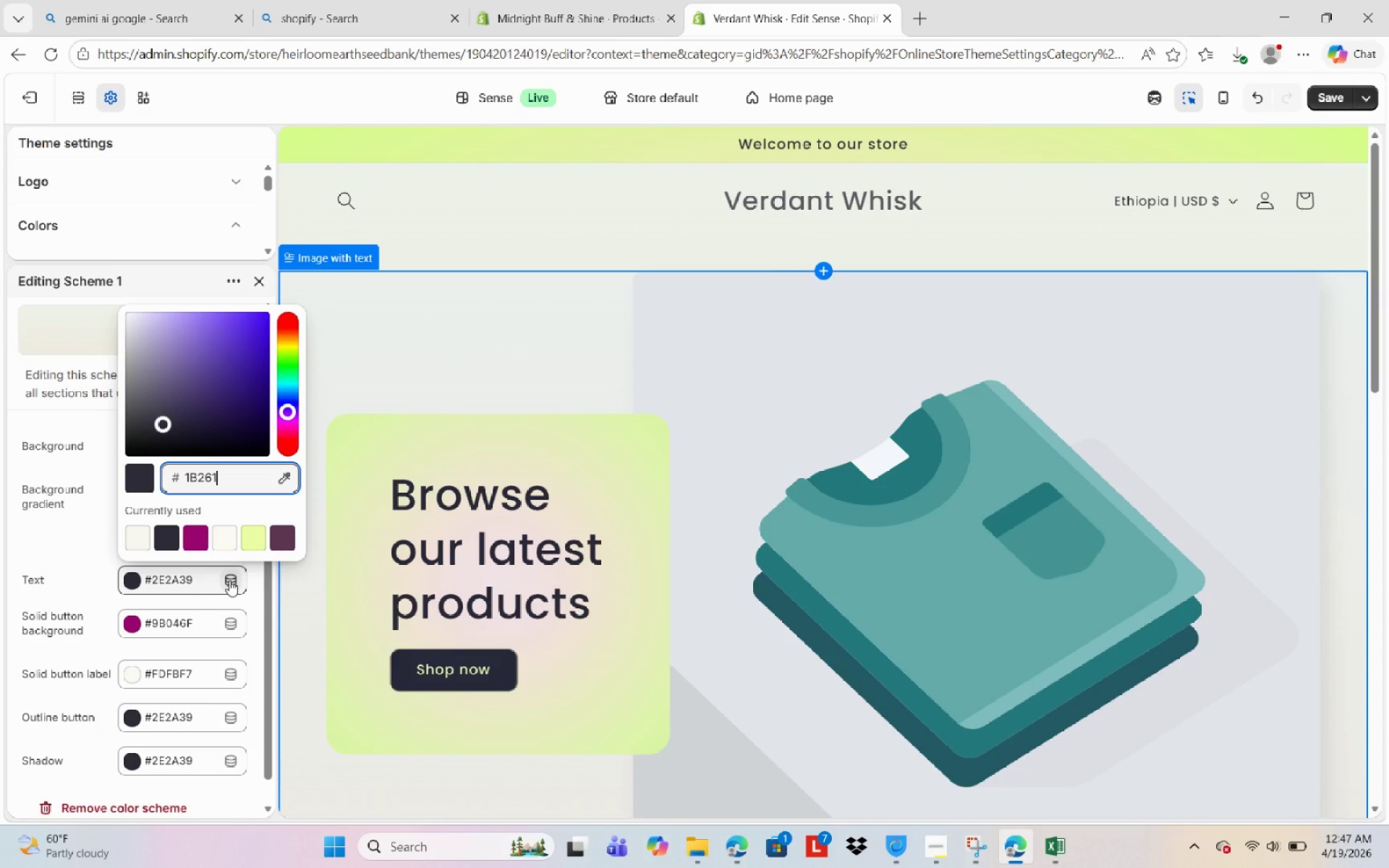 
key(Numpad6)
 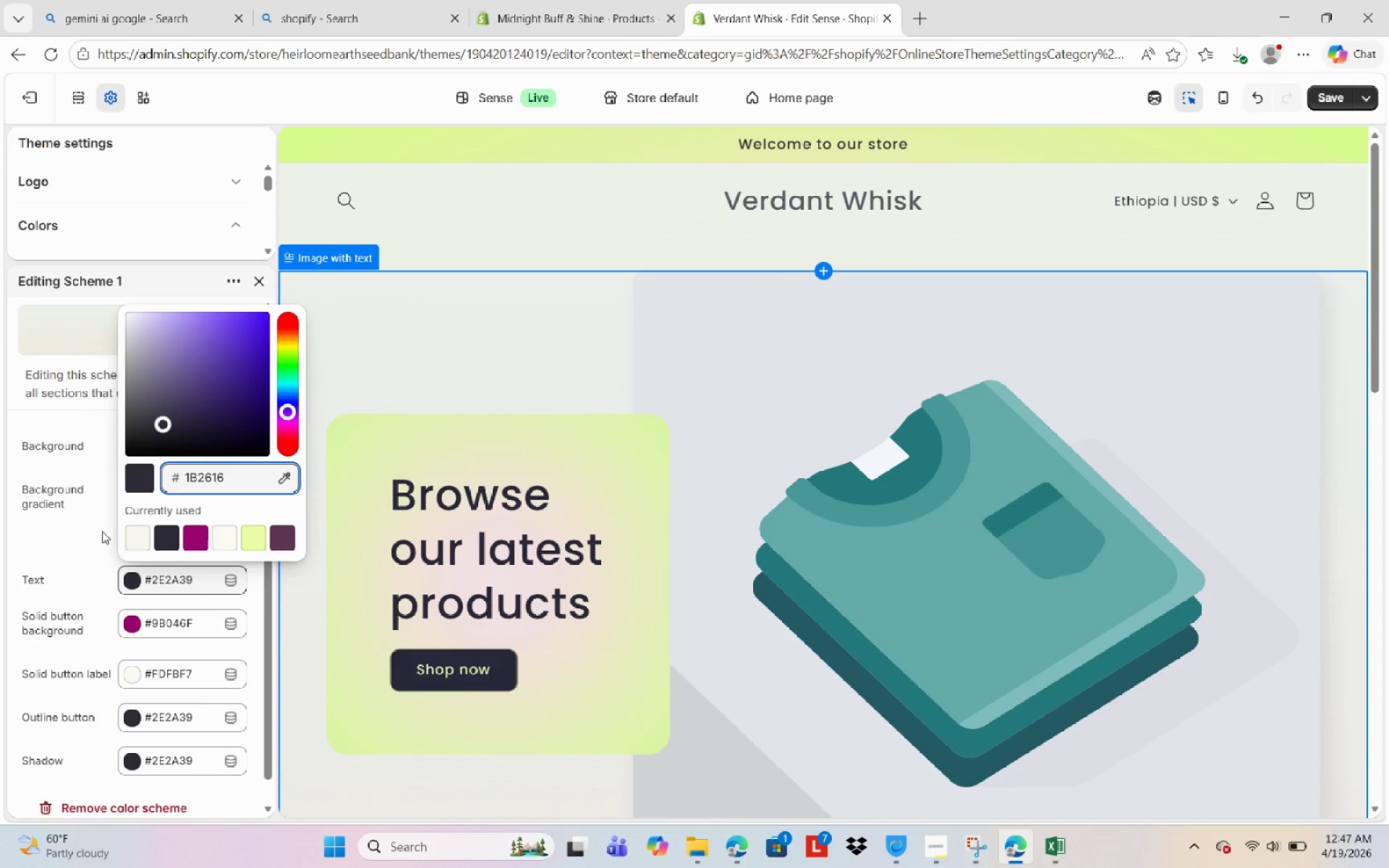 
left_click([93, 515])
 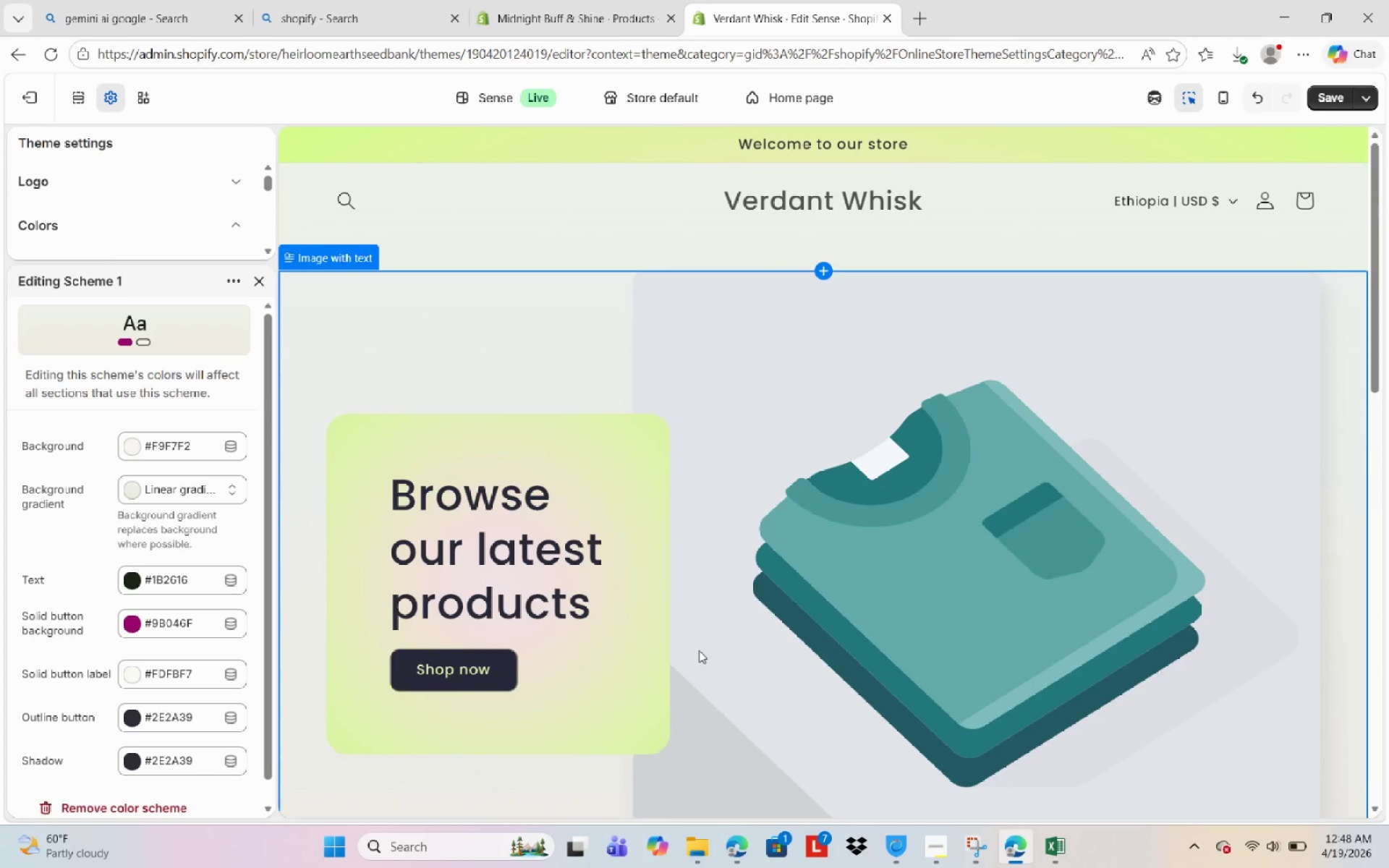 
wait(13.94)
 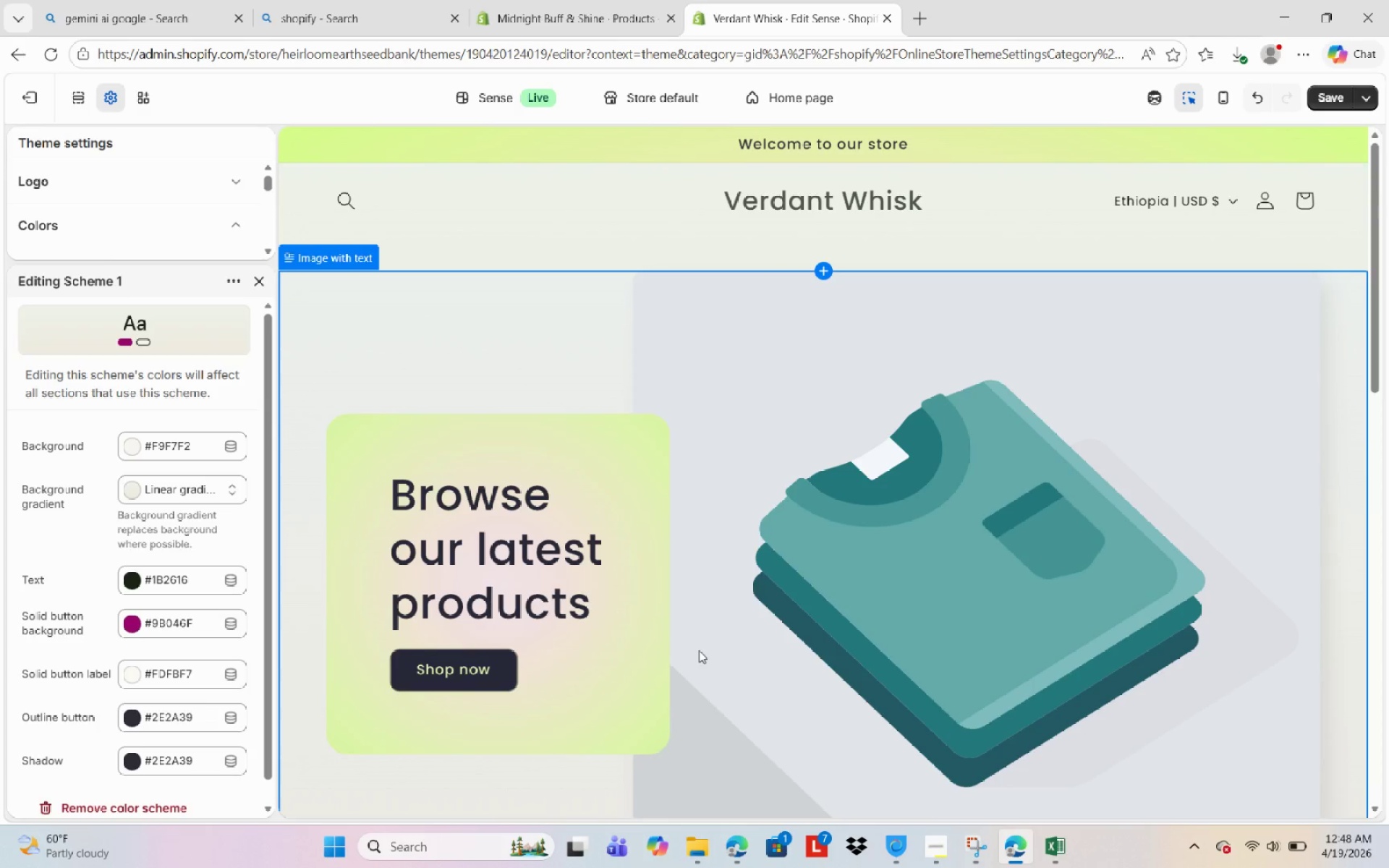 
key(Backspace)
 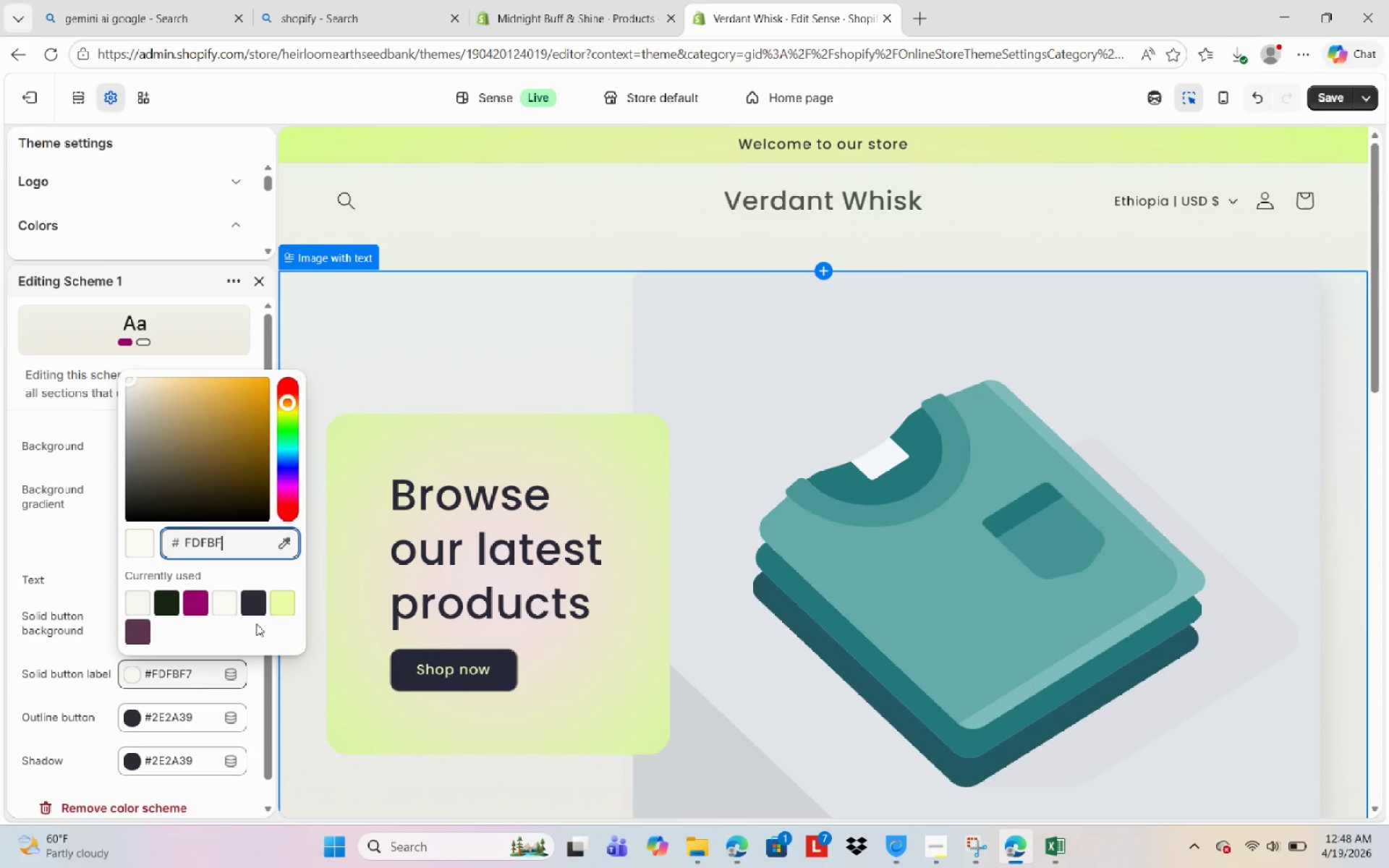 
key(Backspace)
 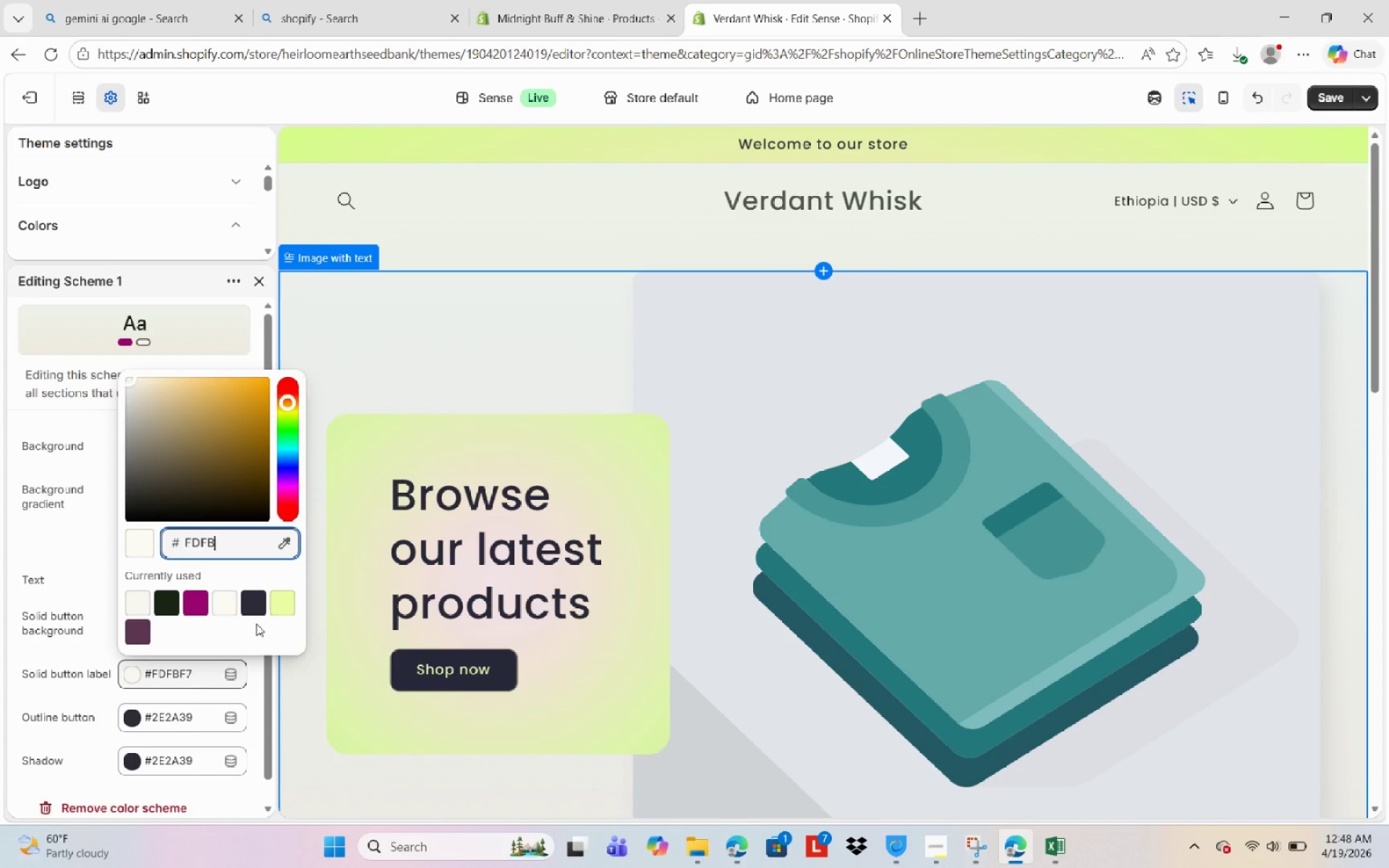 
key(Backspace)
 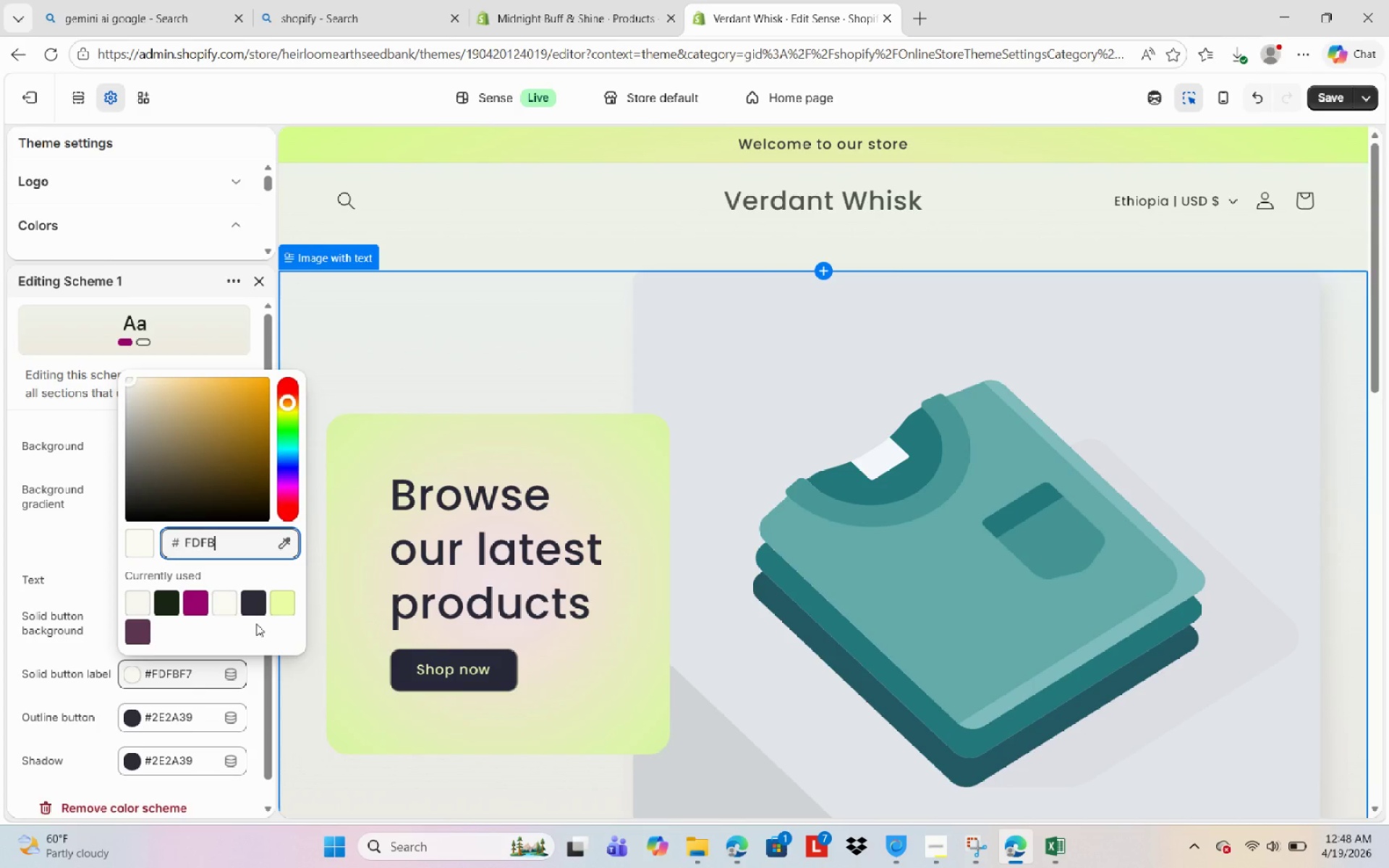 
key(Backspace)
 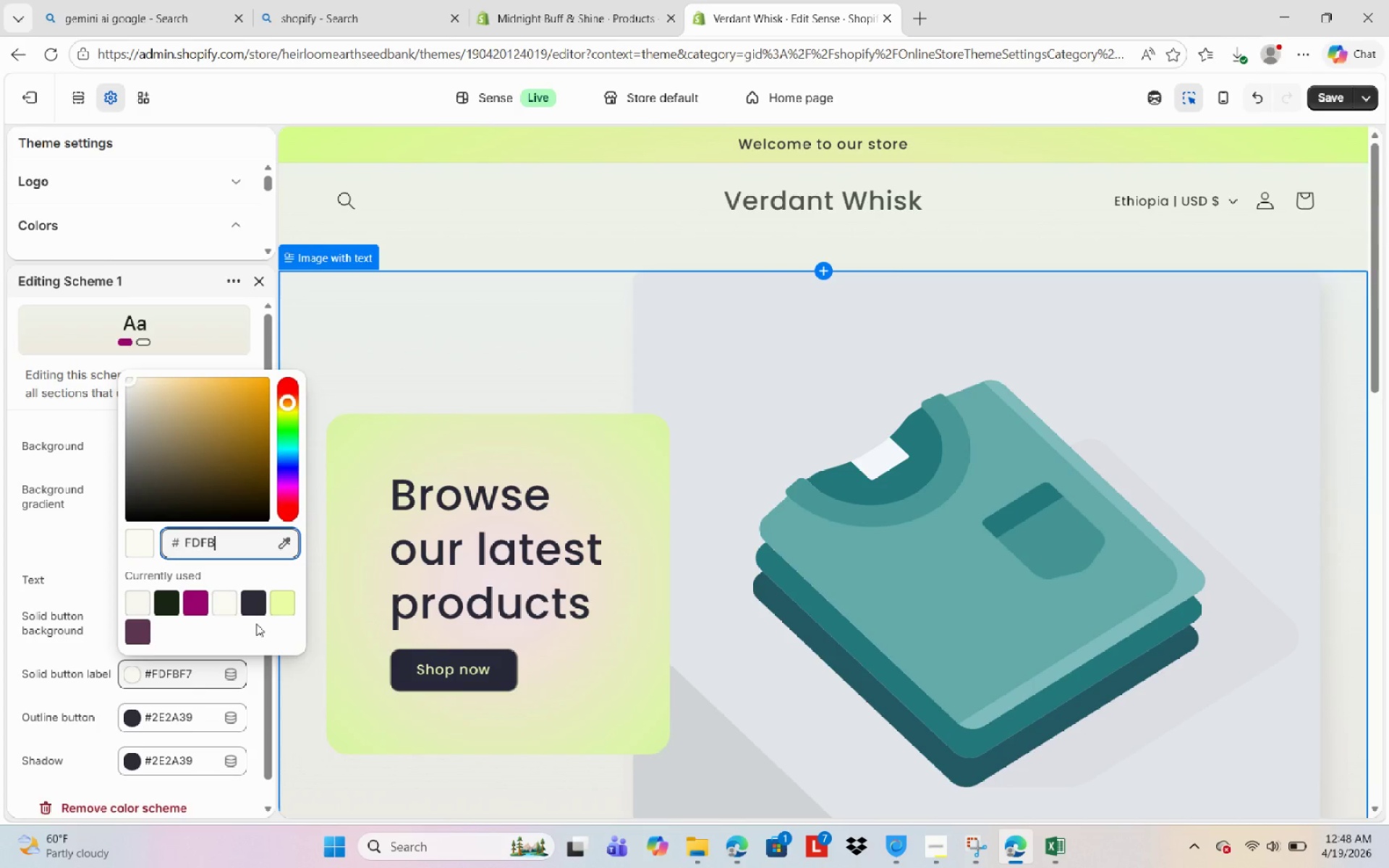 
key(Backspace)
 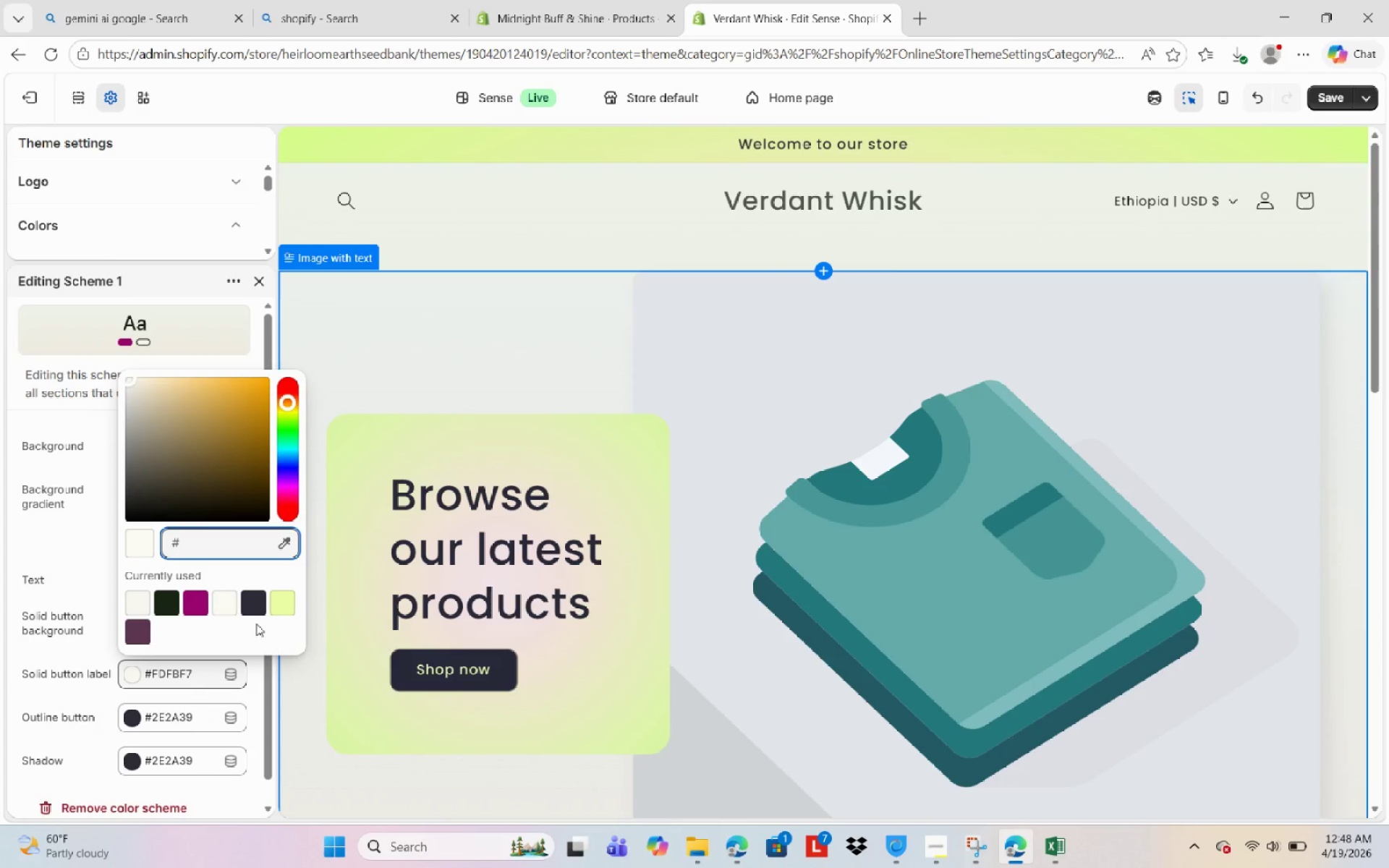 
key(Backspace)
 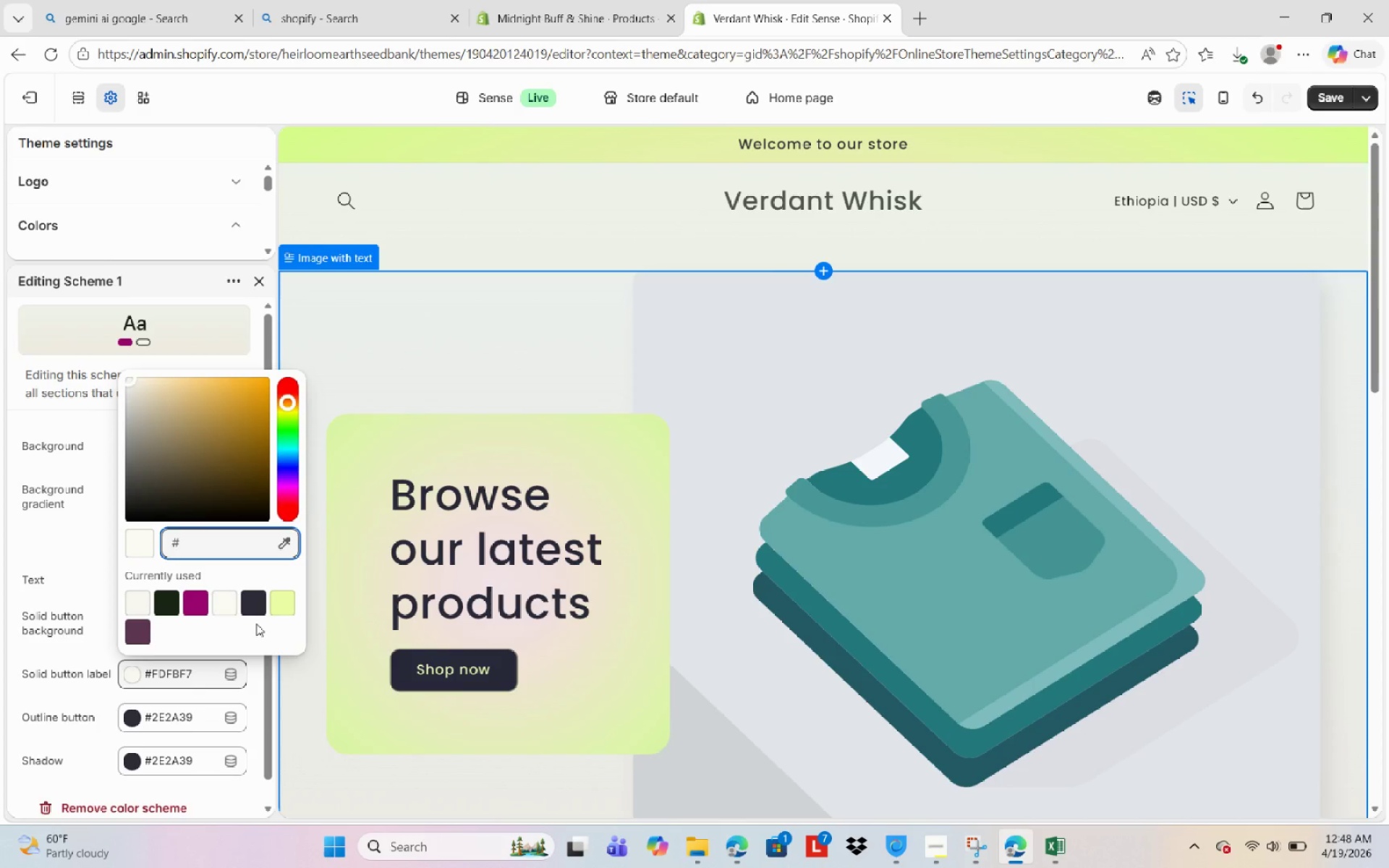 
key(Backspace)
 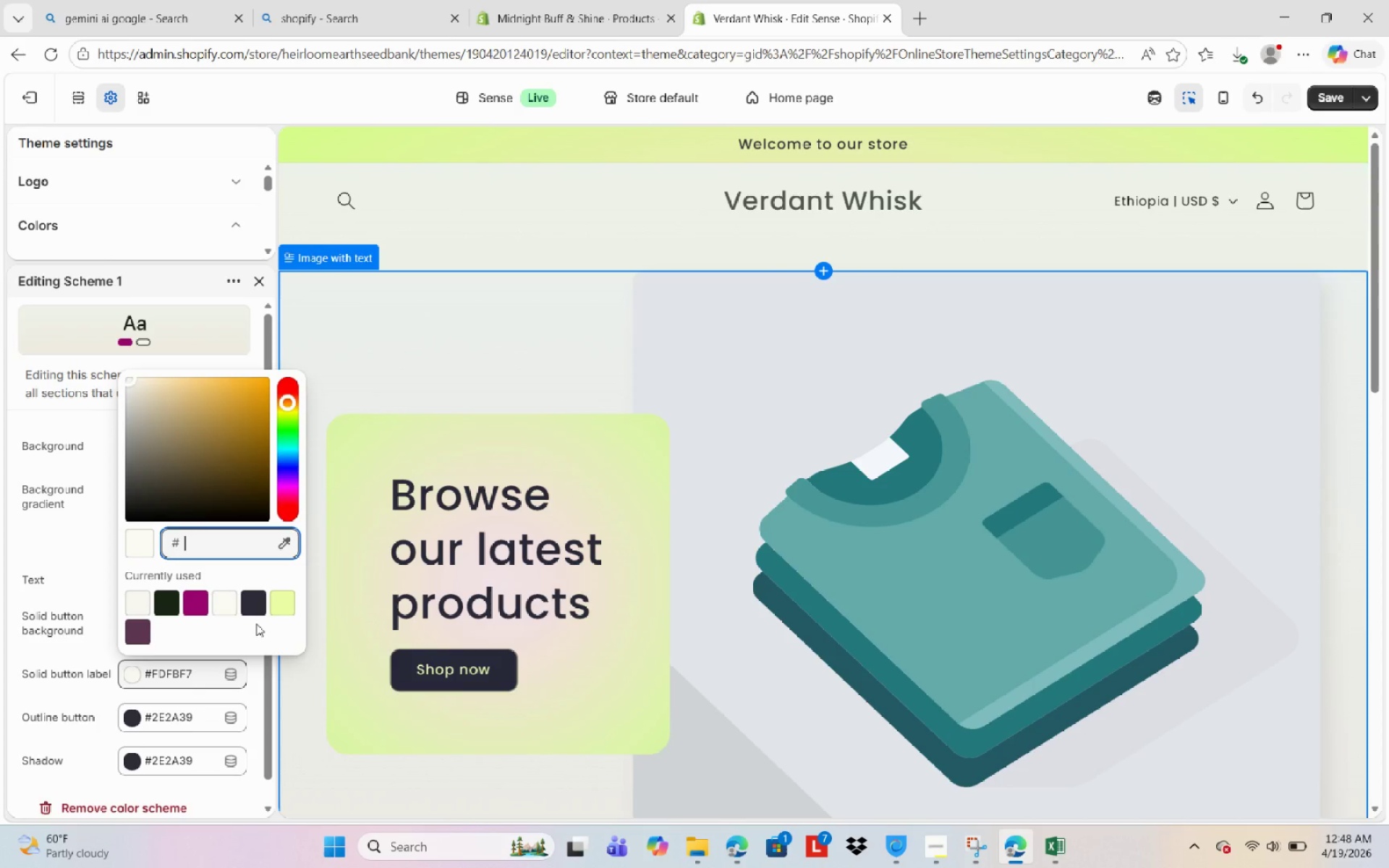 
key(Backspace)
 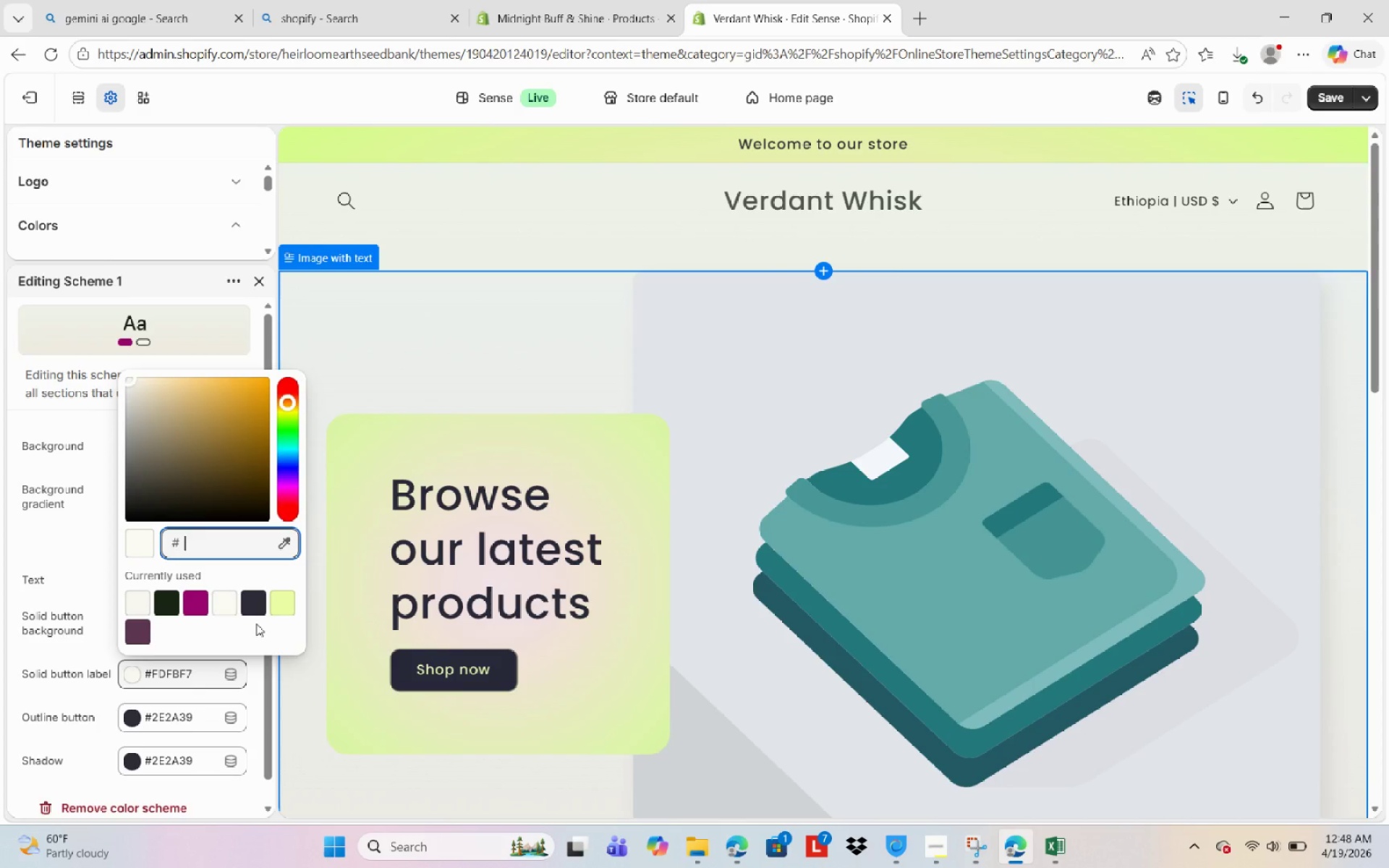 
key(Backspace)
 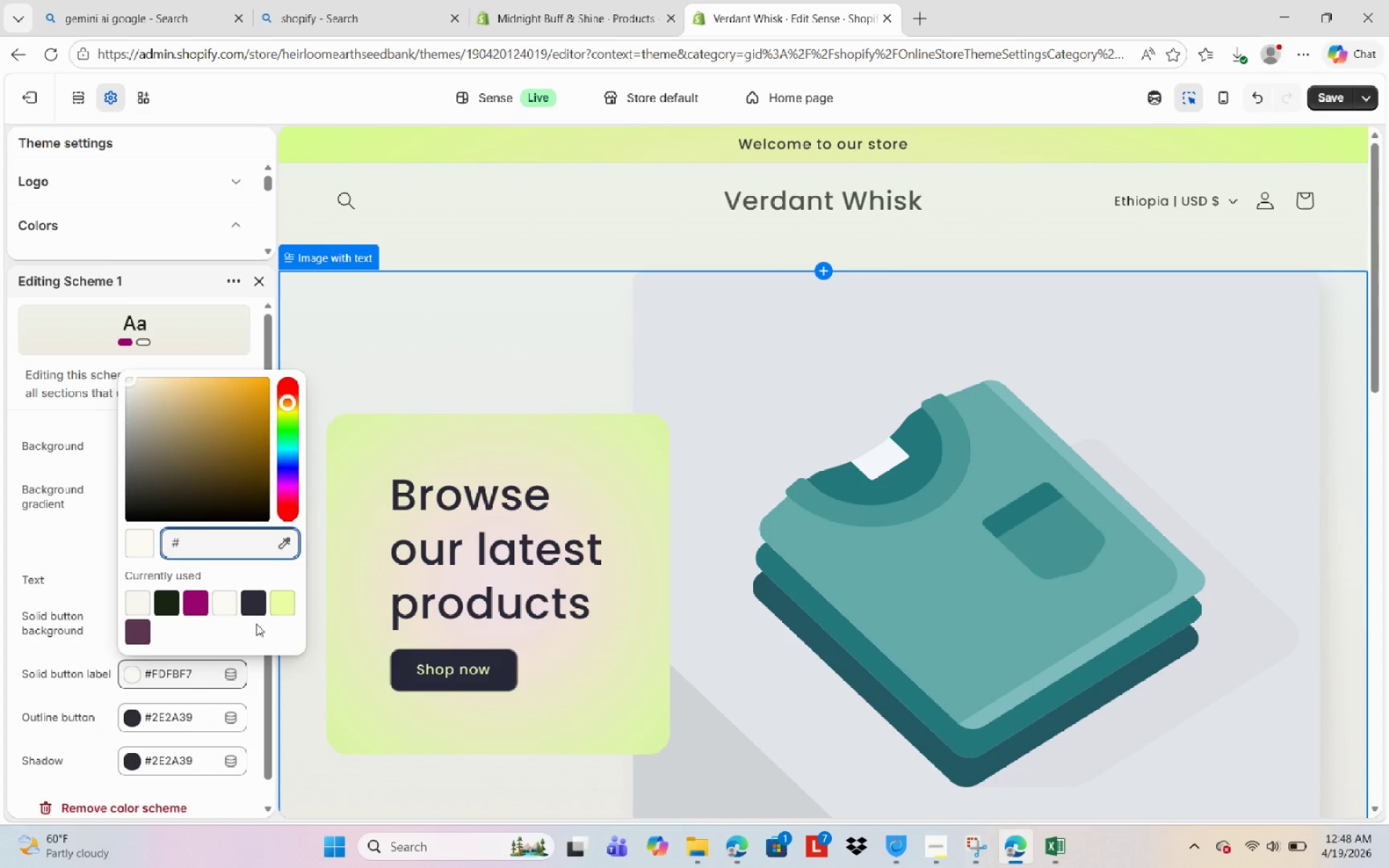 
key(Backspace)
 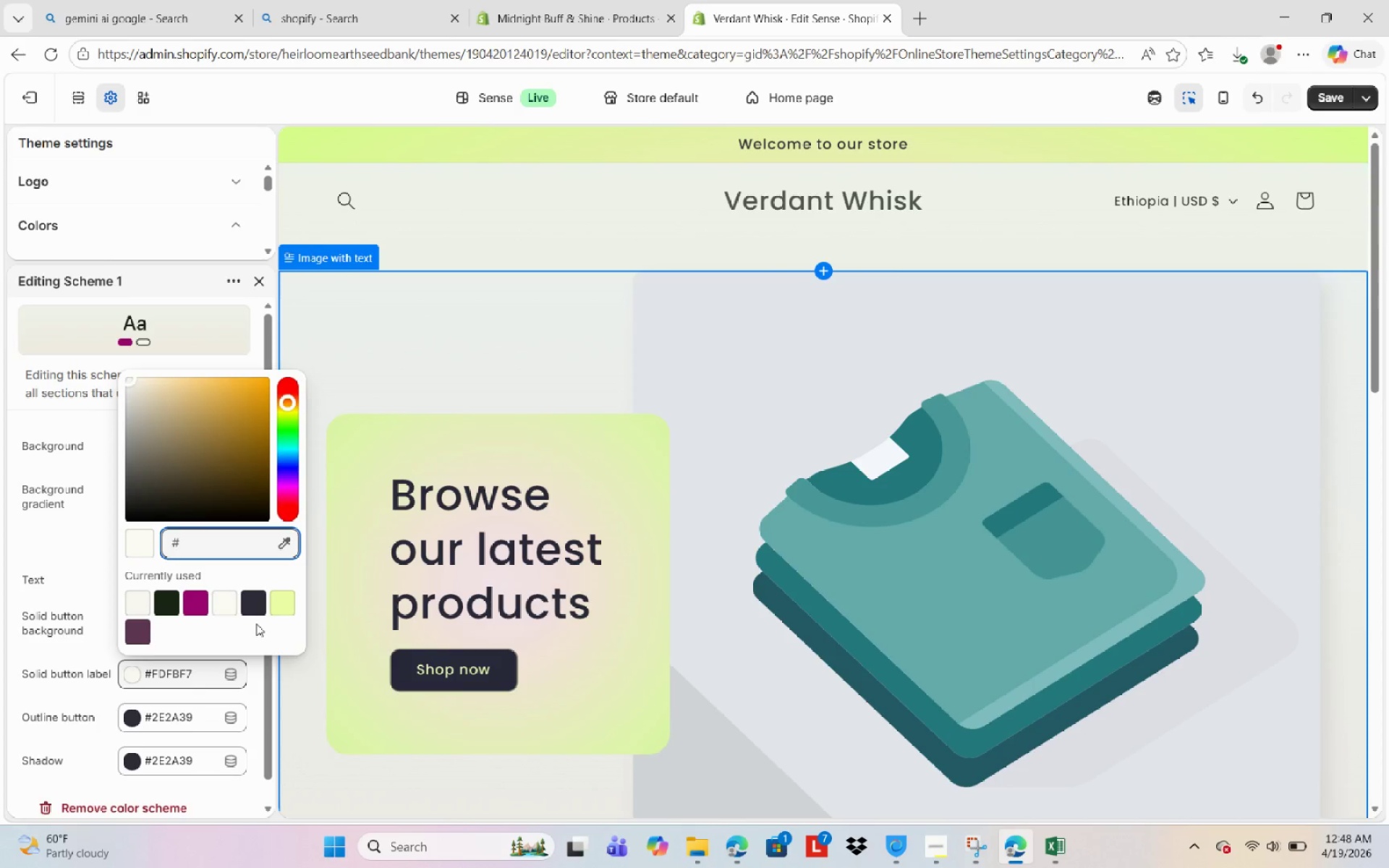 
key(Backspace)
 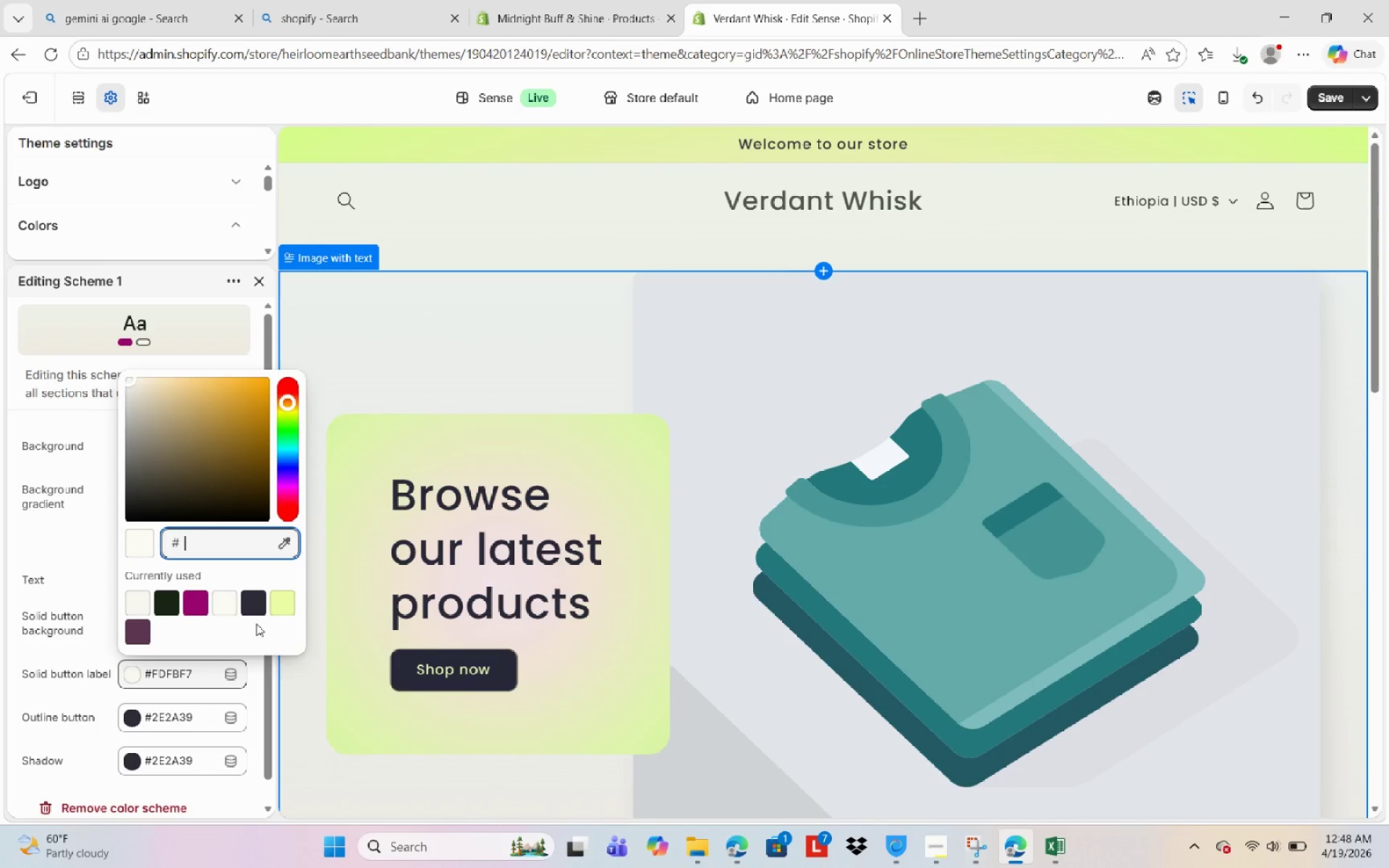 
key(Numpad7)
 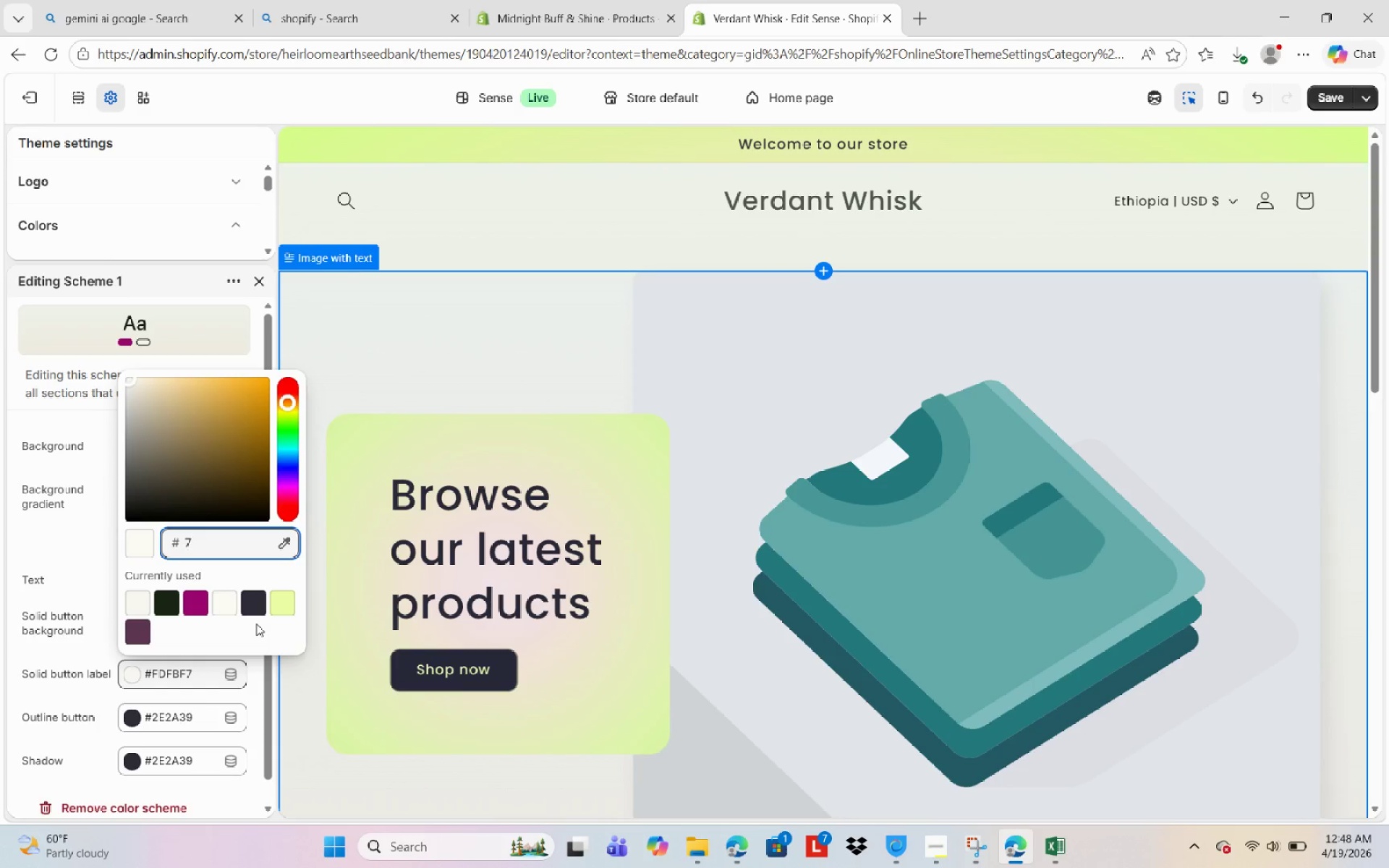 
key(B)
 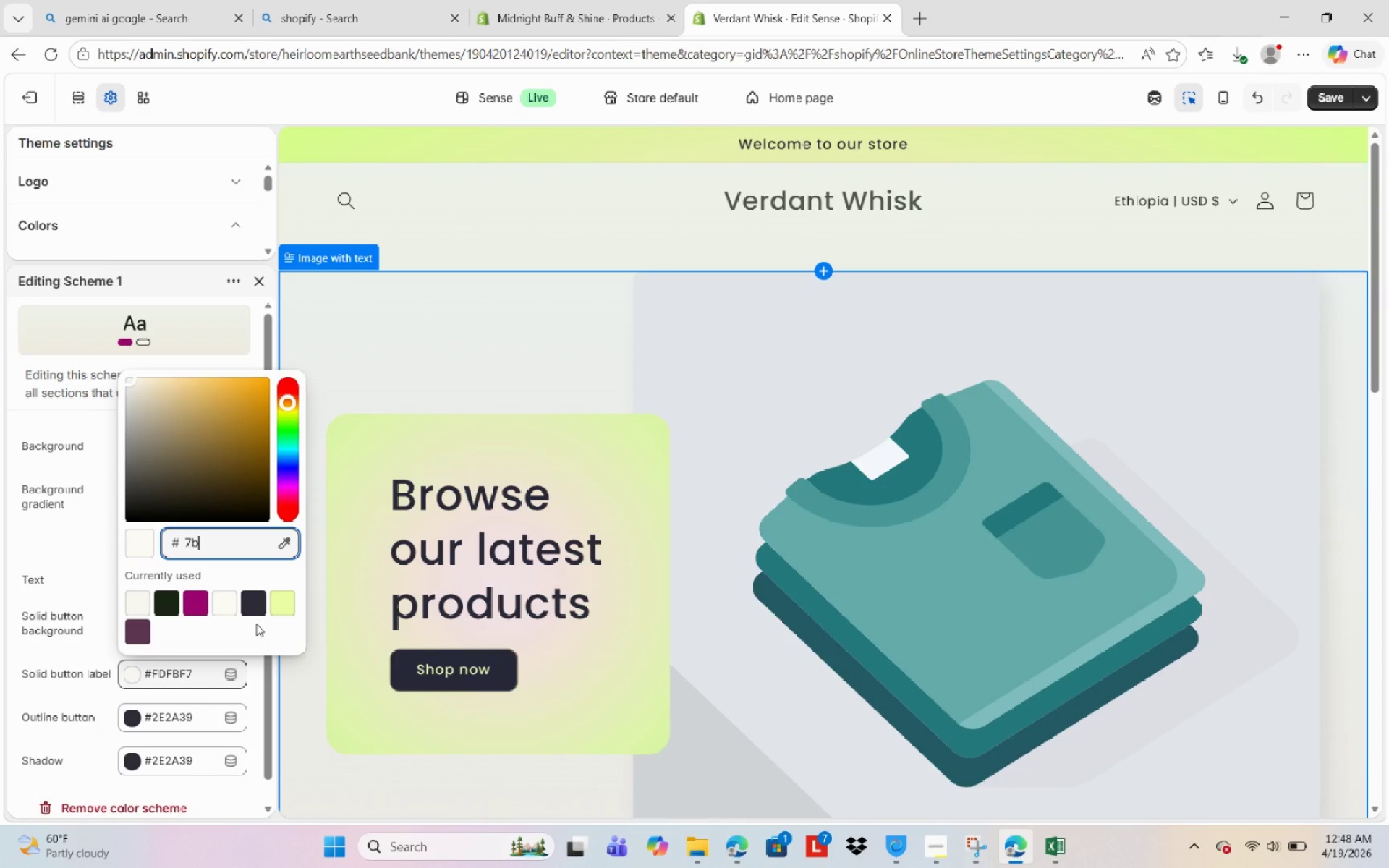 
key(Numpad8)
 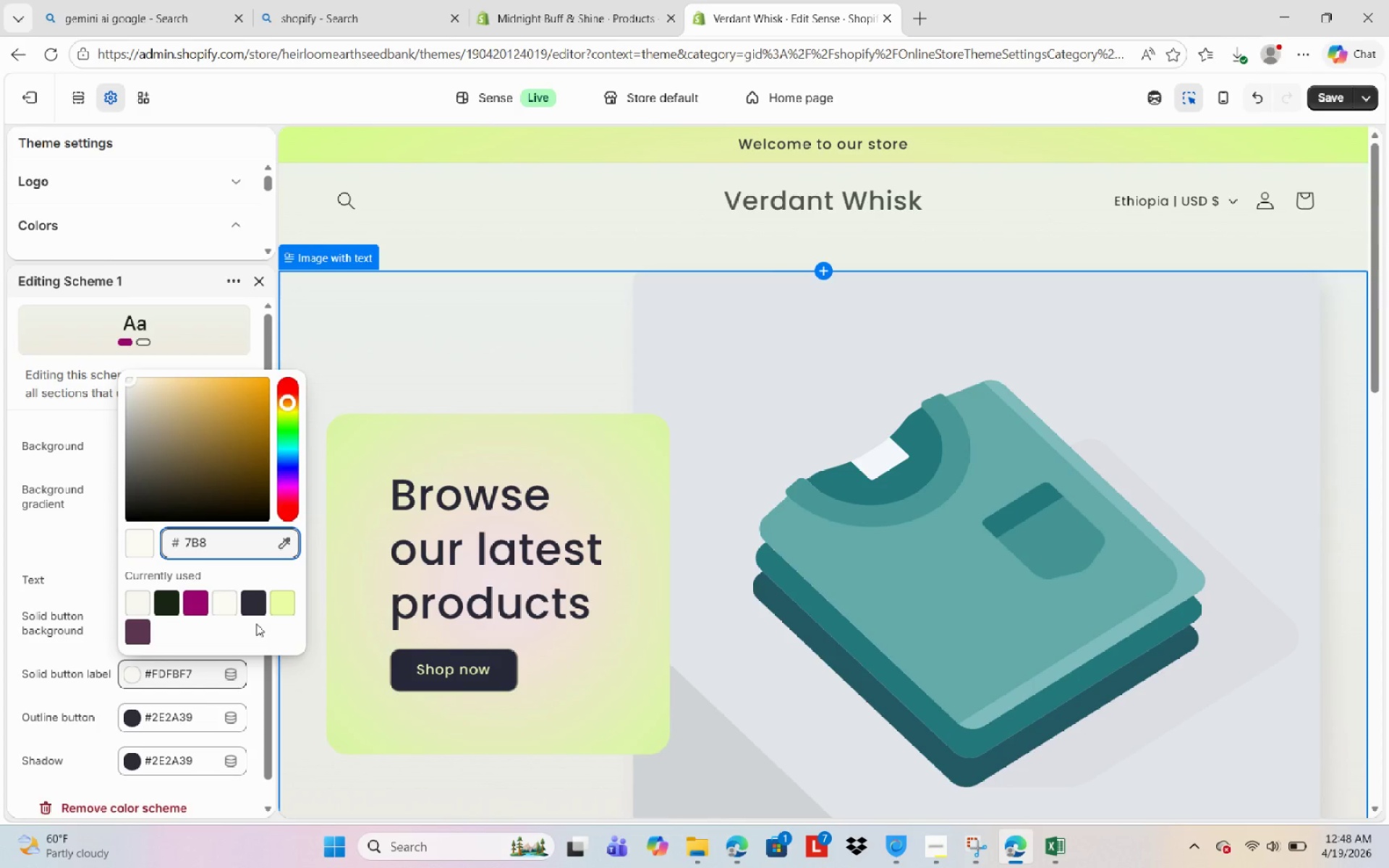 
key(A)
 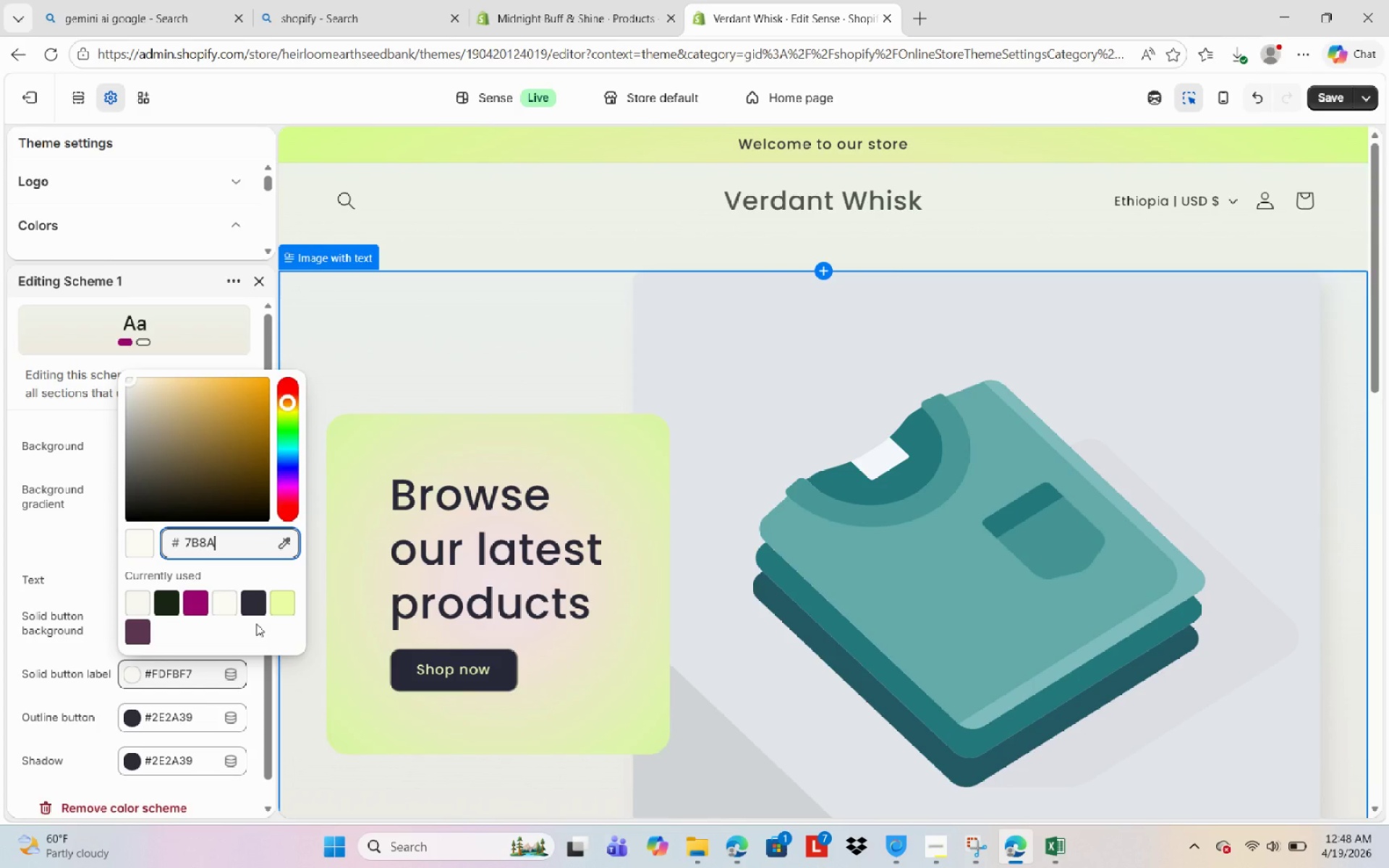 
key(Numpad5)
 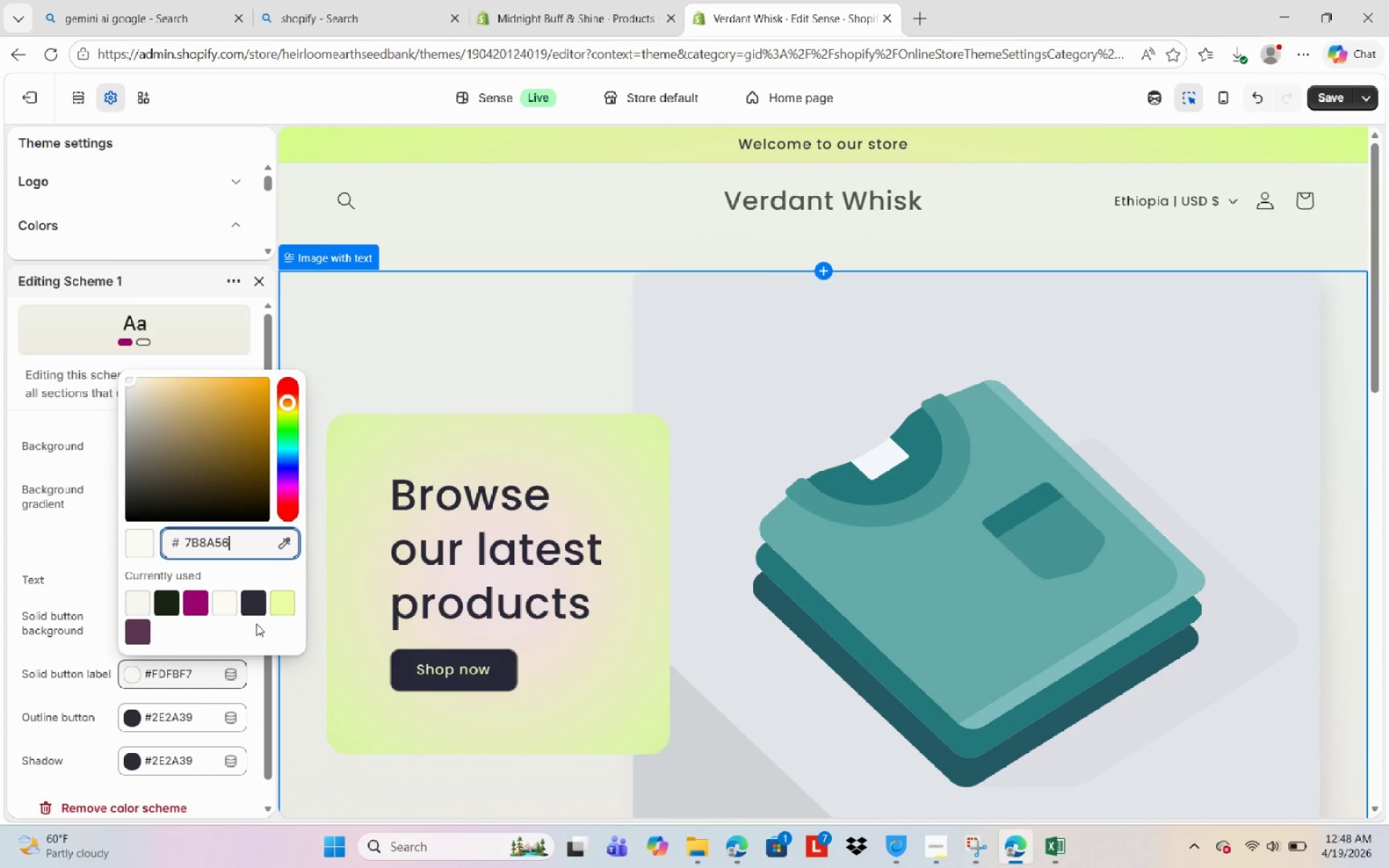 
key(Numpad6)
 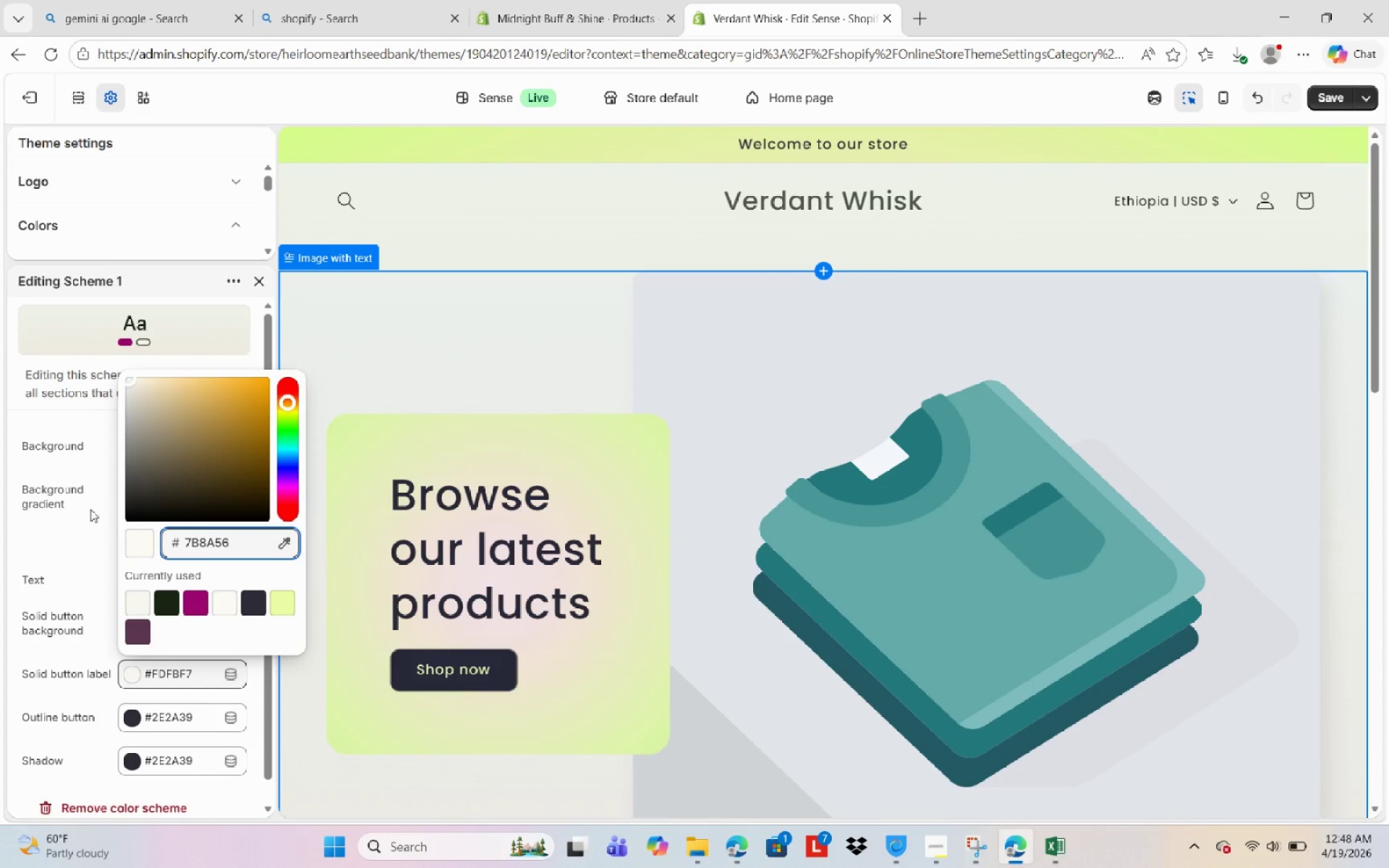 
left_click([75, 569])
 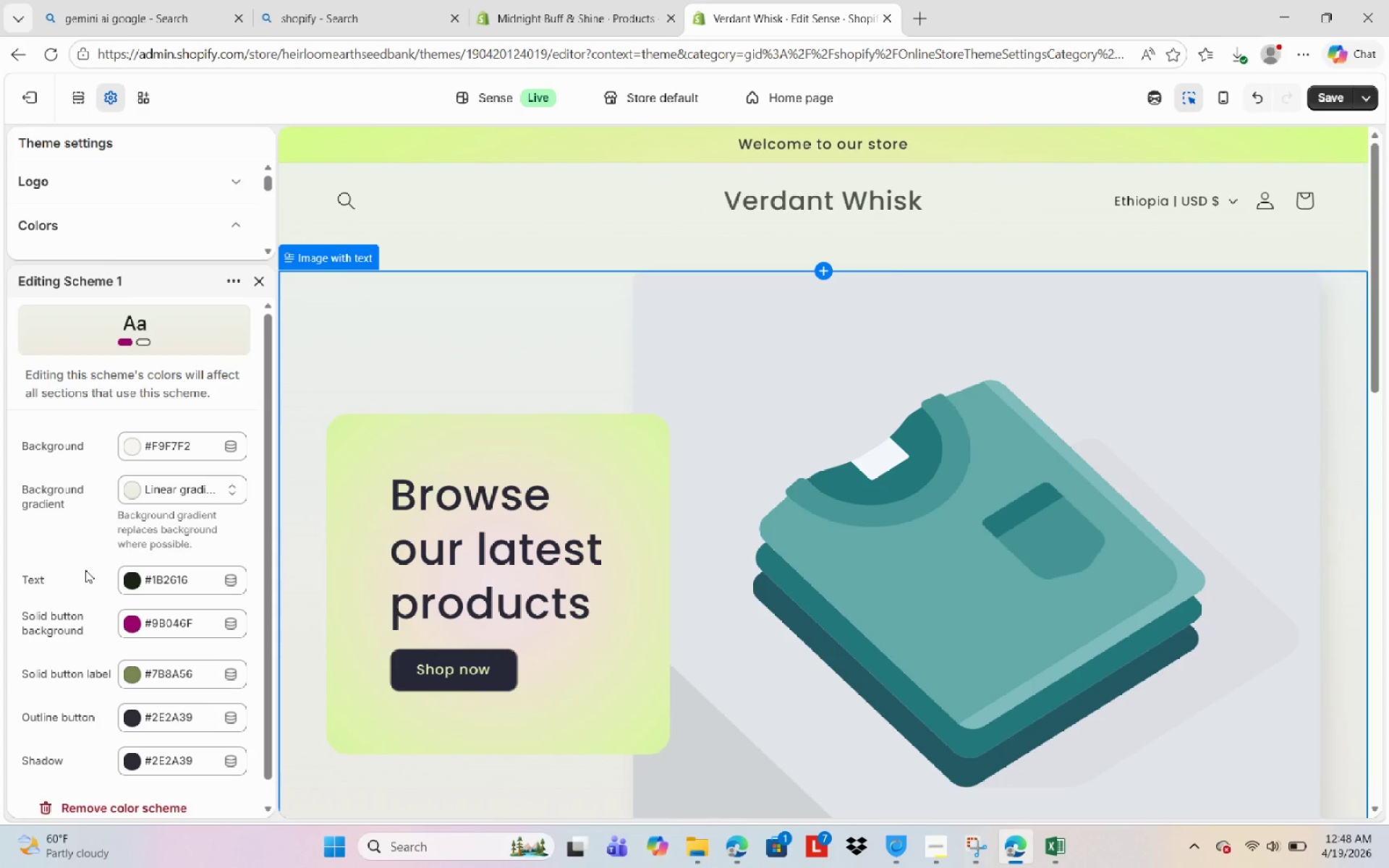 
wait(9.22)
 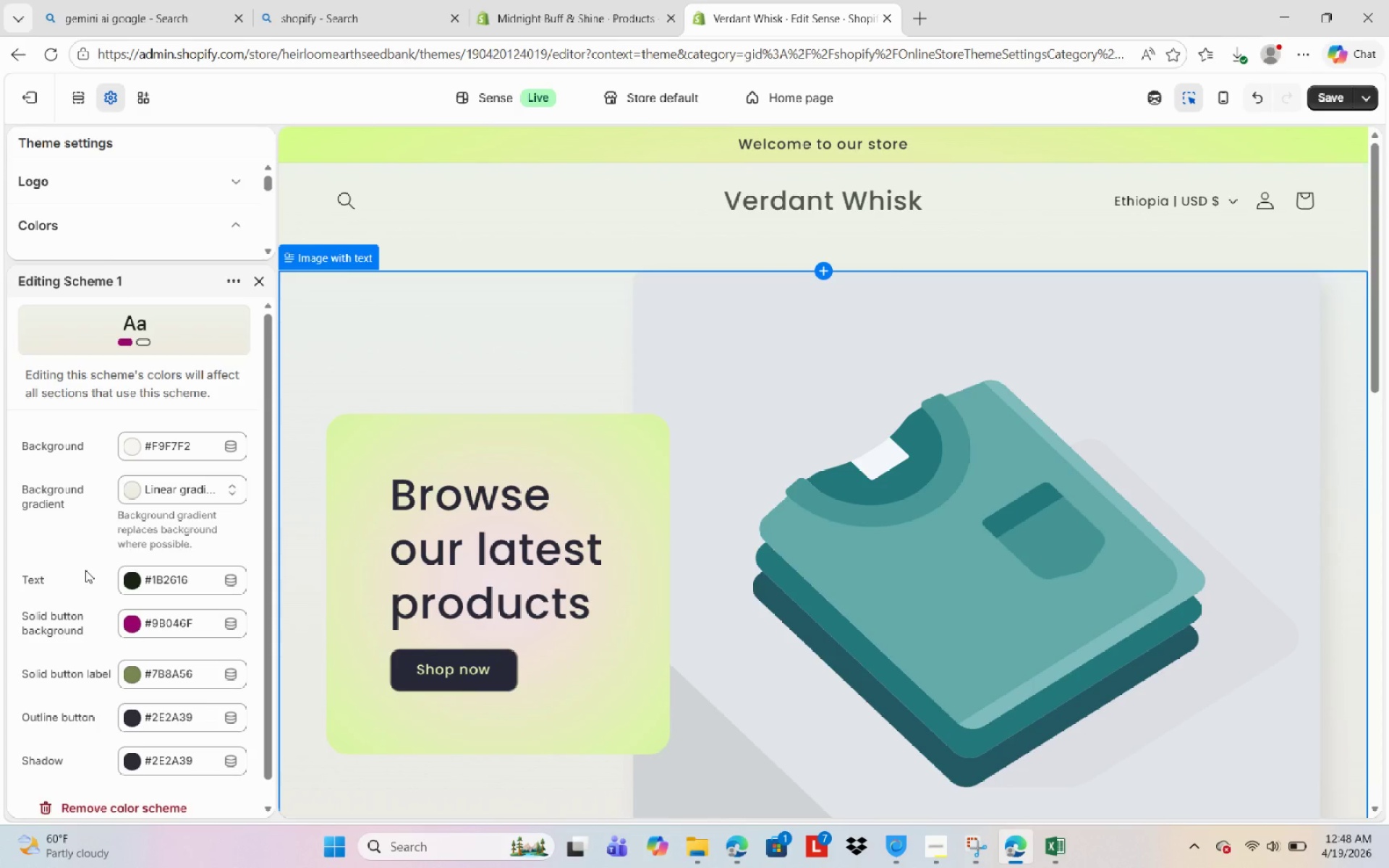 
scroll: coordinate [109, 677], scroll_direction: down, amount: 2.0
 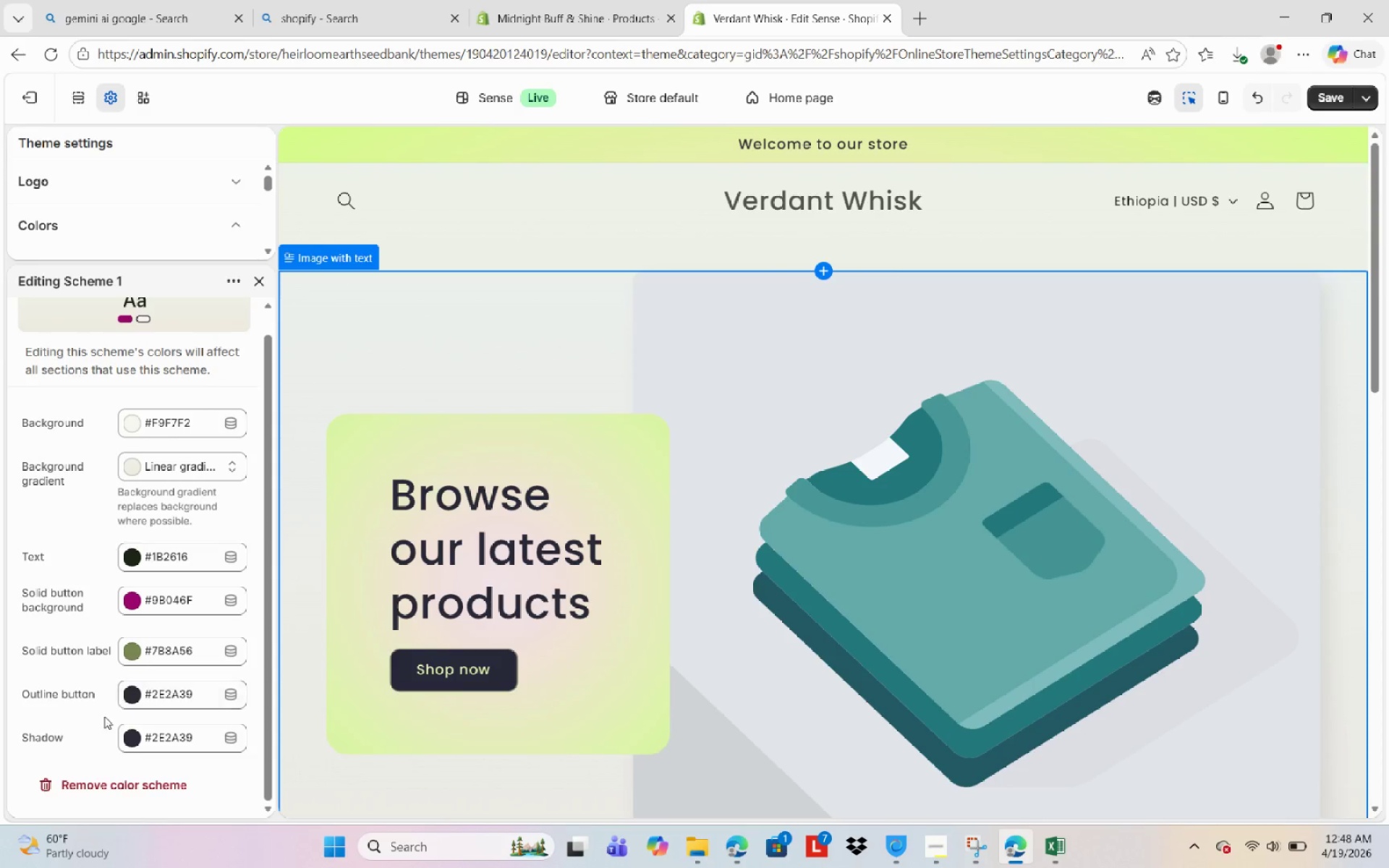 
left_click([184, 686])
 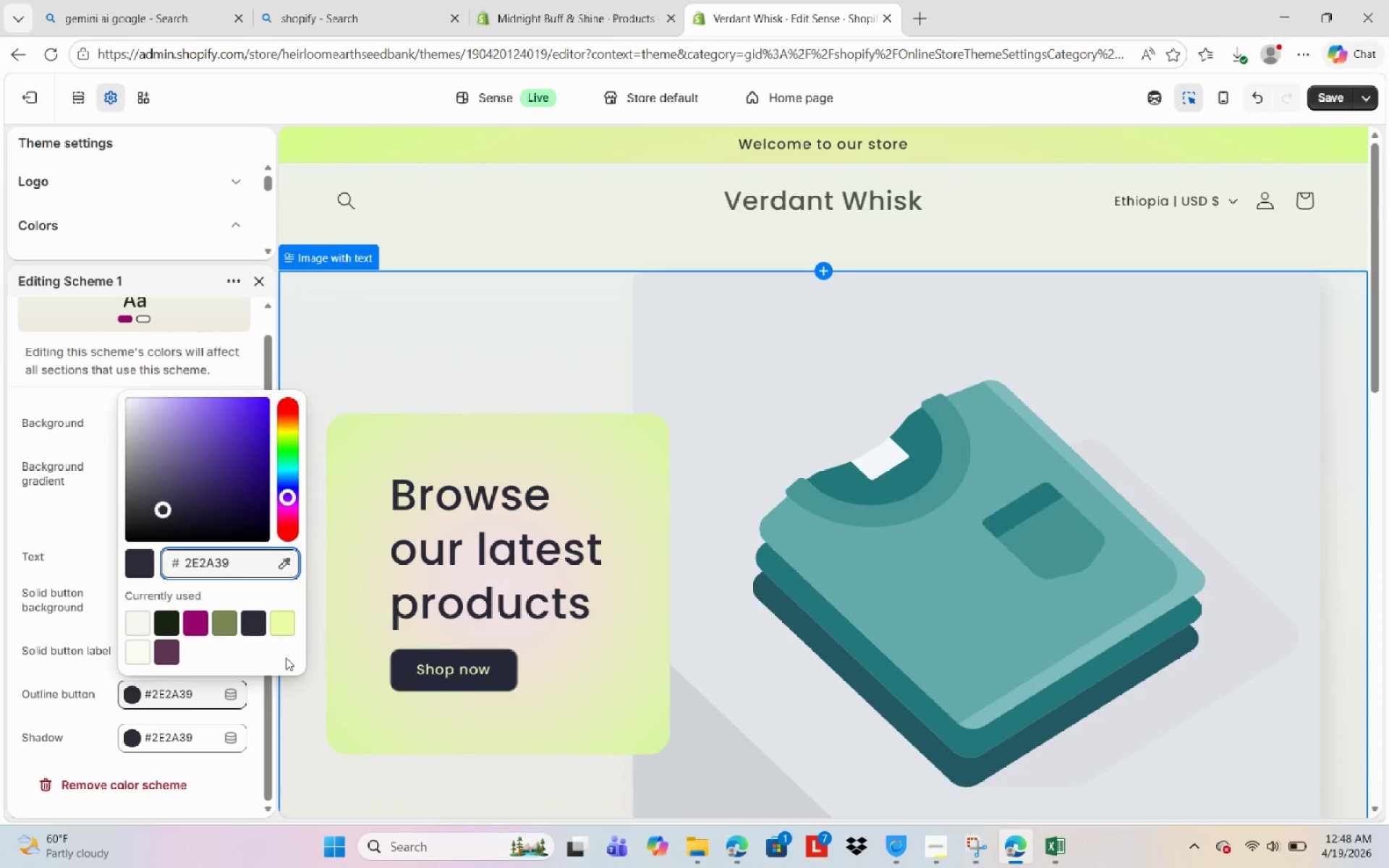 
key(Backspace)
 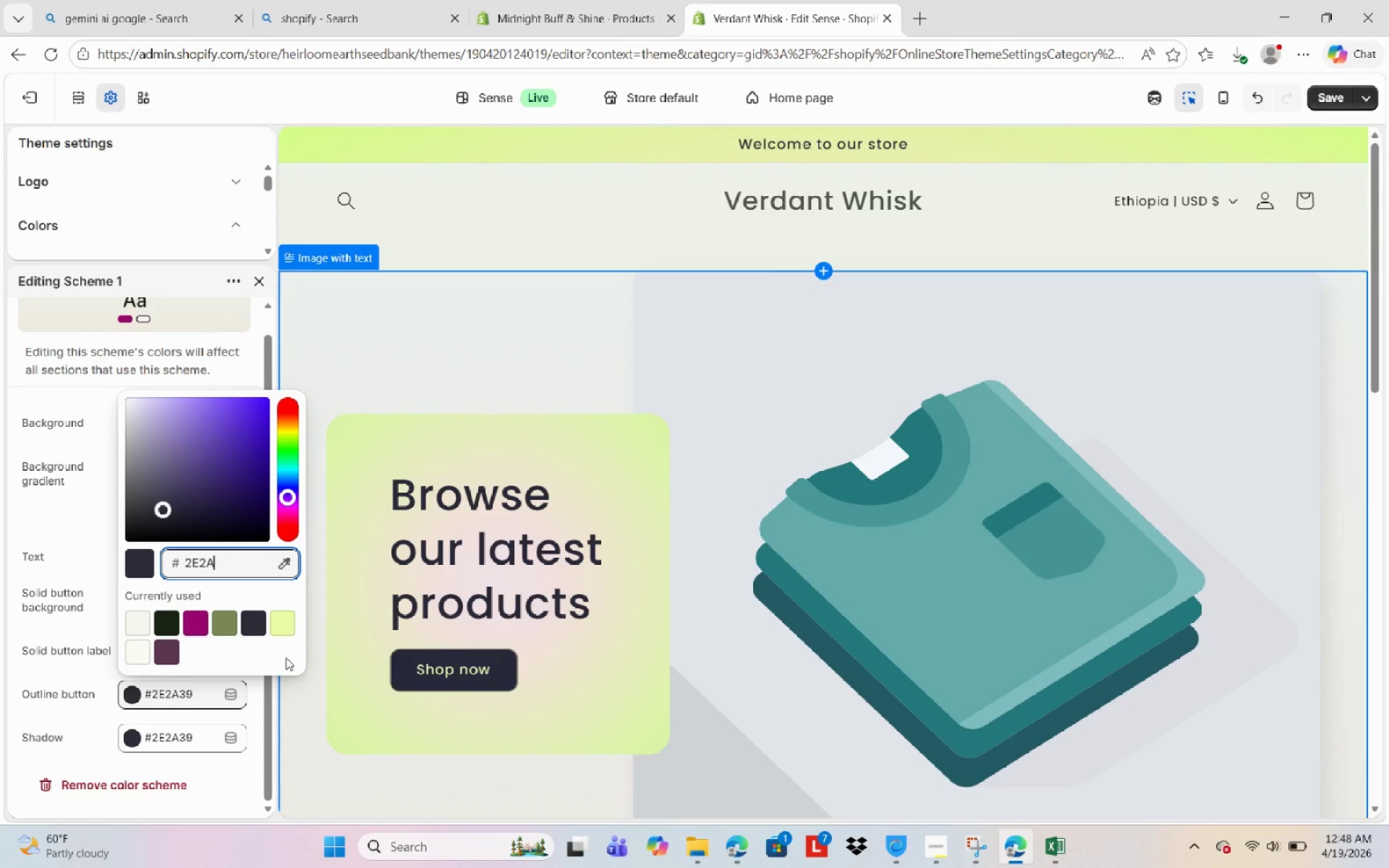 
key(Backspace)
 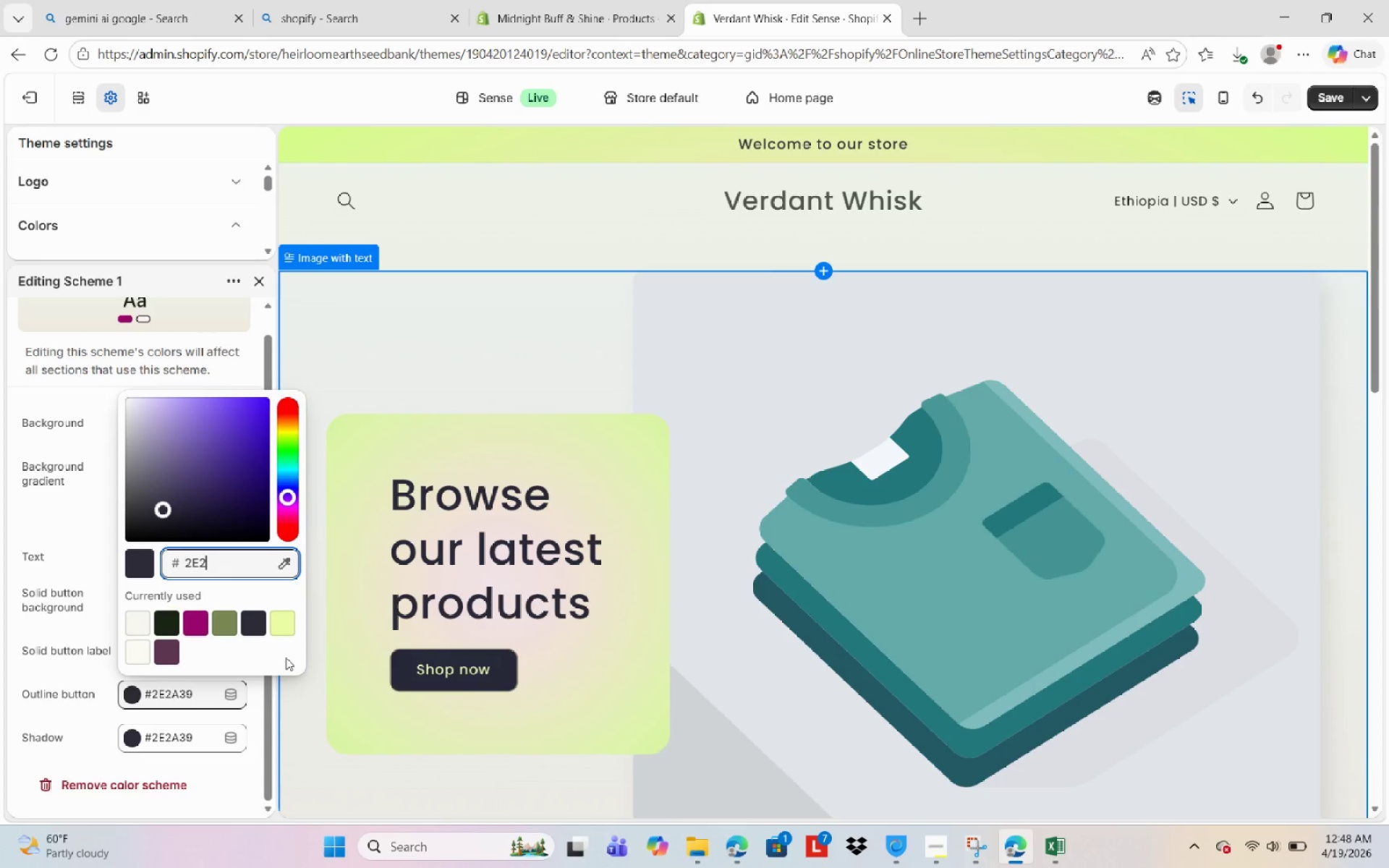 
key(Backspace)
 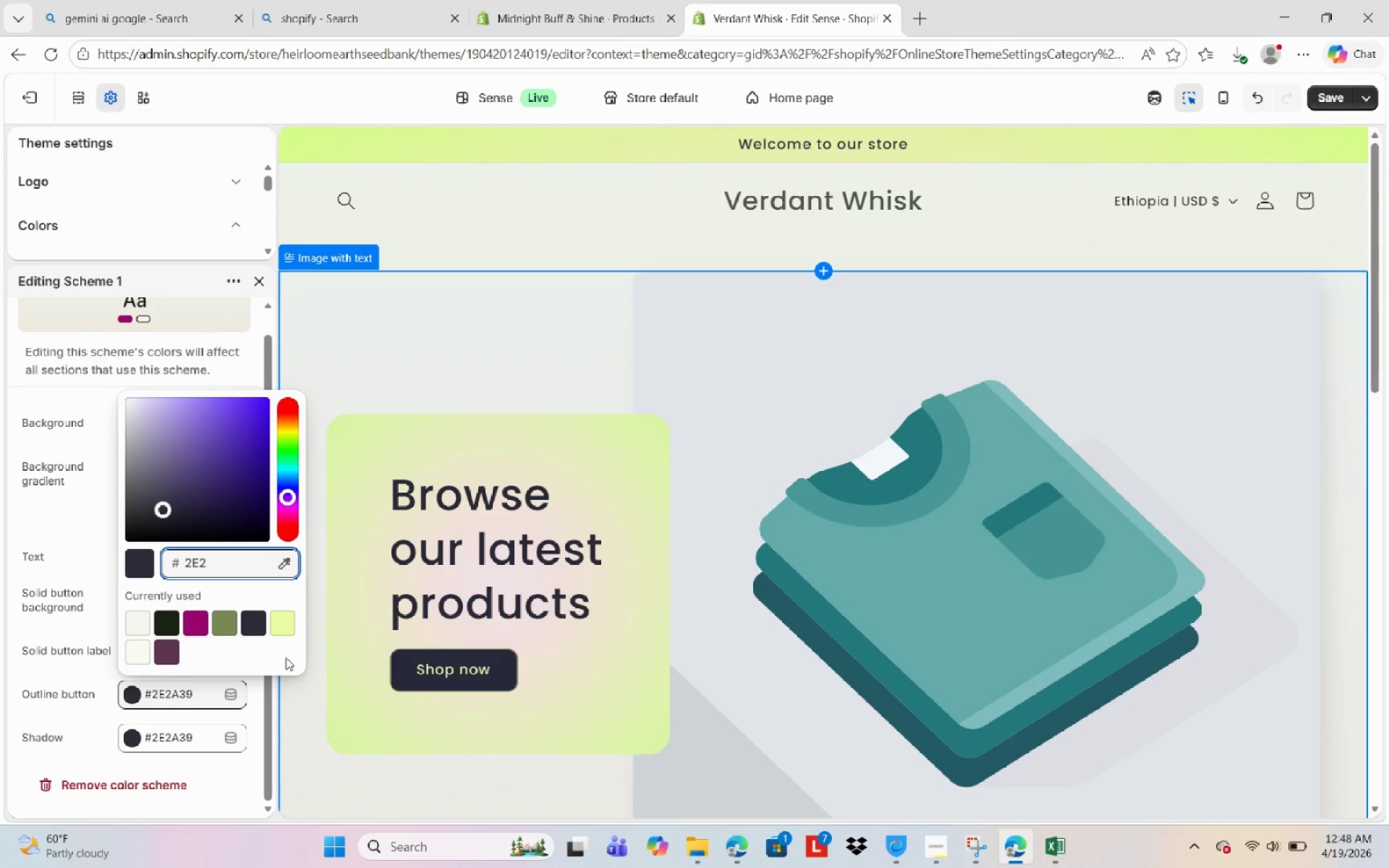 
key(Backspace)
 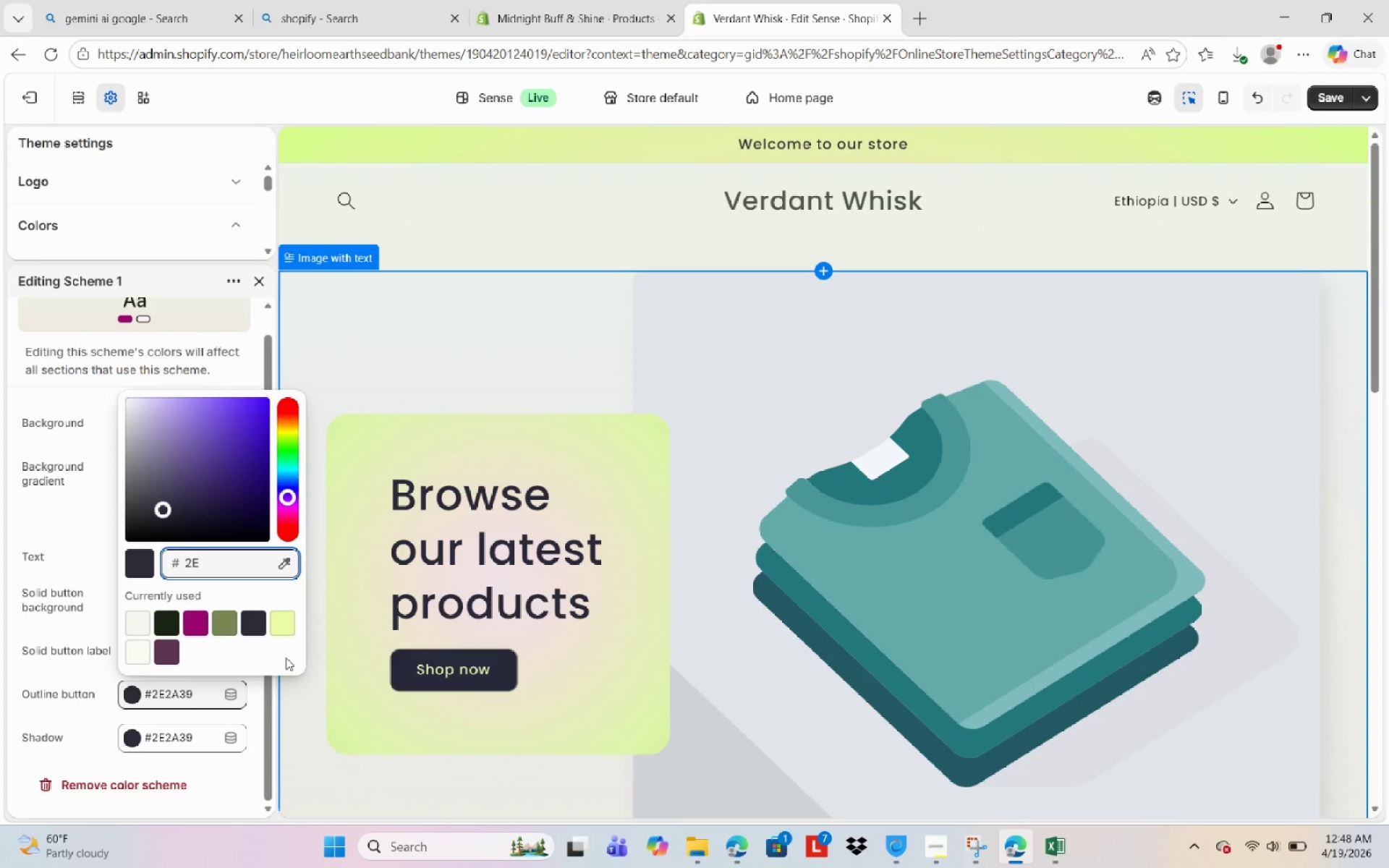 
key(Backspace)
 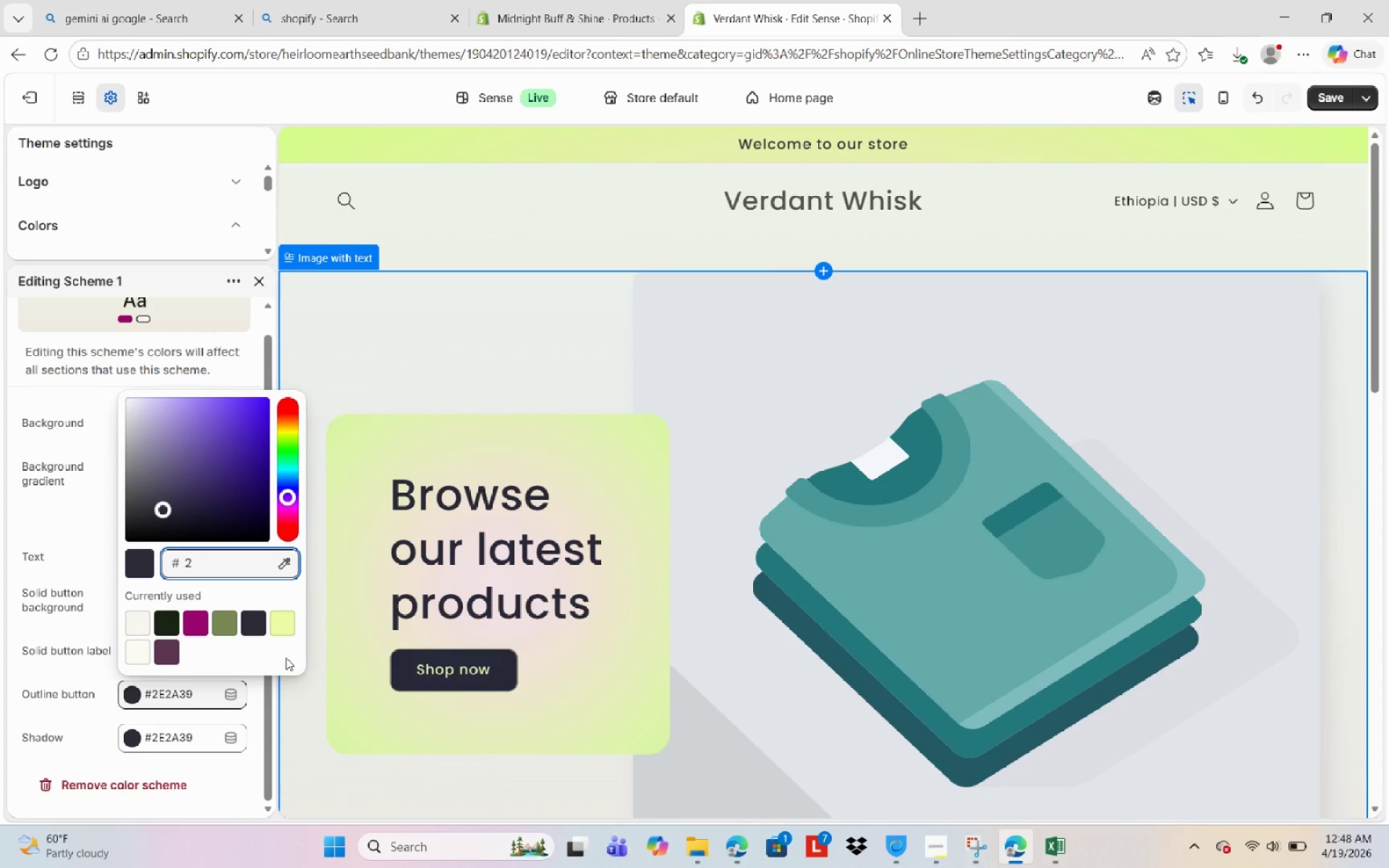 
key(Backspace)
 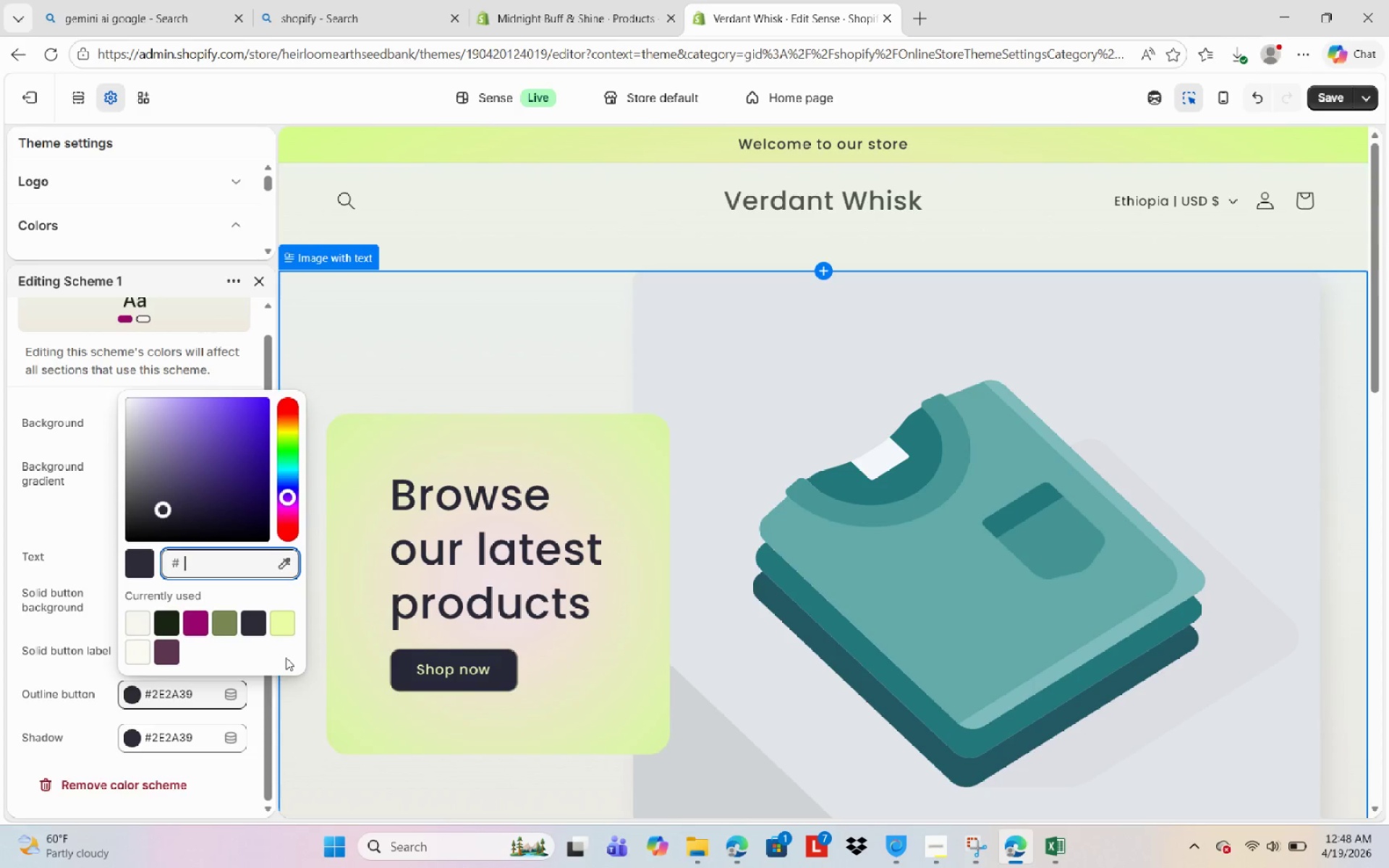 
key(Backspace)
 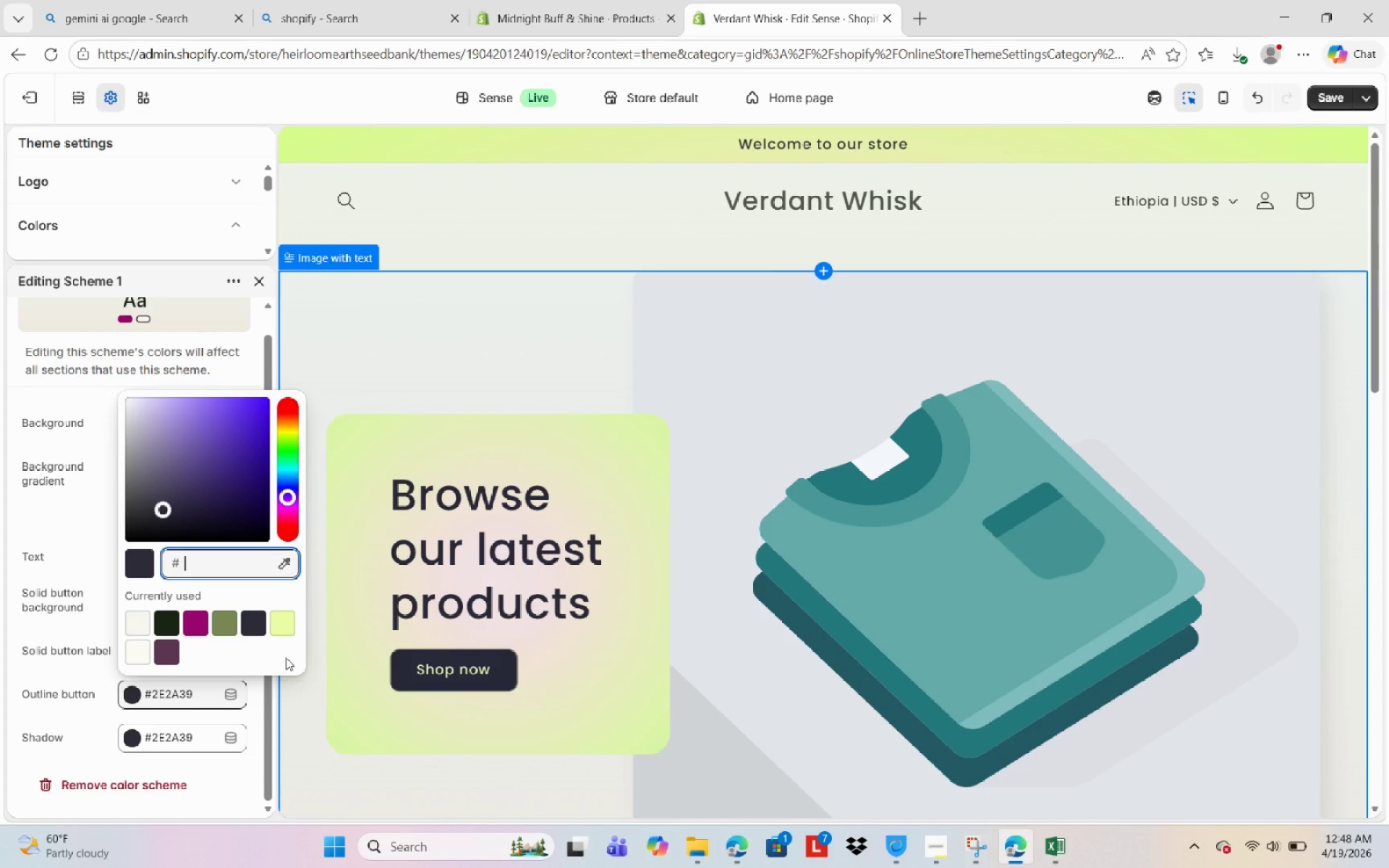 
key(Backspace)
 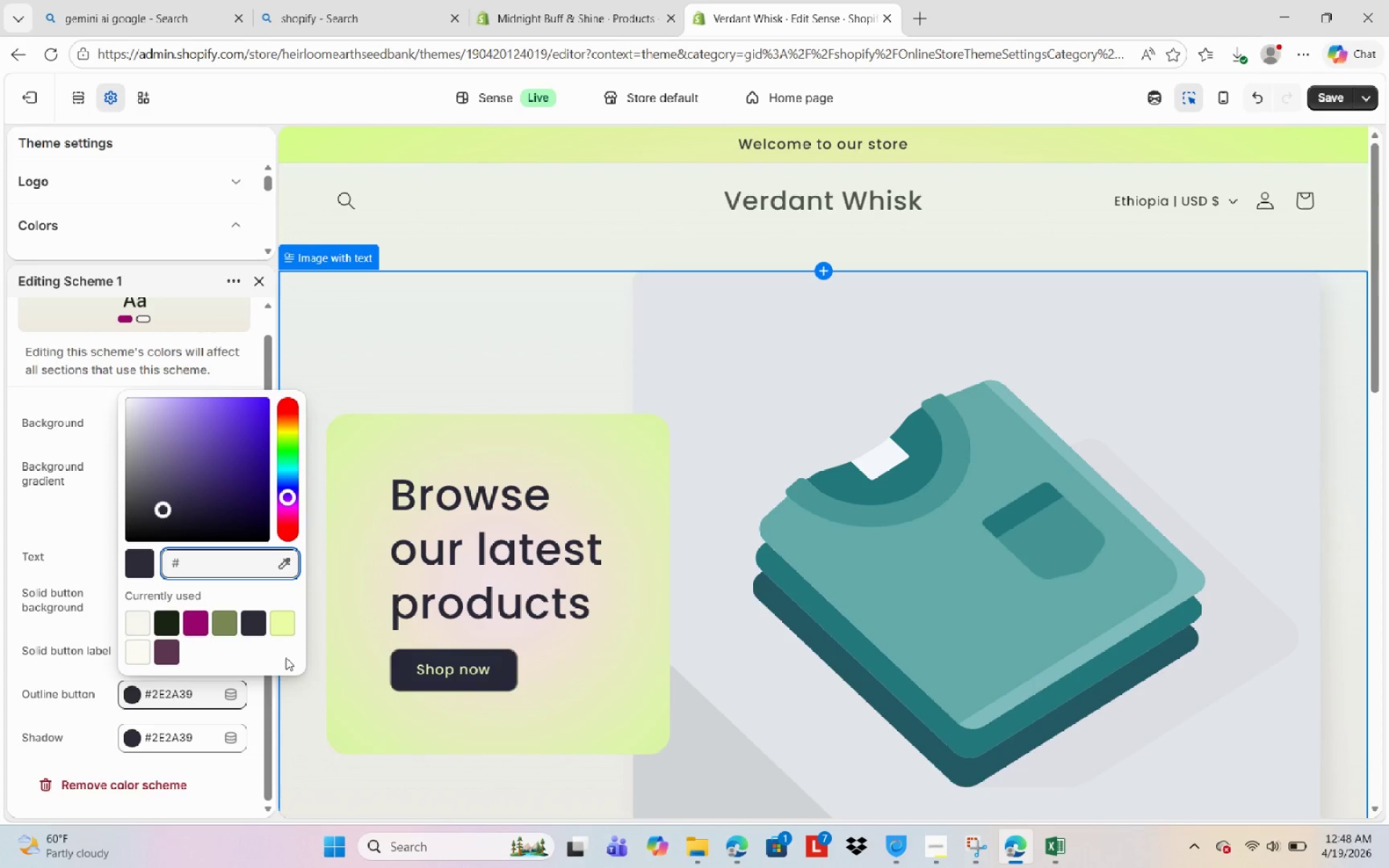 
wait(5.14)
 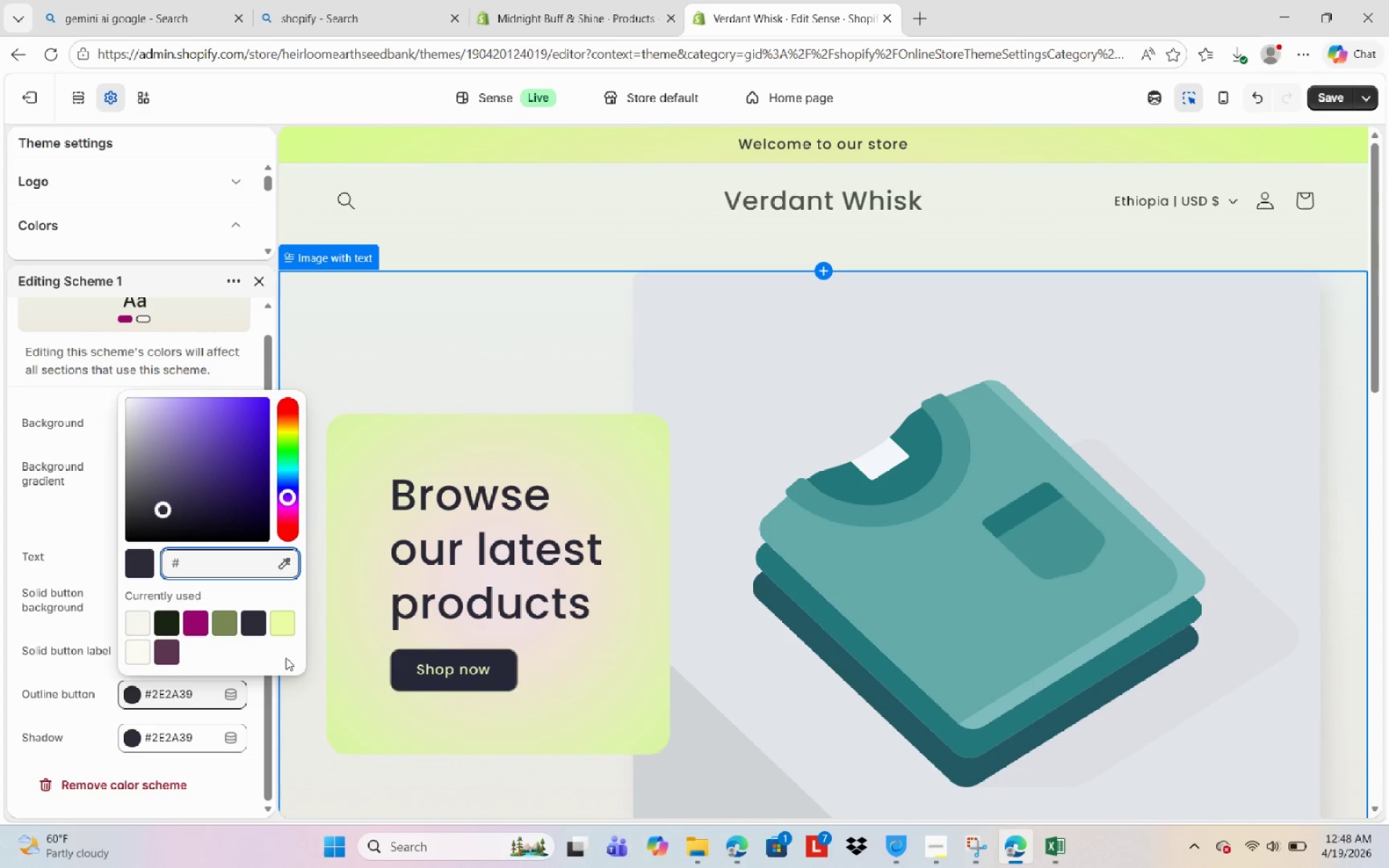 
type(fff)
 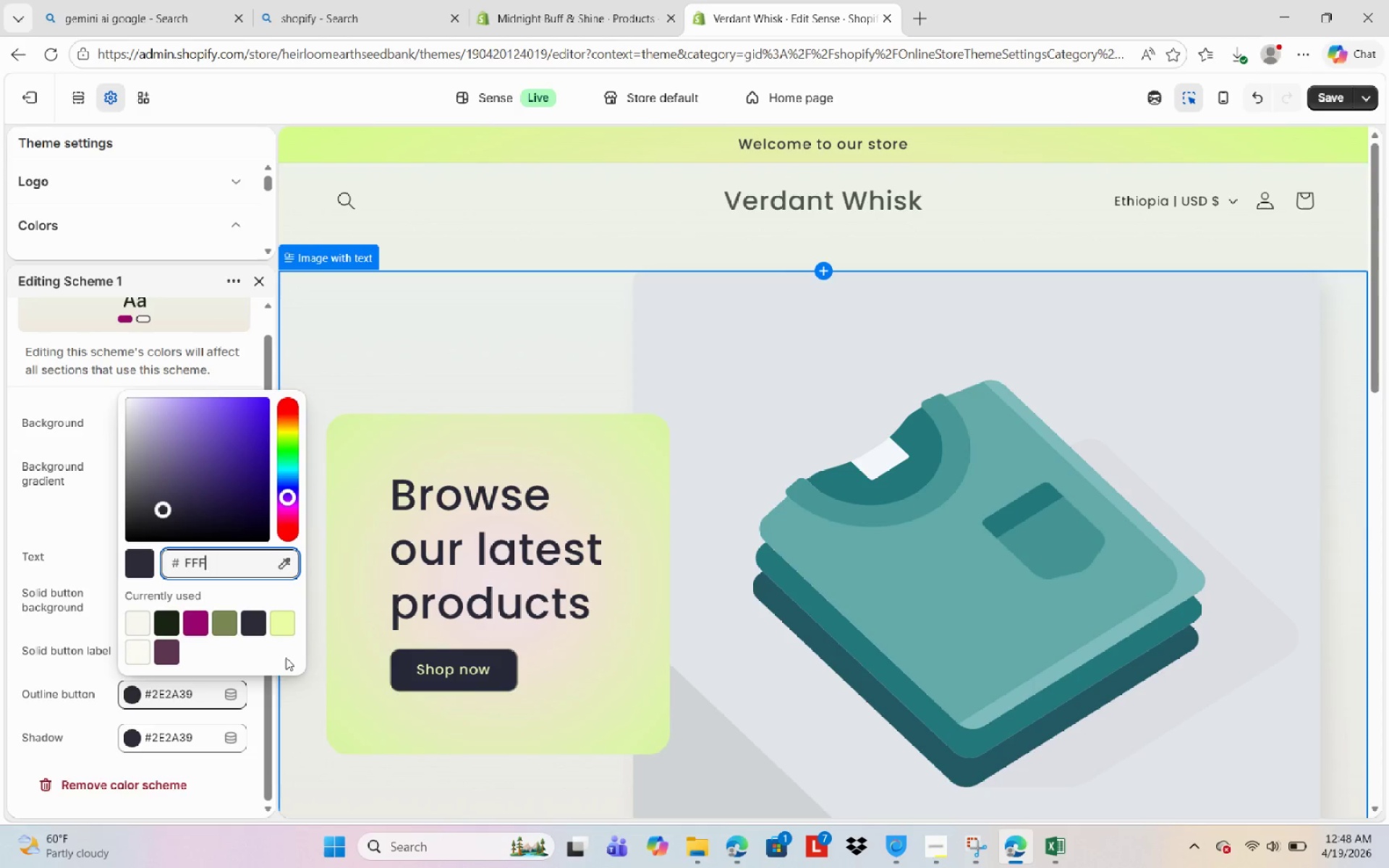 
type(fff)
 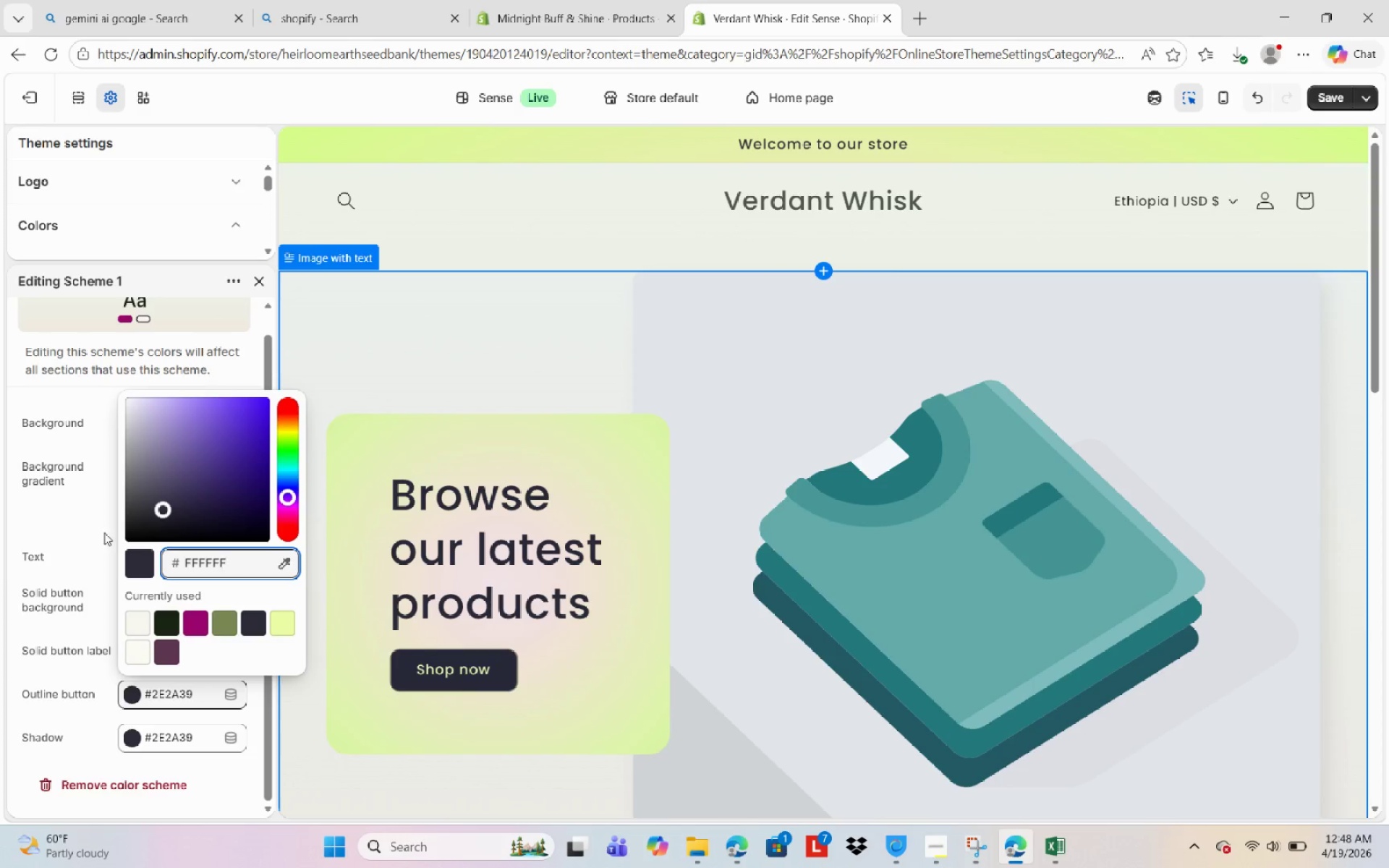 
left_click([77, 530])
 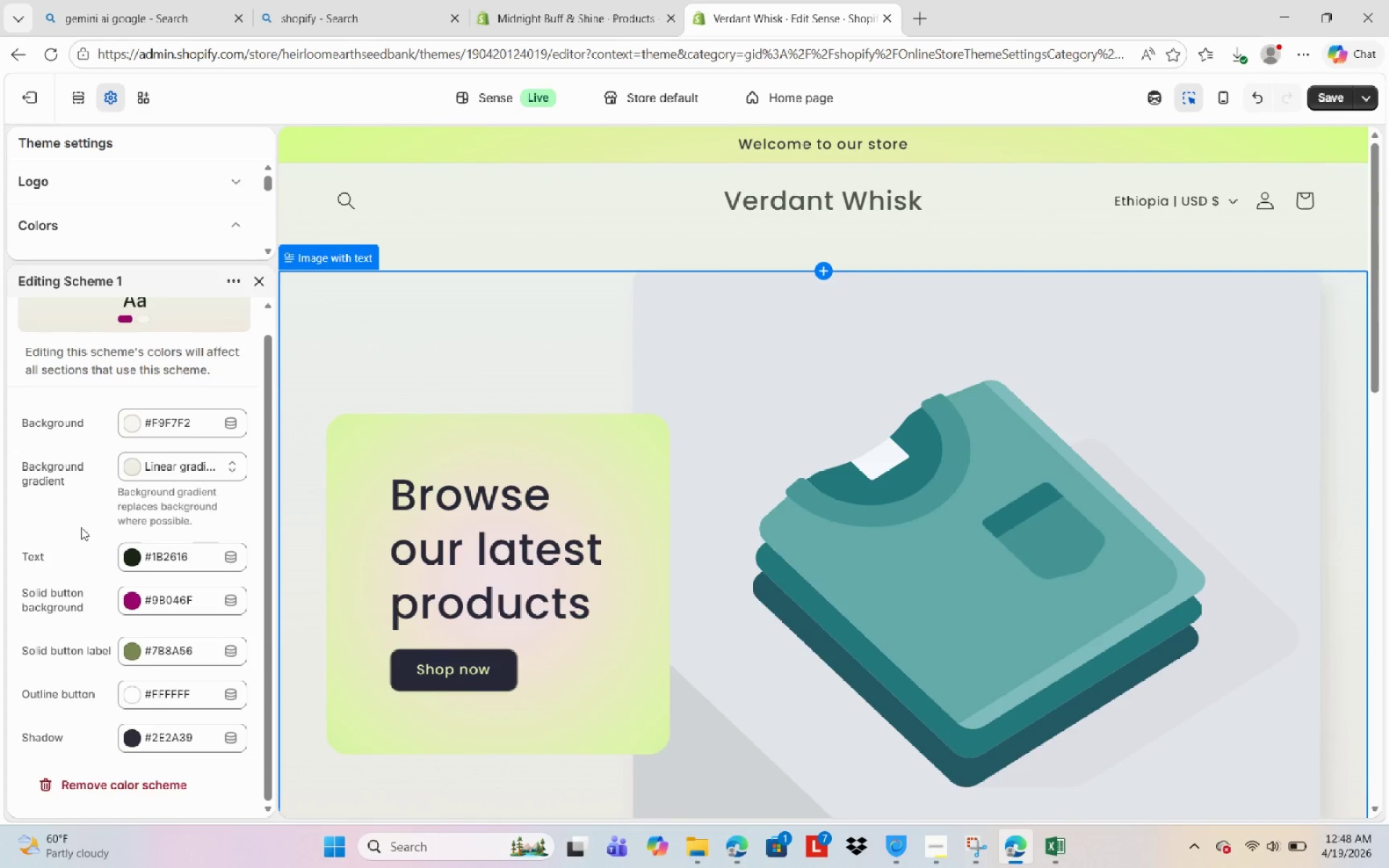 
wait(12.32)
 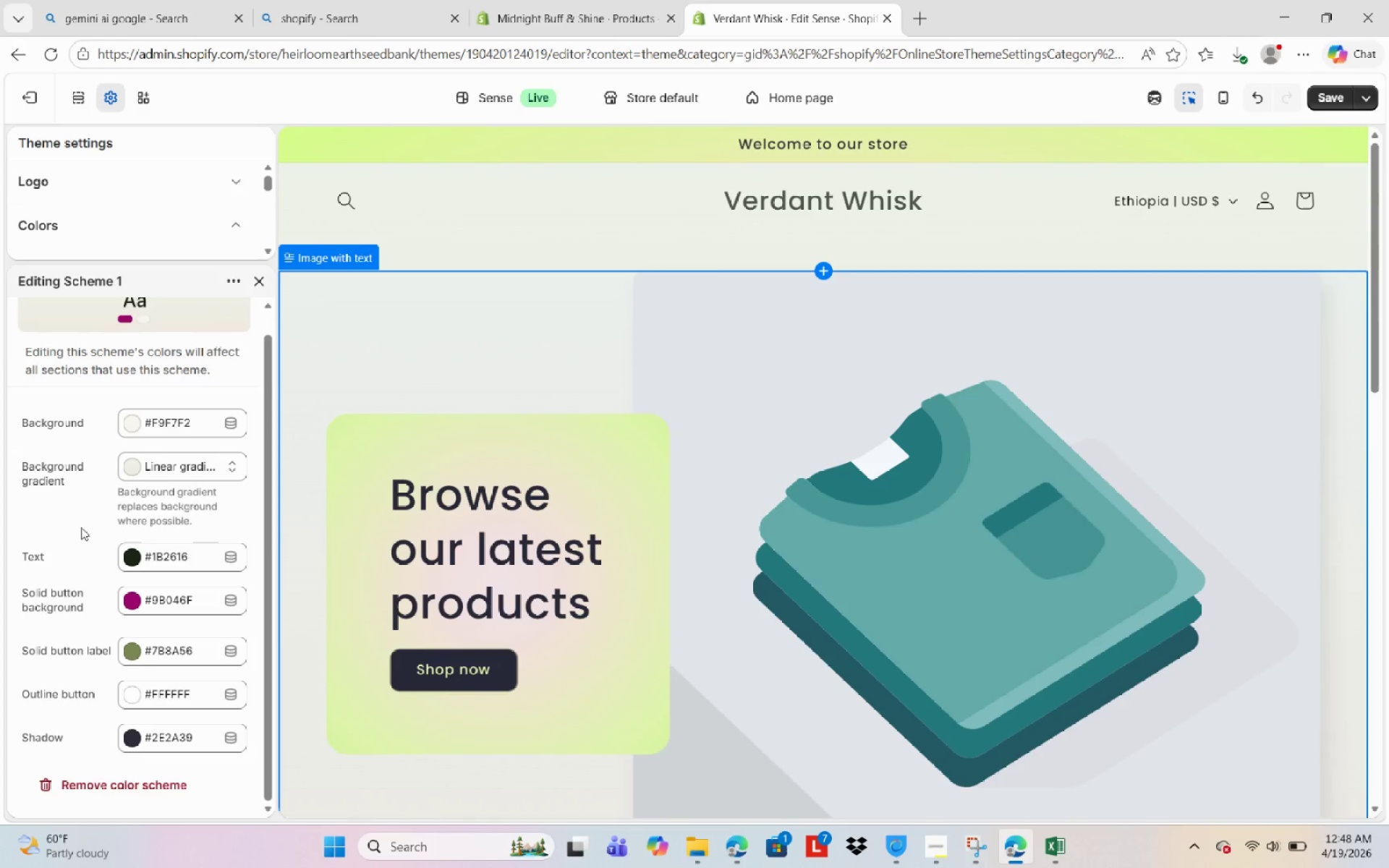 
mouse_move([4, 74])
 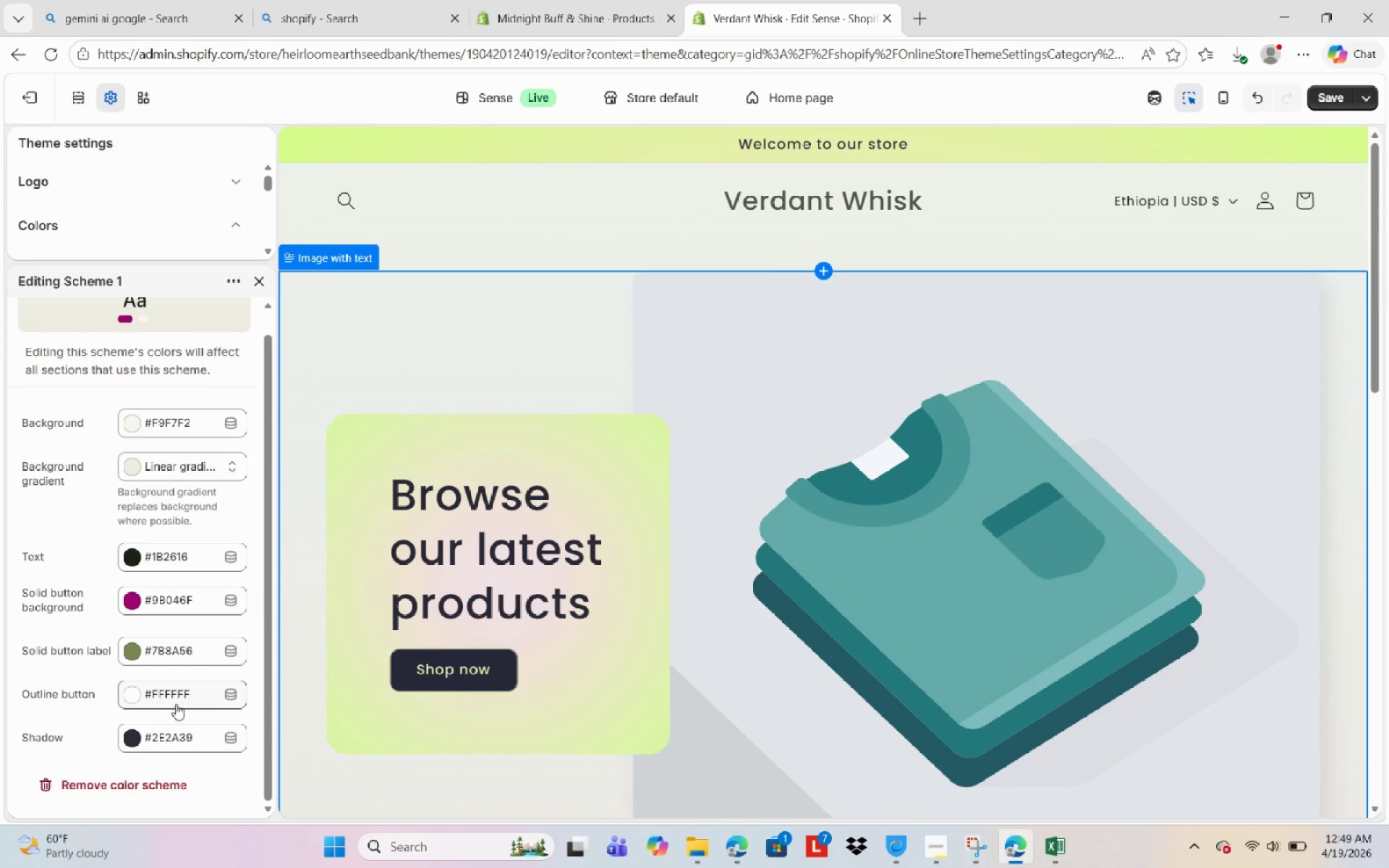 
left_click([179, 704])
 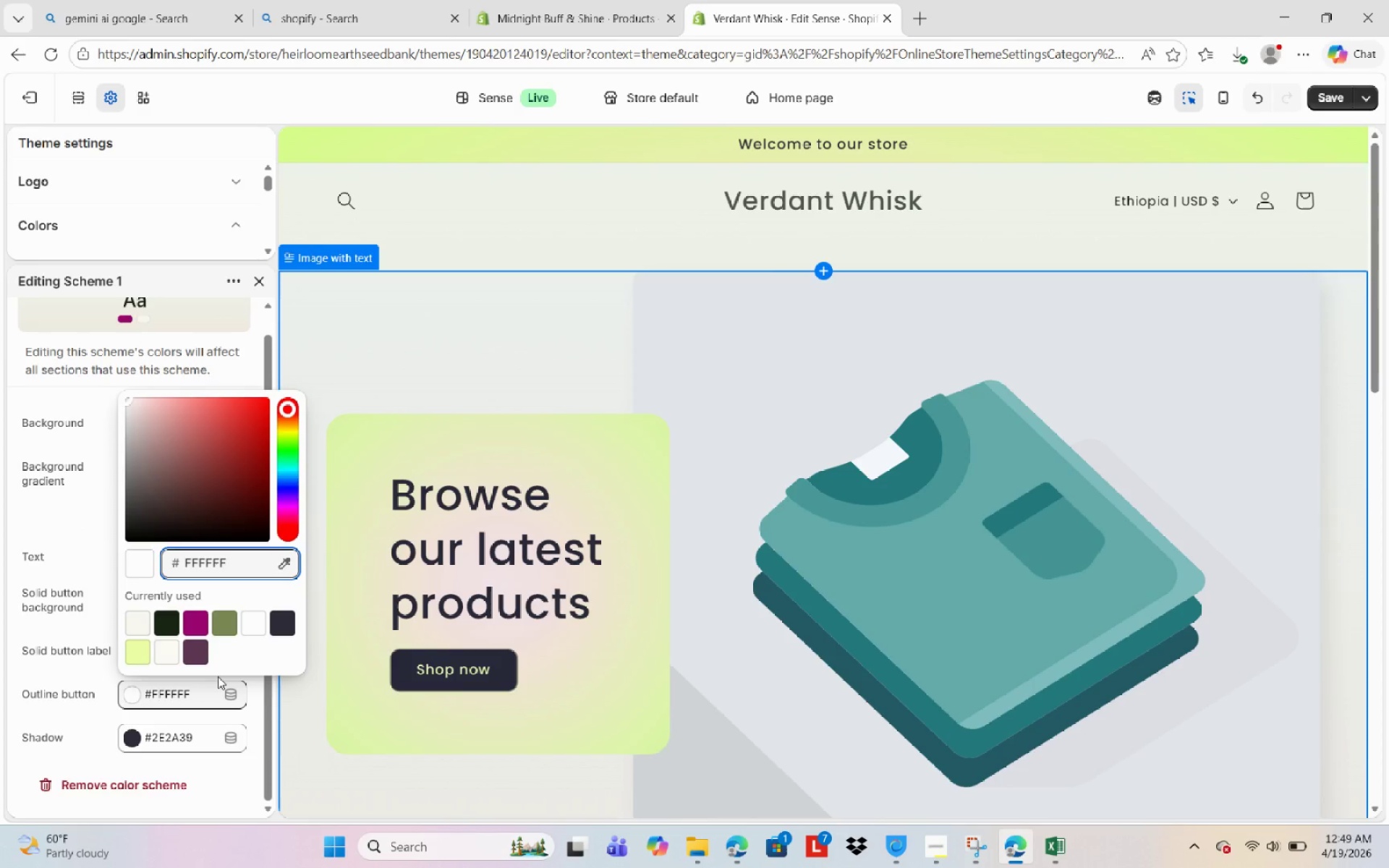 
key(Backspace)
 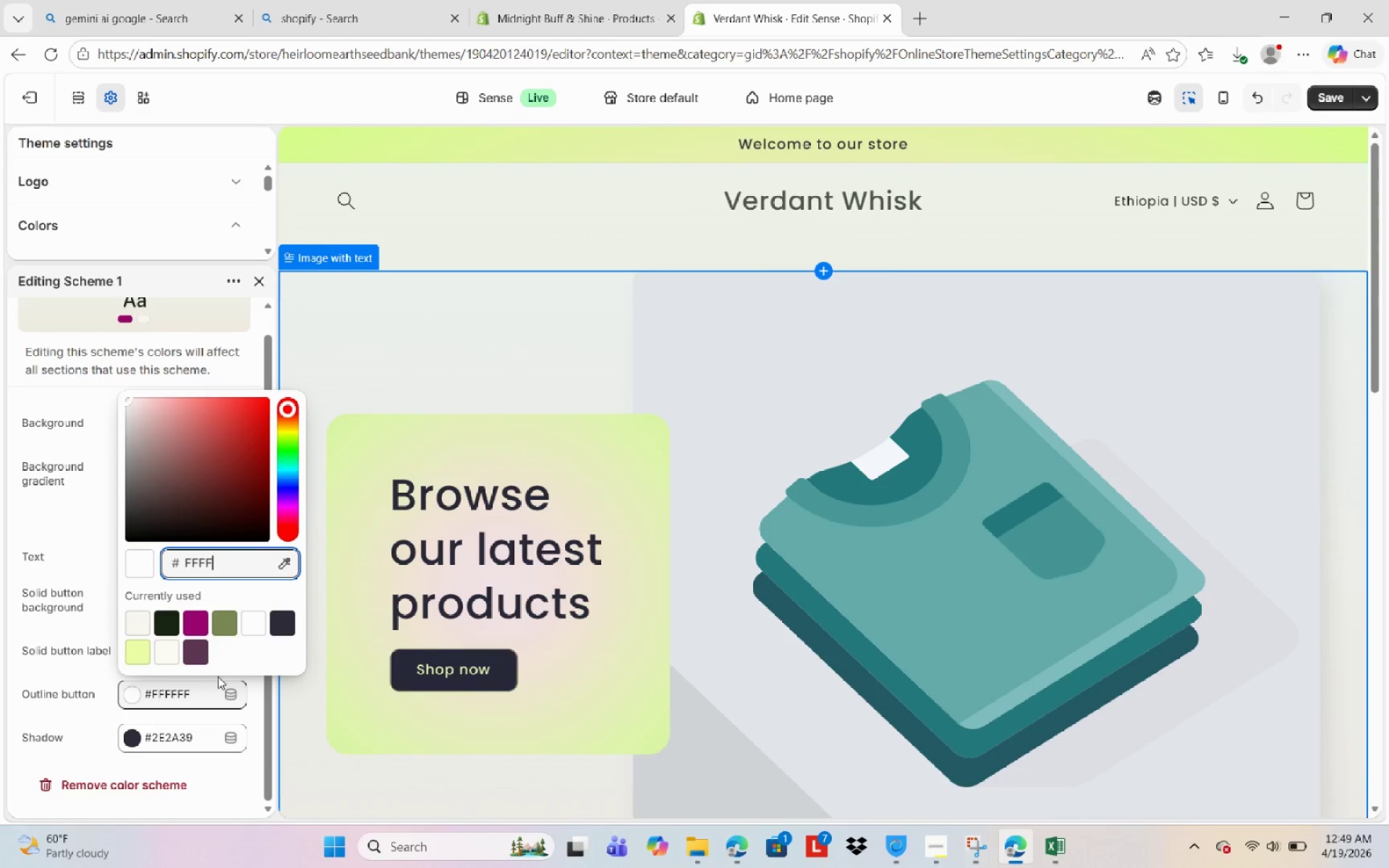 
key(Backspace)
 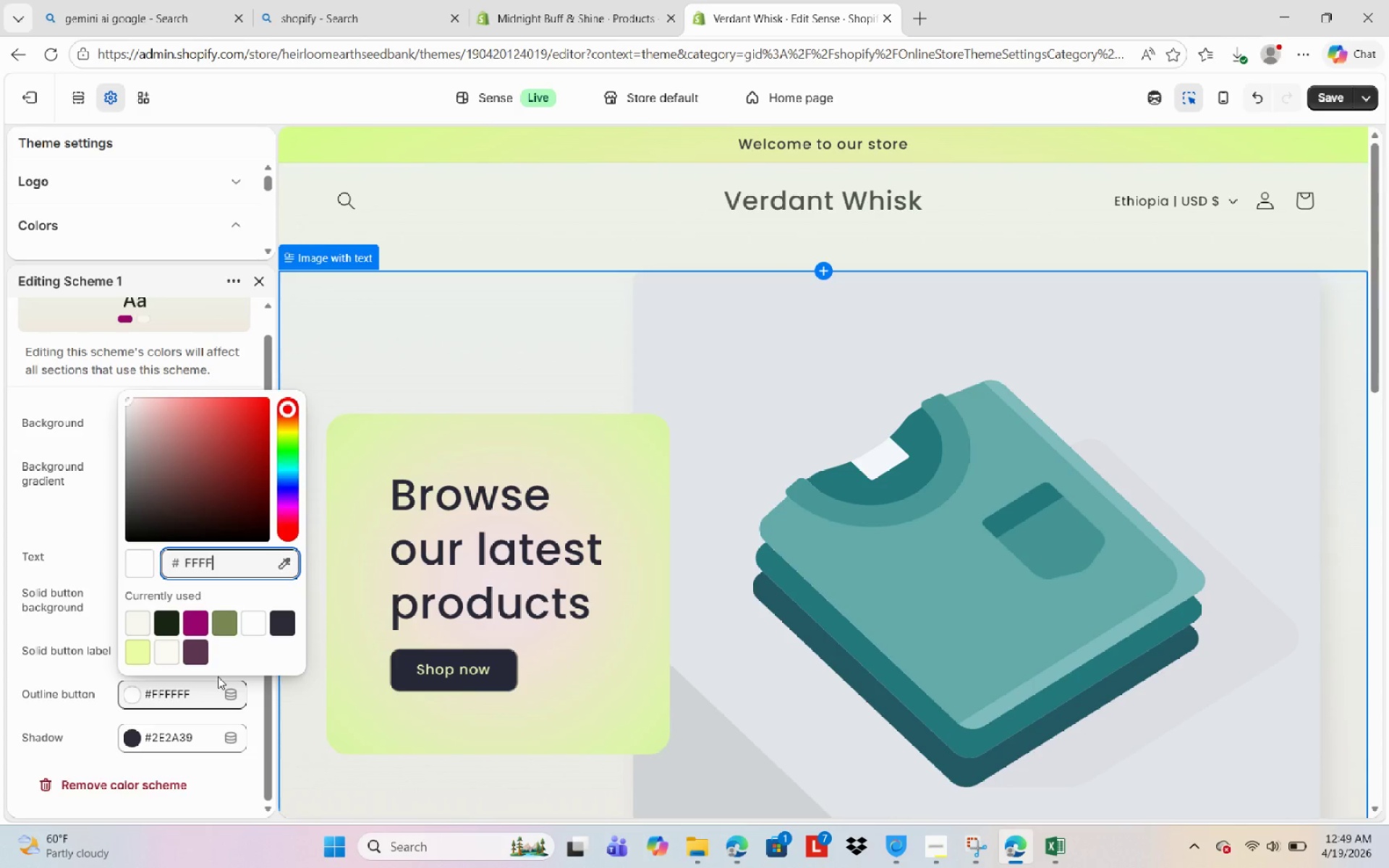 
key(Backspace)
 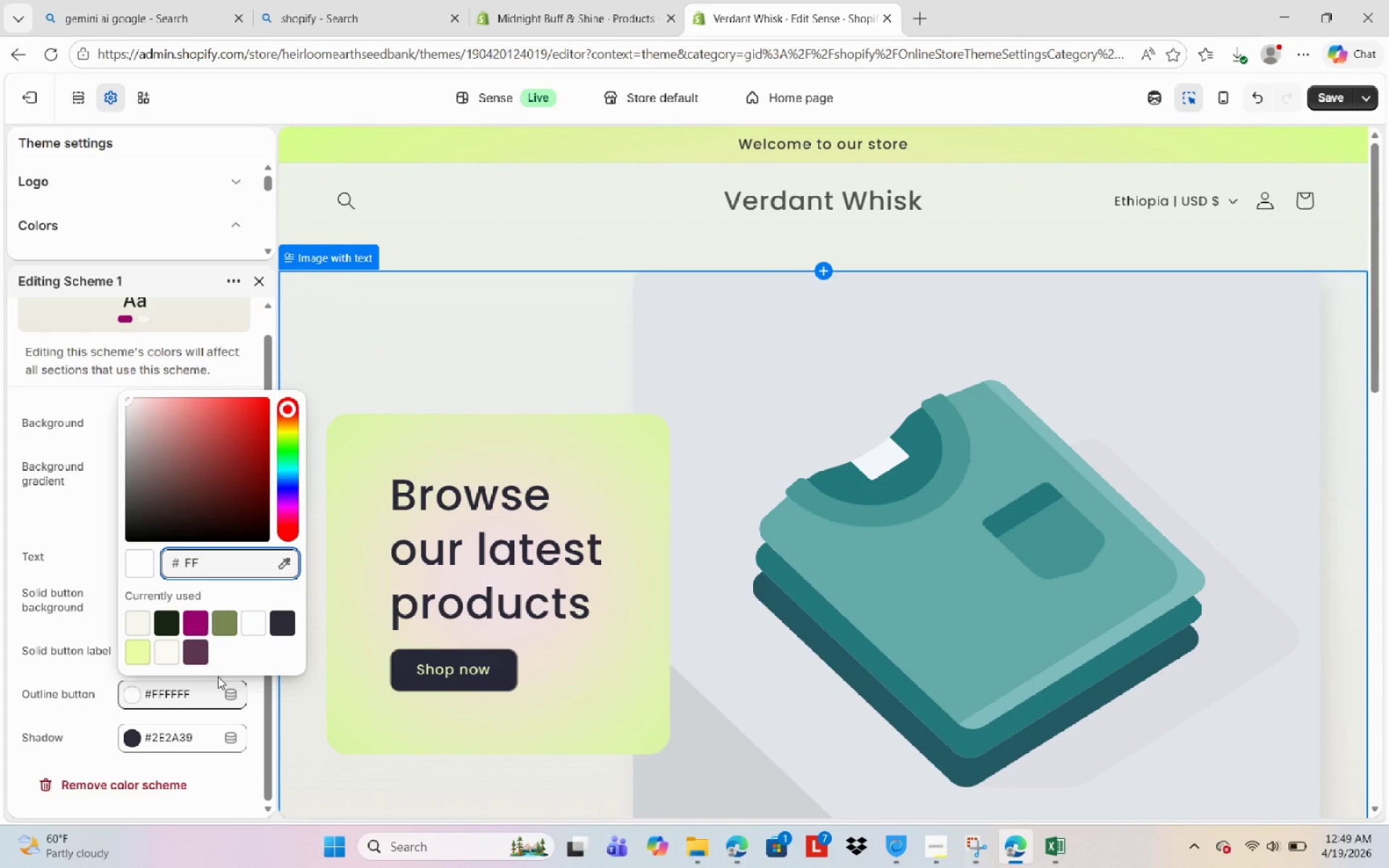 
key(Backspace)
 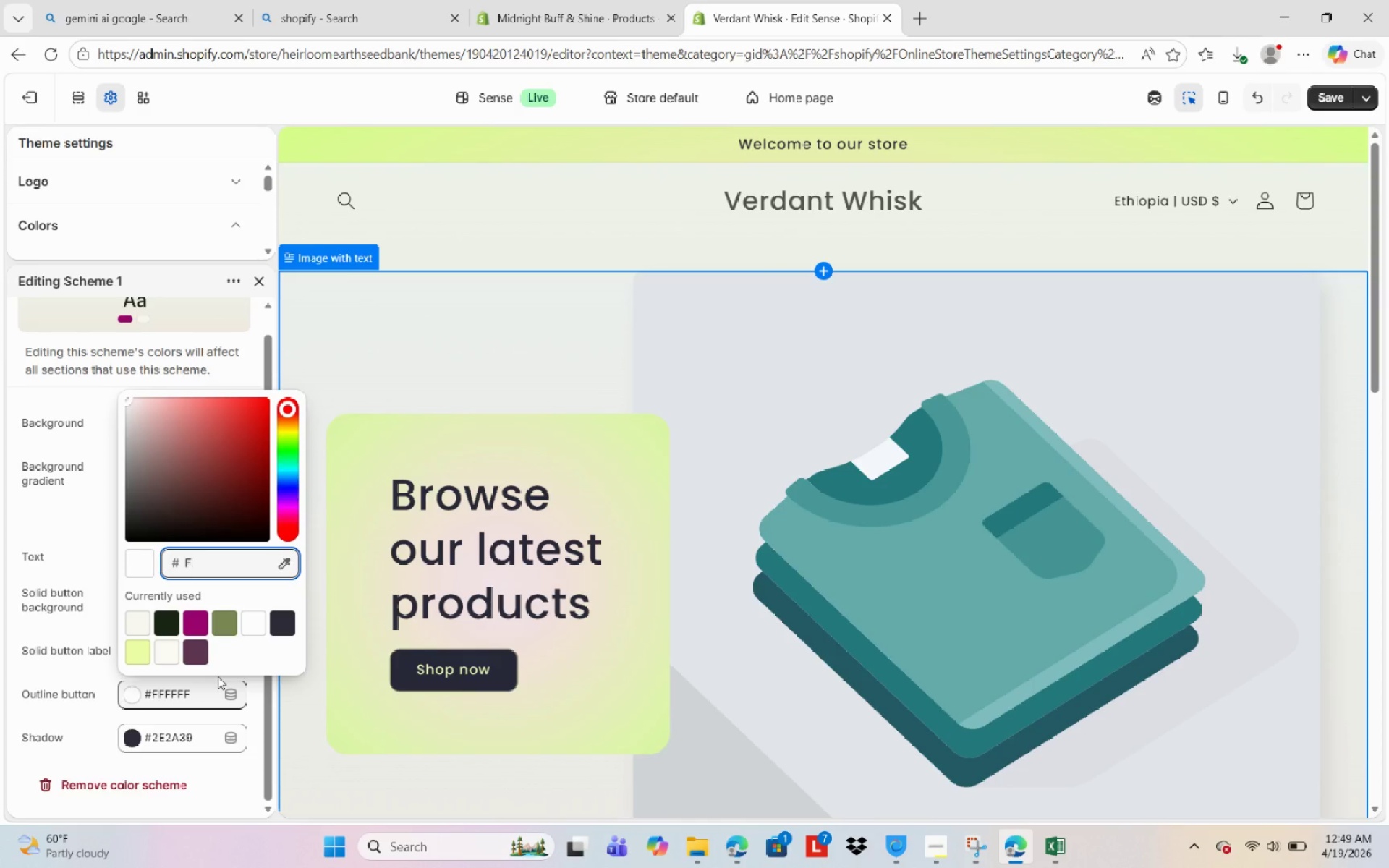 
key(Backspace)
 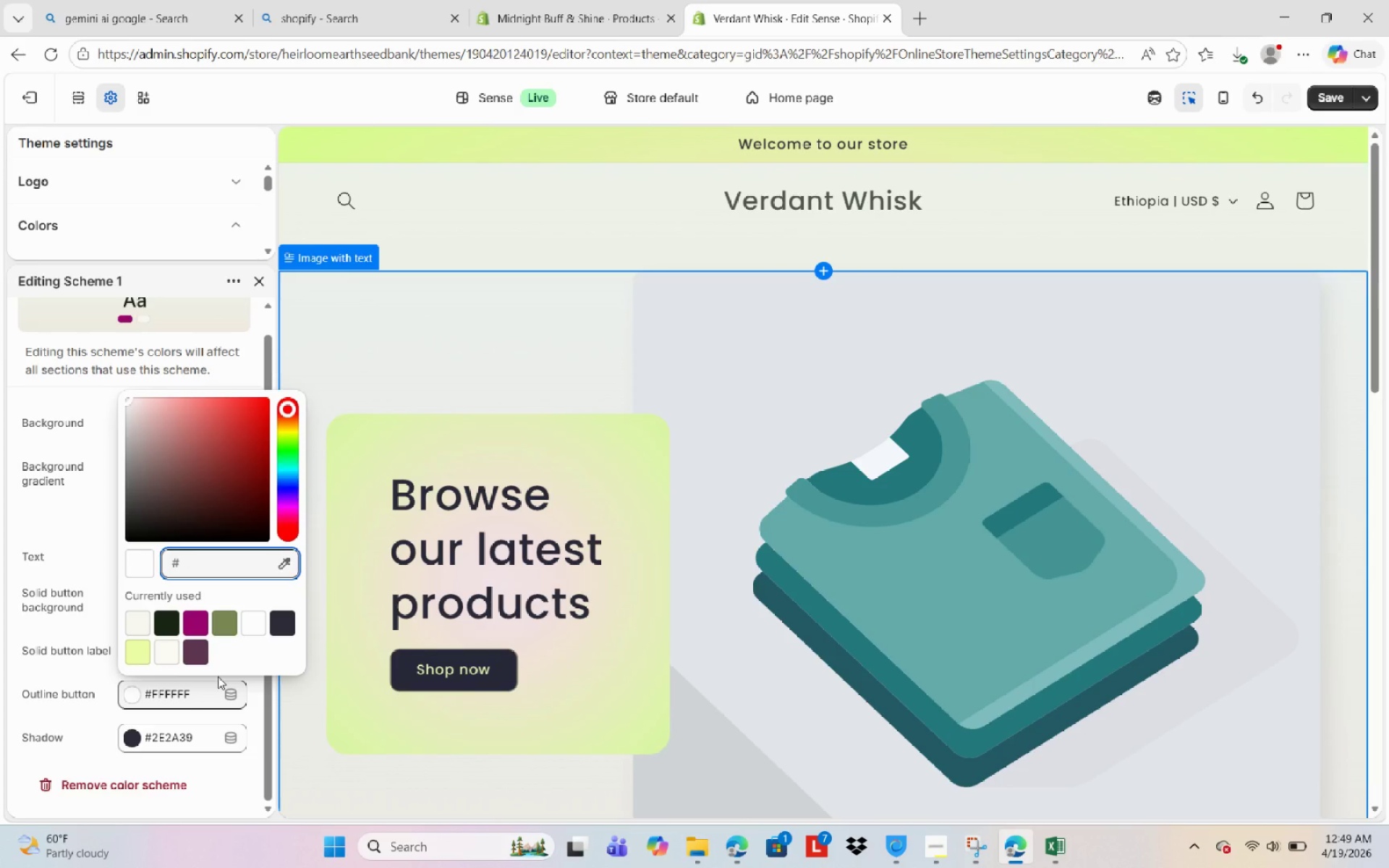 
key(Backspace)
 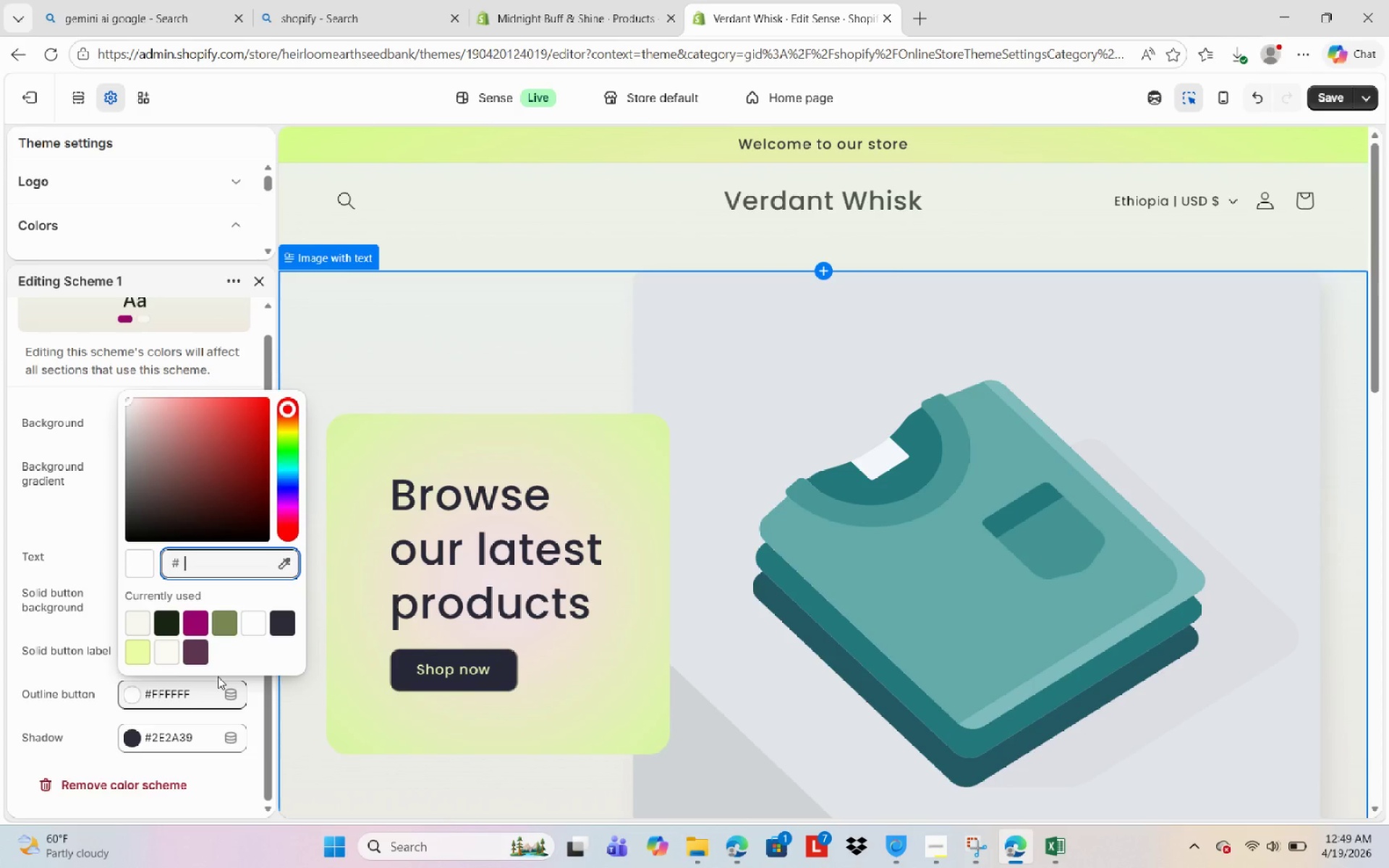 
key(Backspace)
 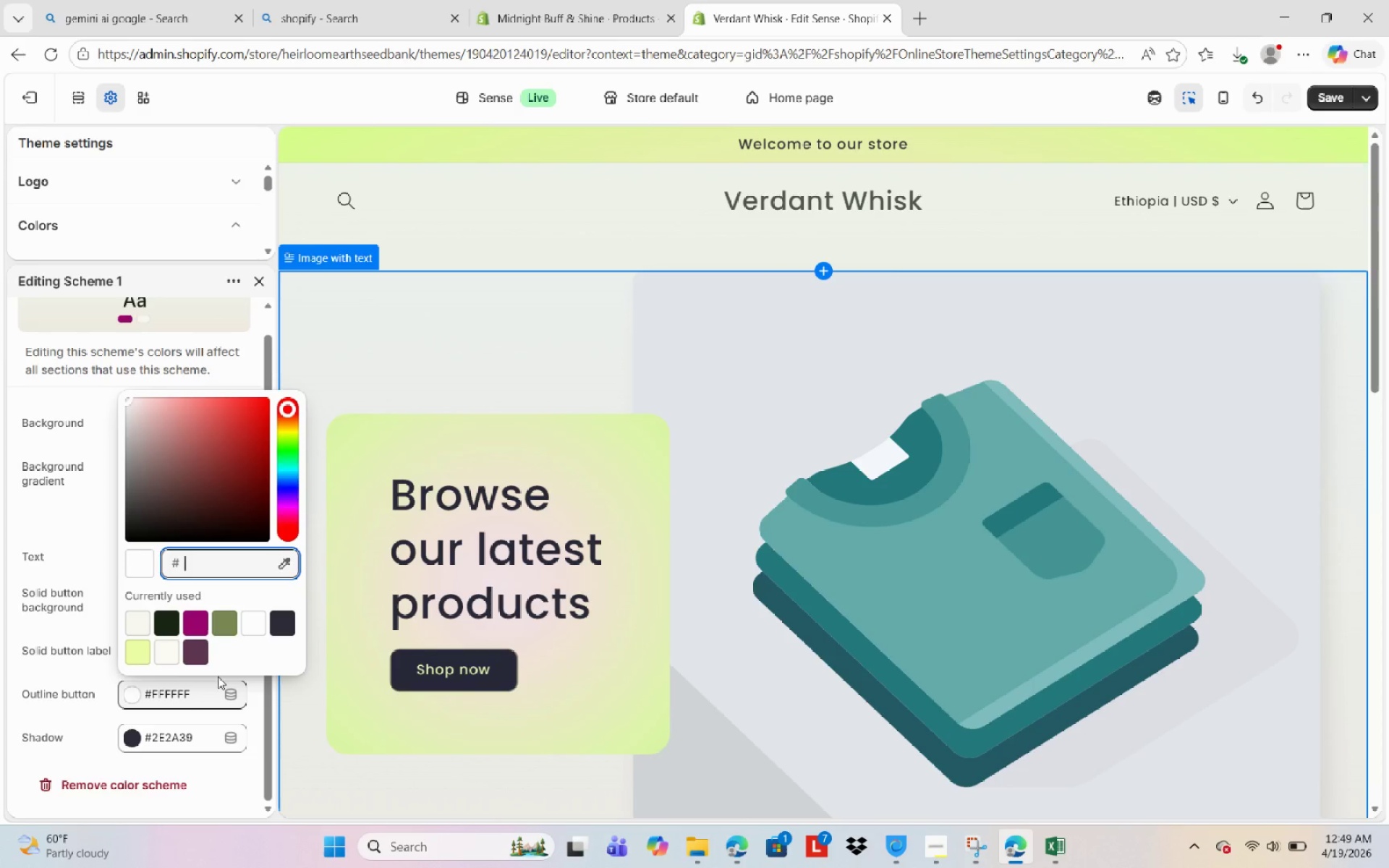 
key(Backspace)
 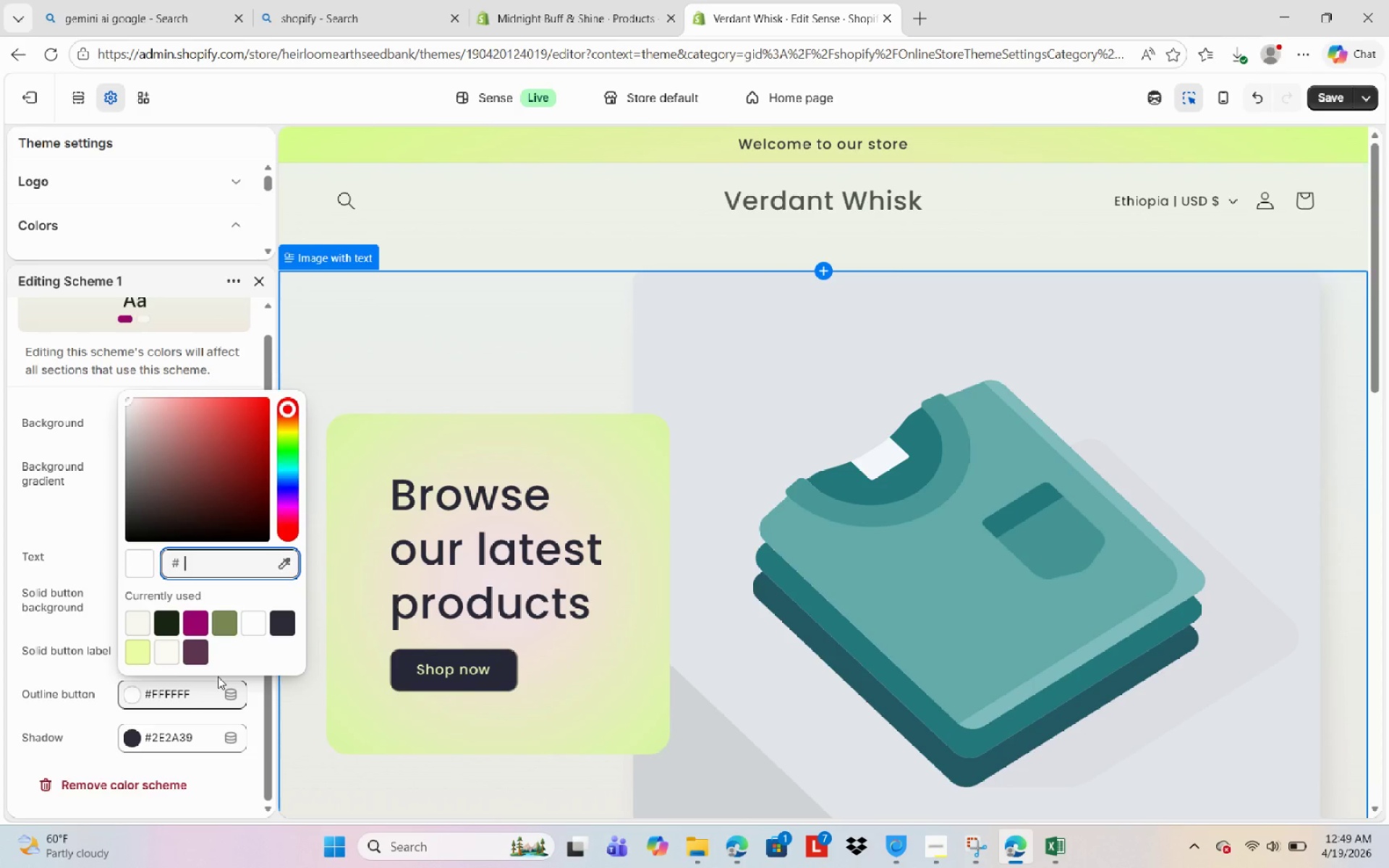 
key(Backspace)
 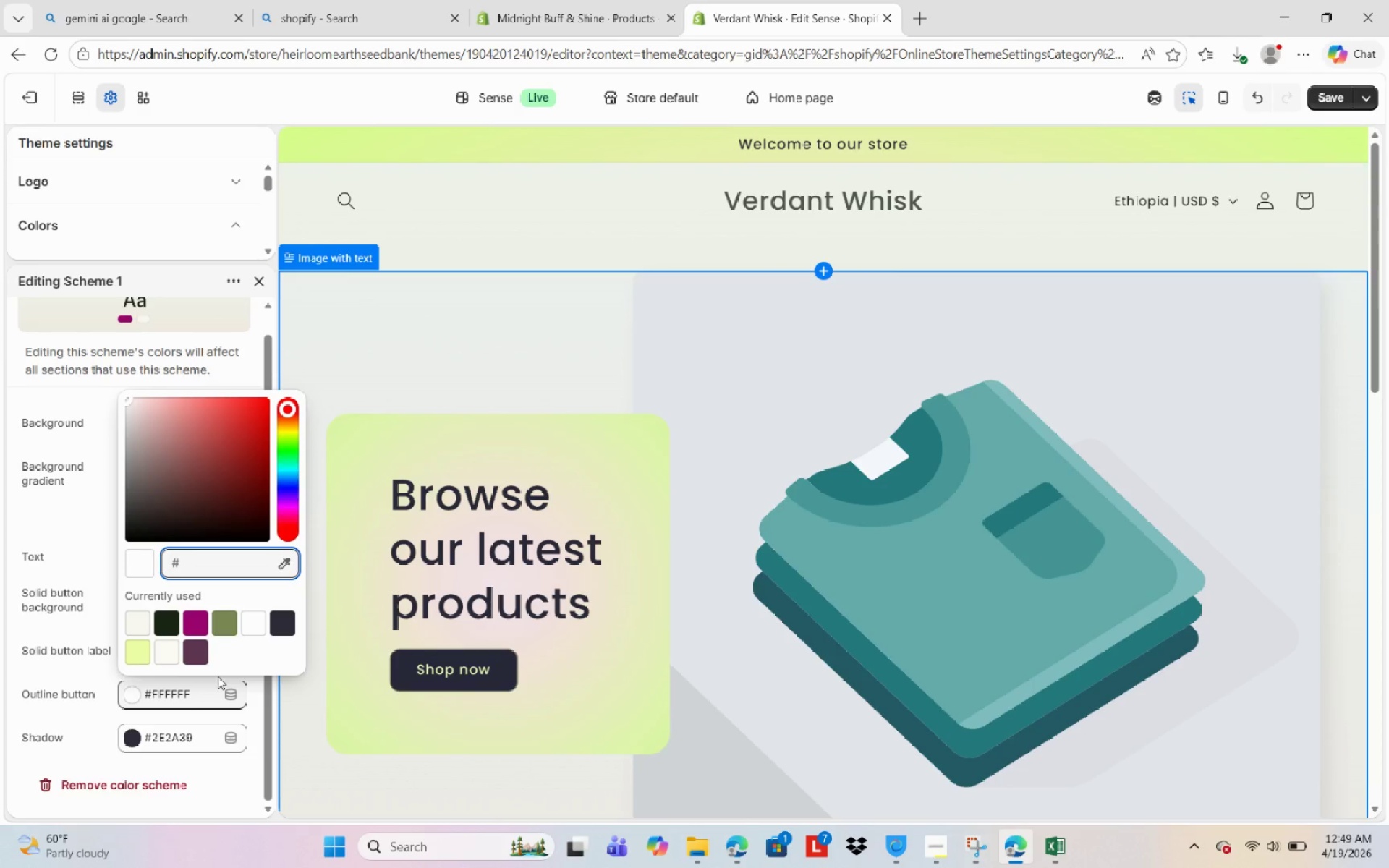 
key(Backspace)
 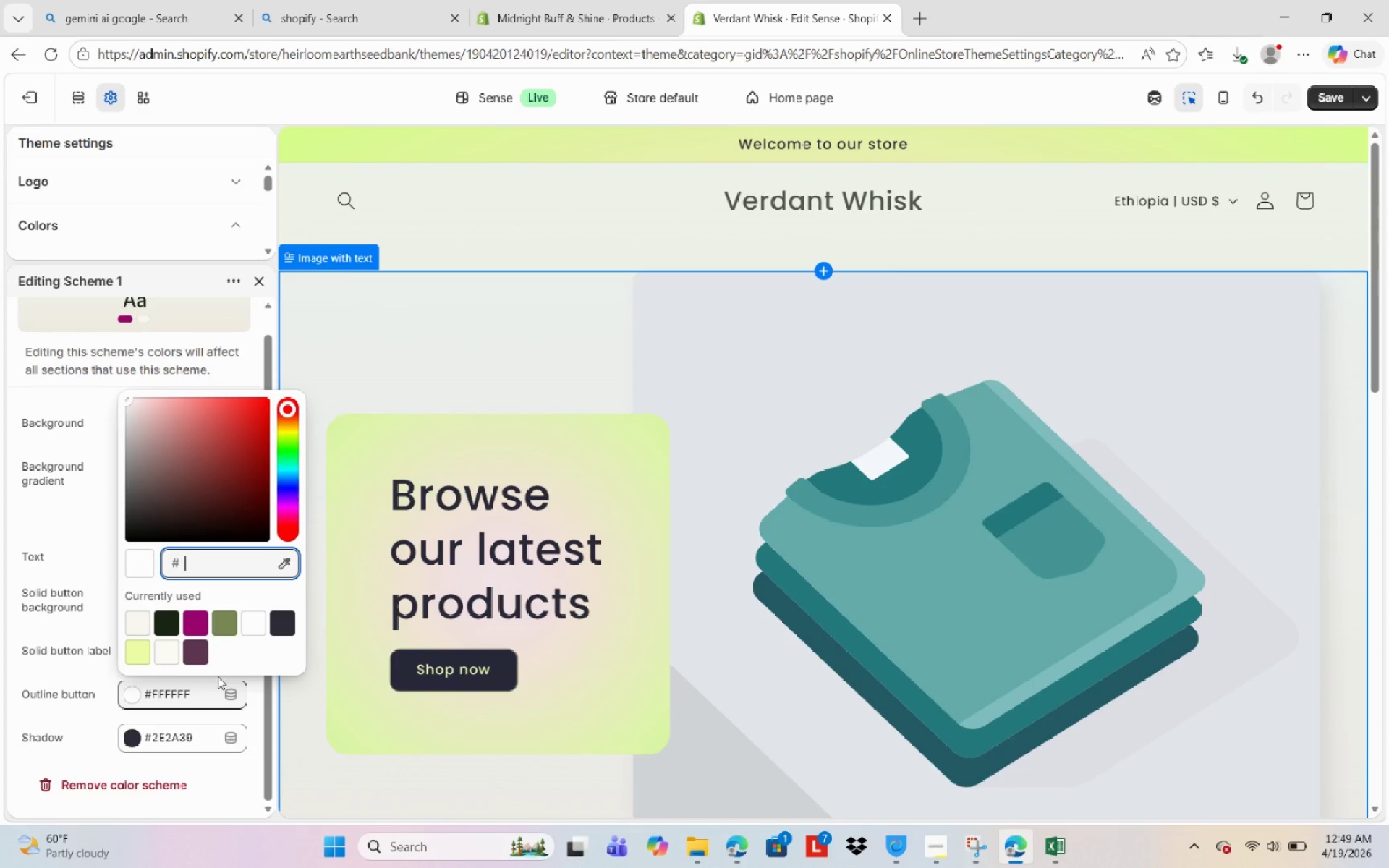 
key(Backspace)
 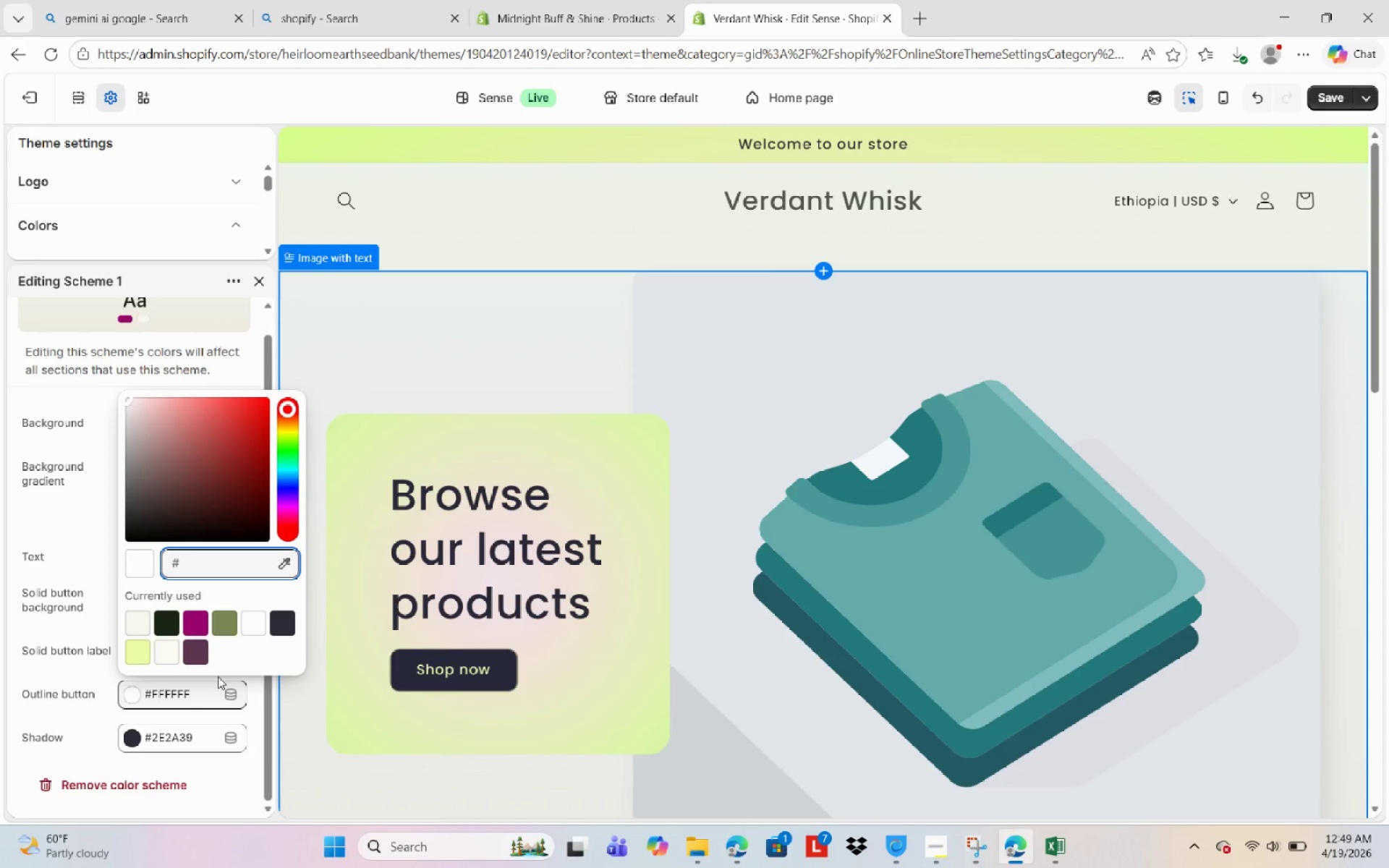 
key(Backspace)
 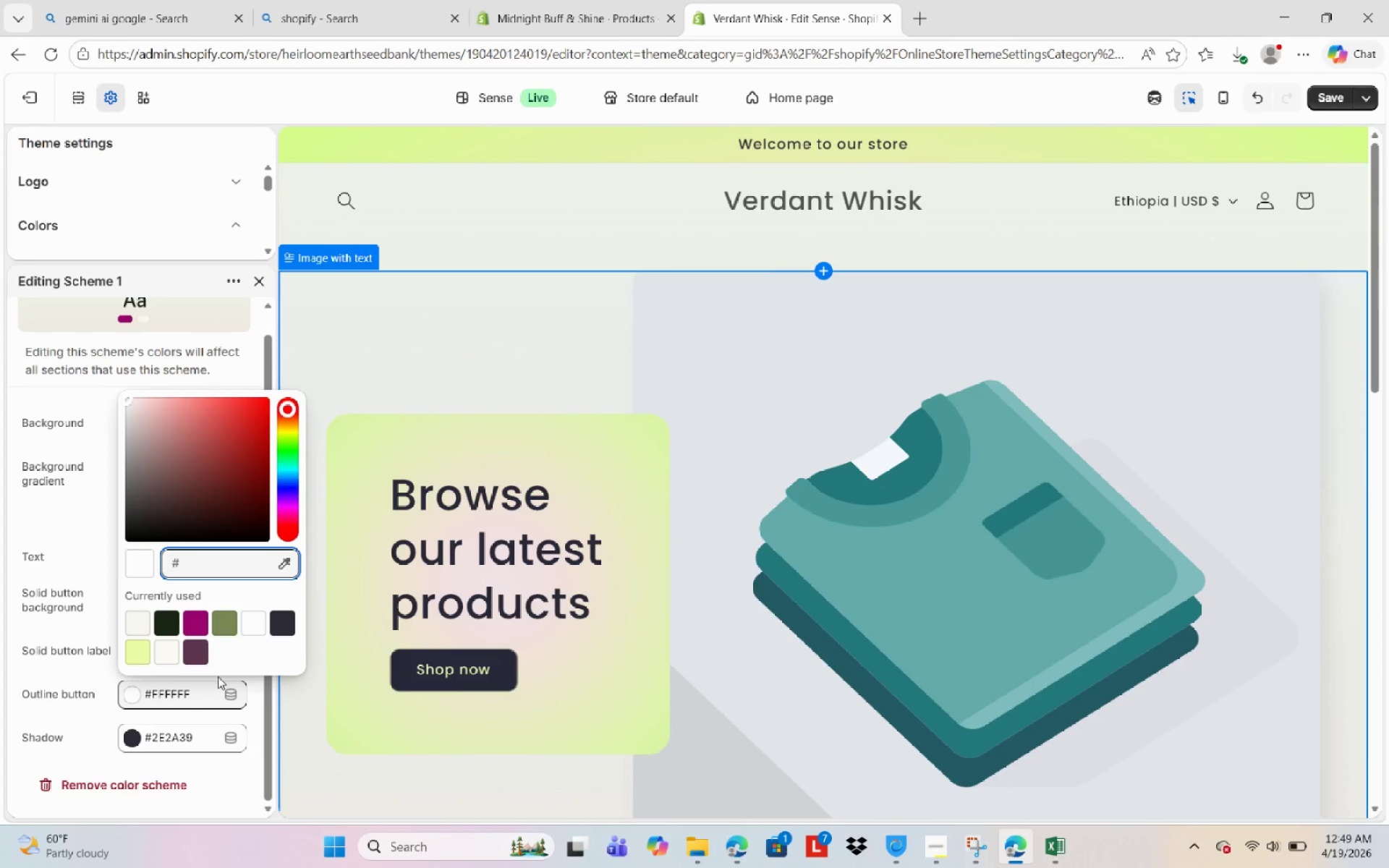 
key(A)
 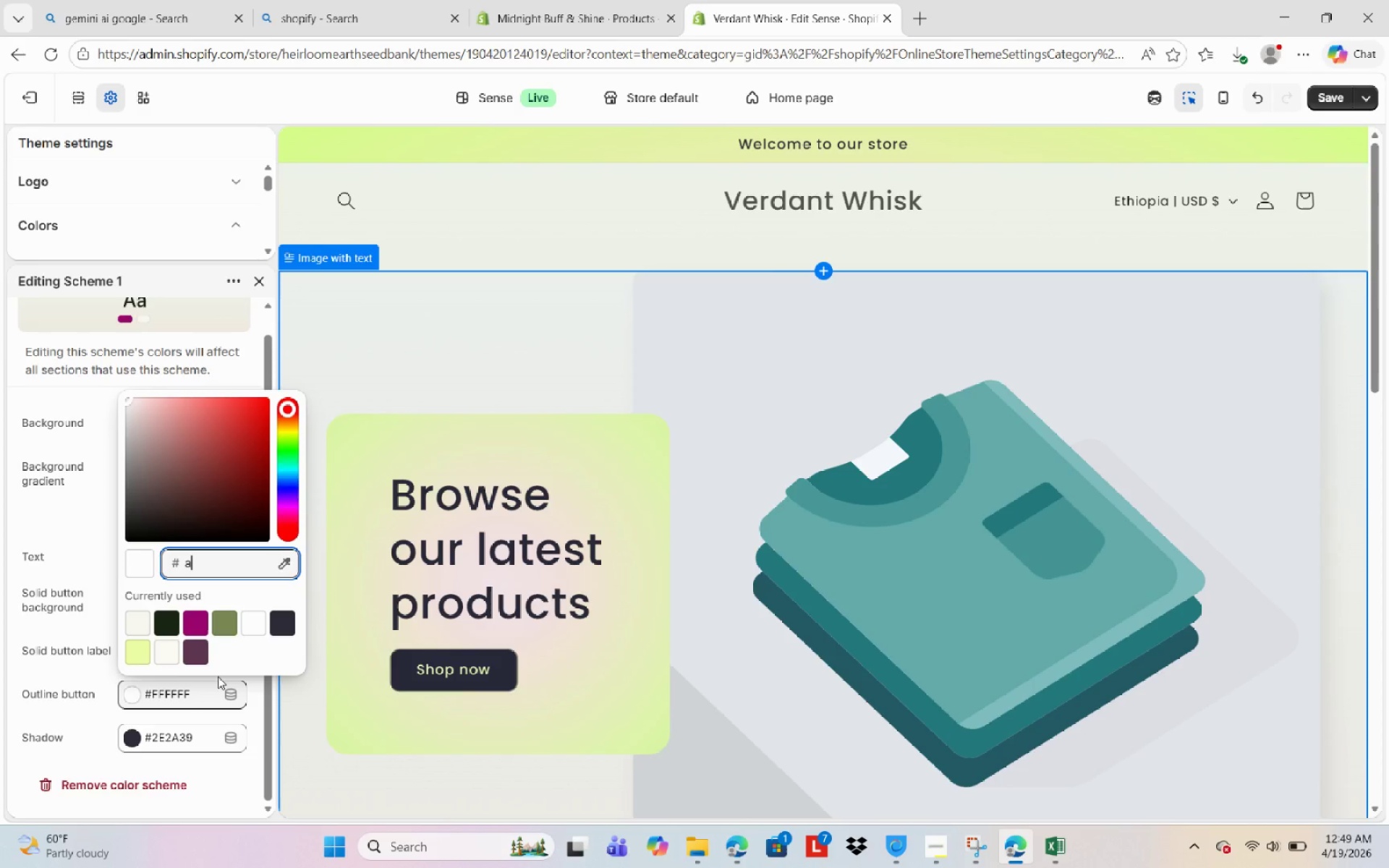 
key(Numpad3)
 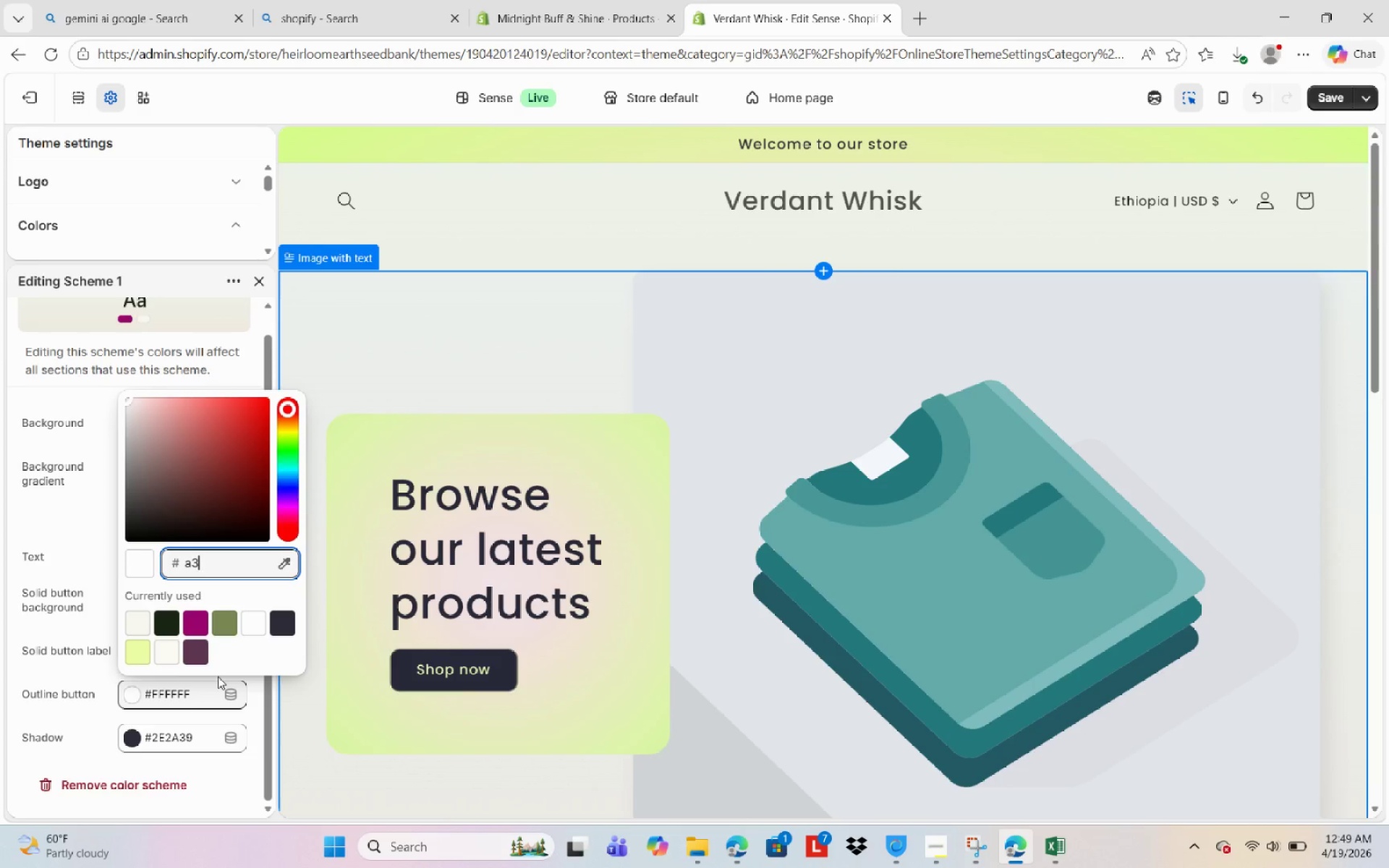 
key(B)
 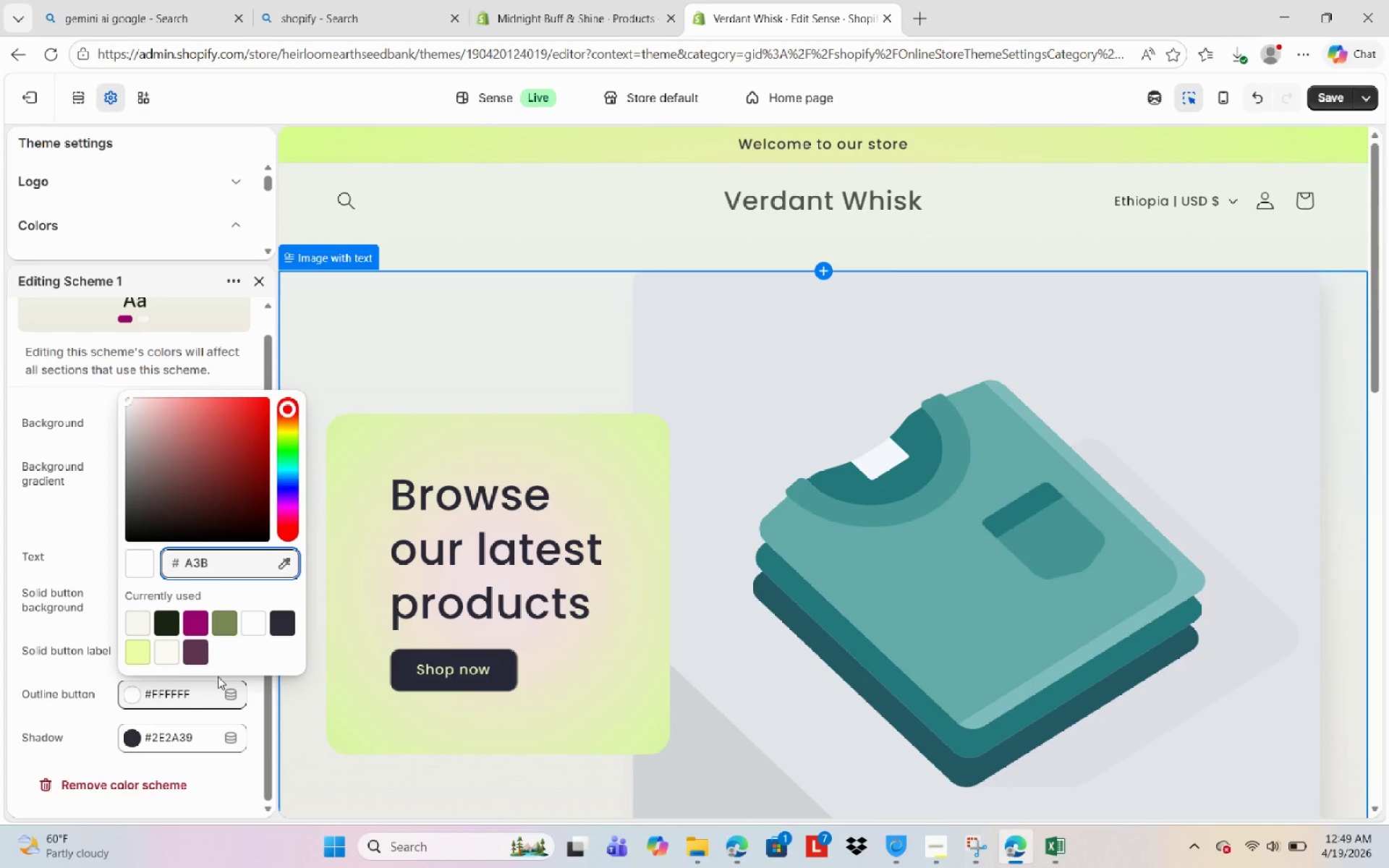 
key(Numpad1)
 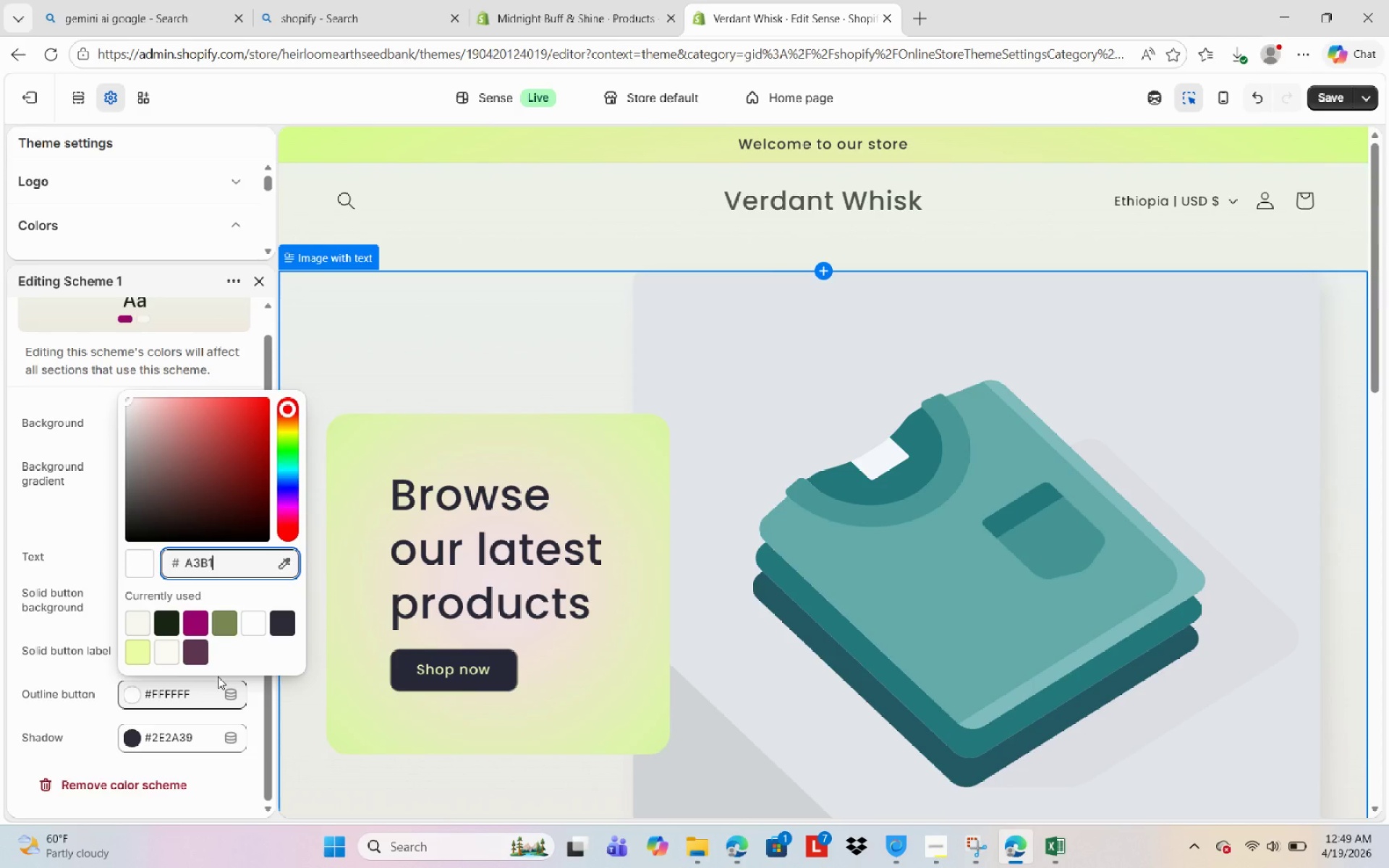 
key(Numpad8)
 